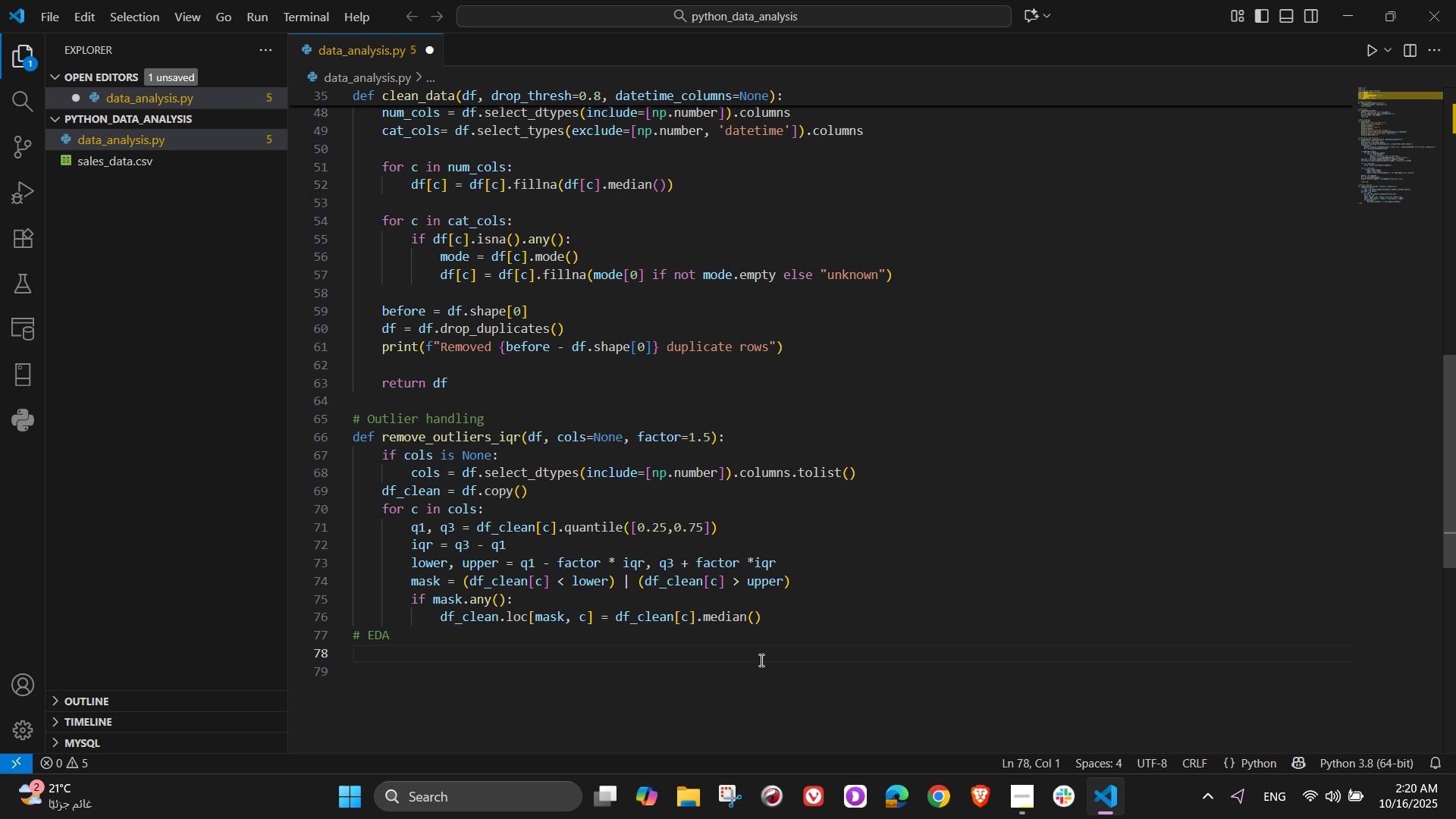 
key(ArrowUp)
 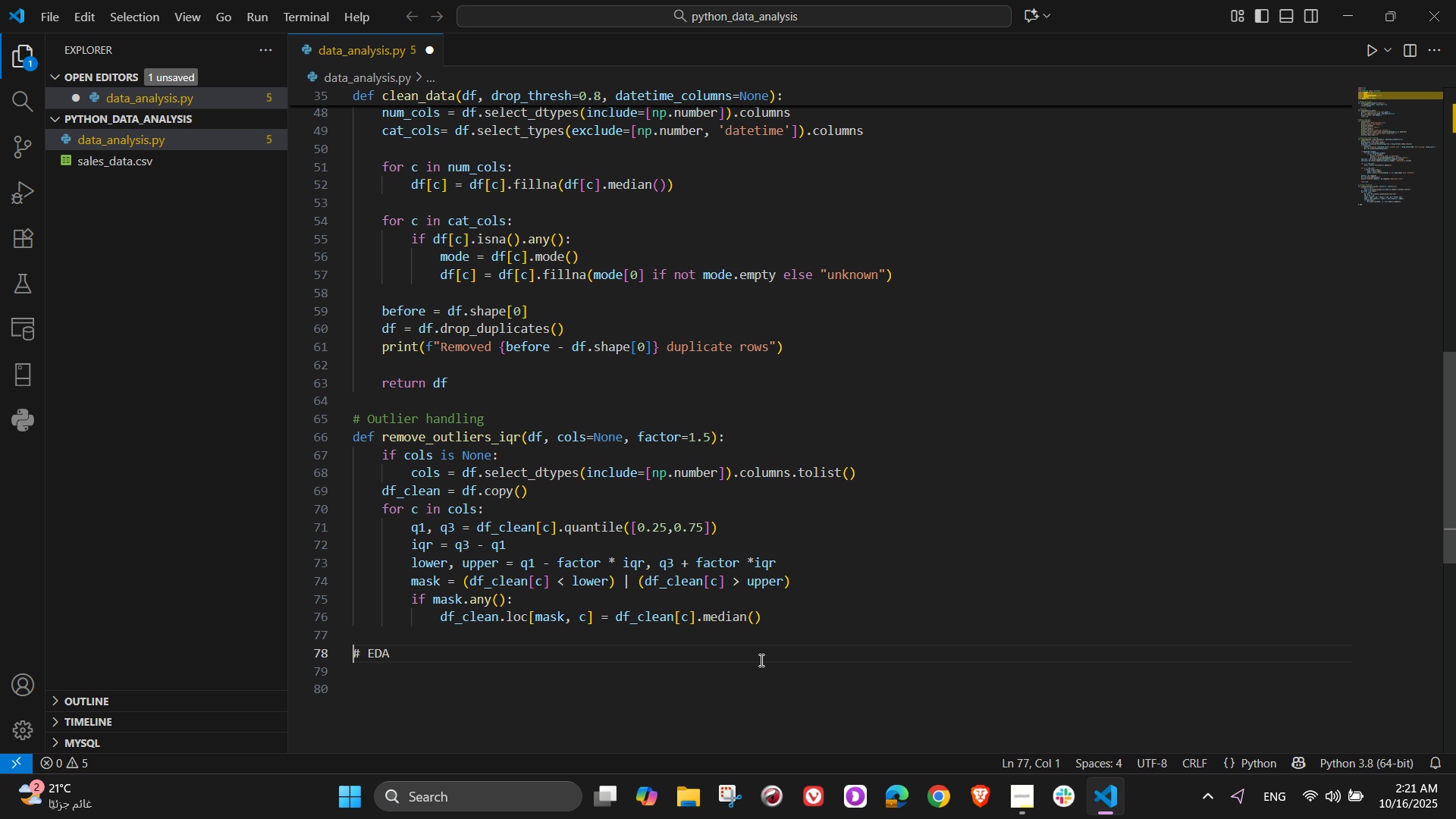 
key(NumpadEnter)
 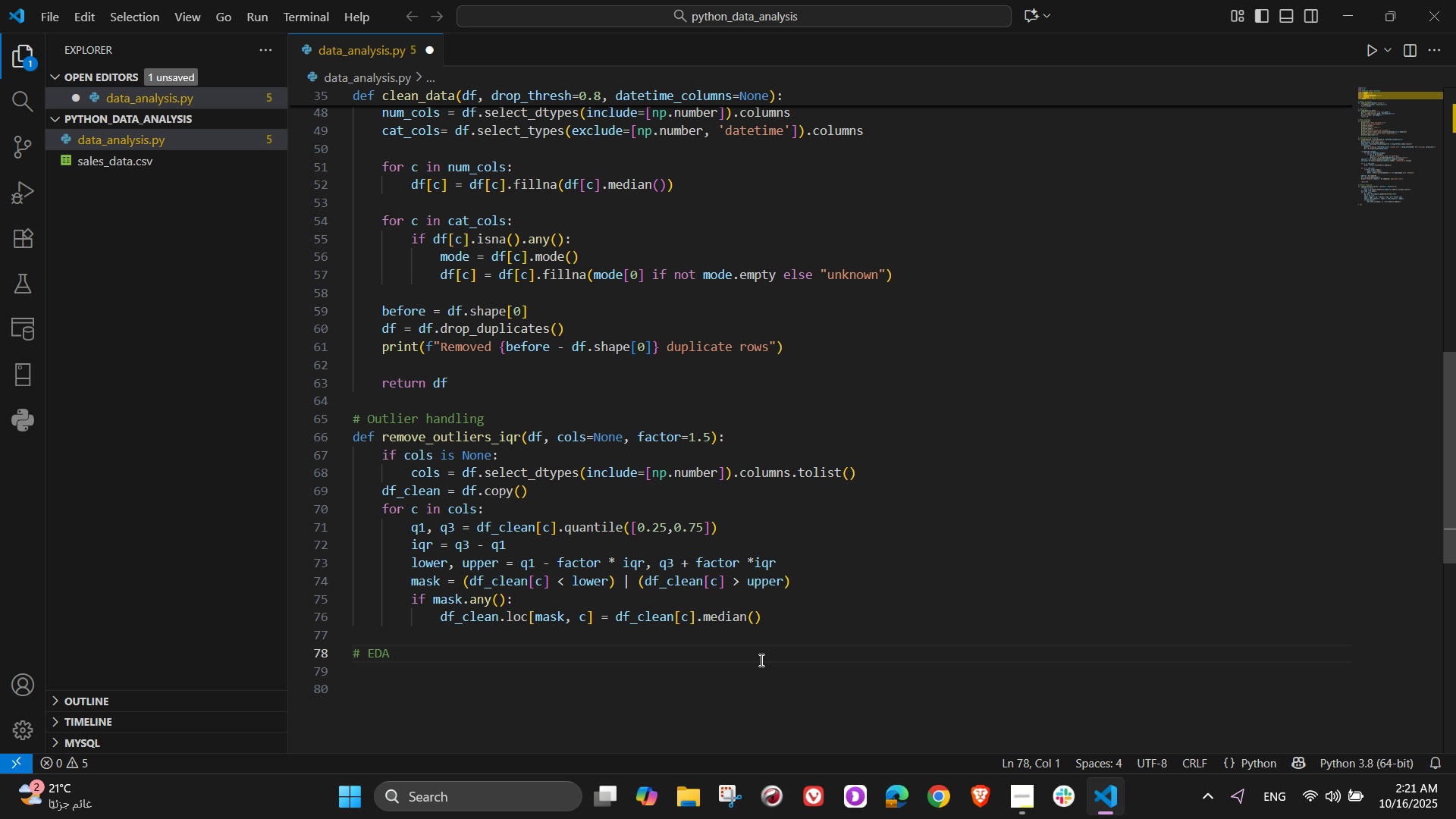 
key(ArrowDown)
 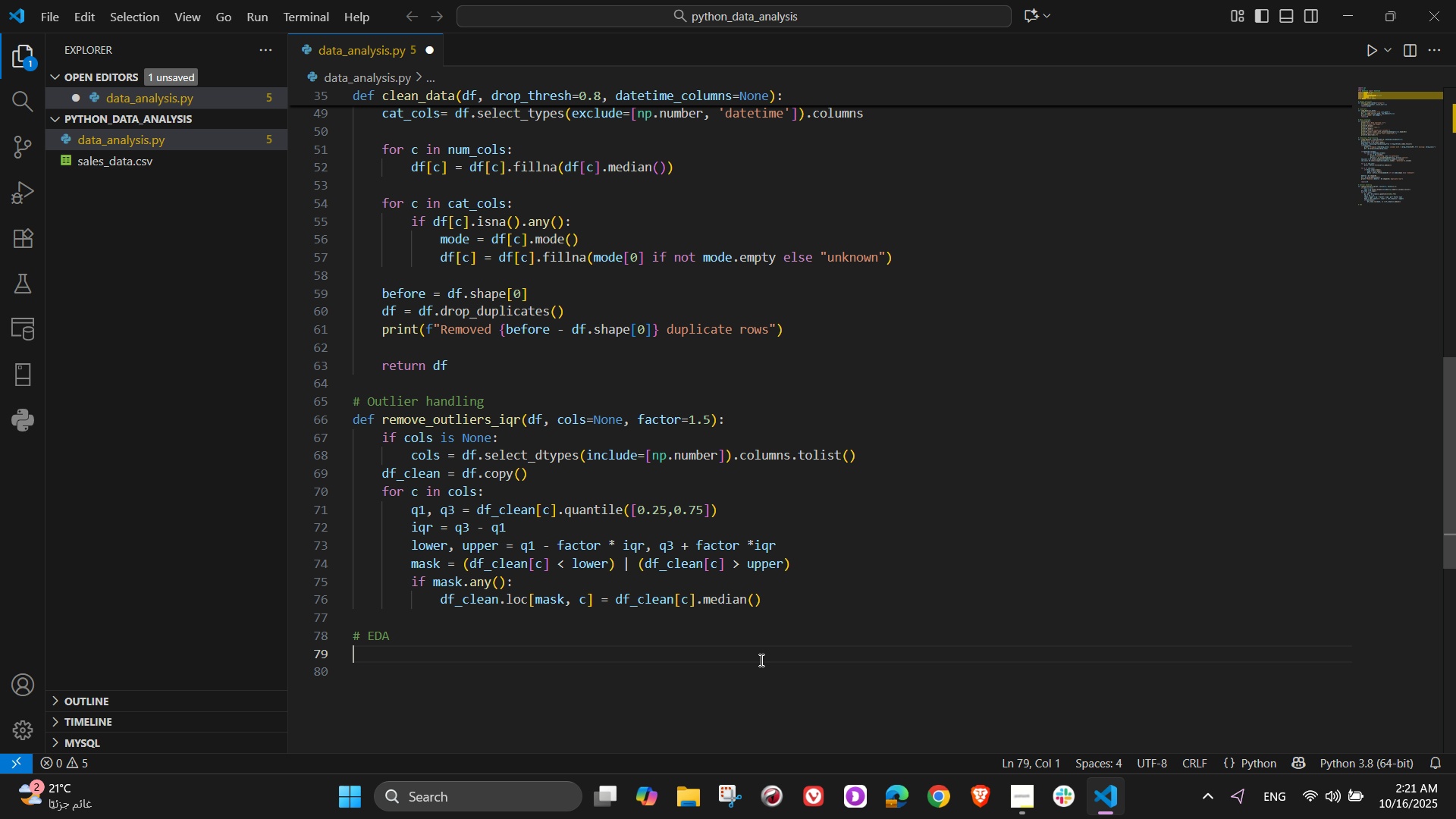 
type(def eda_numeric_summary(df)
 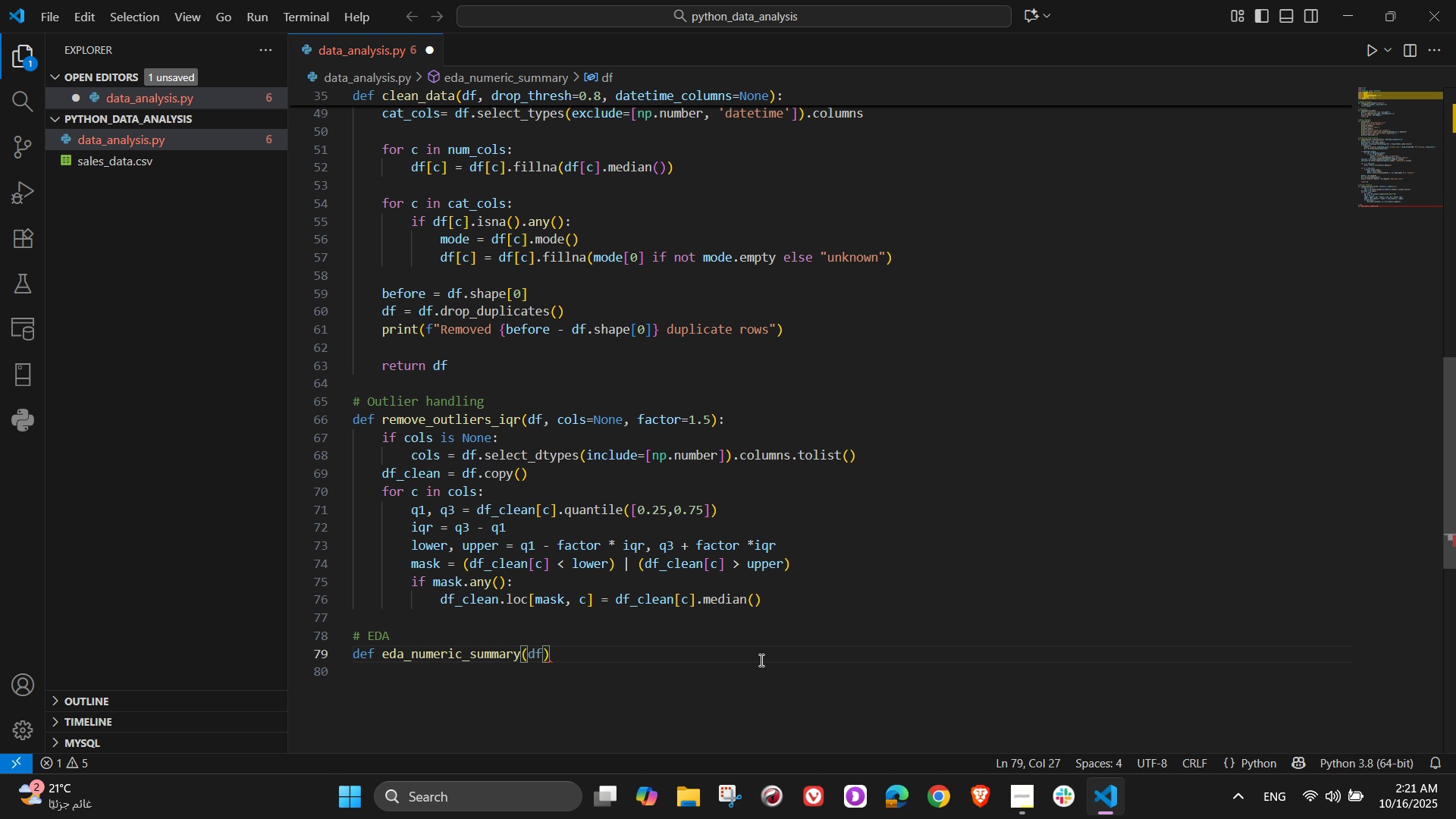 
key(ArrowRight)
 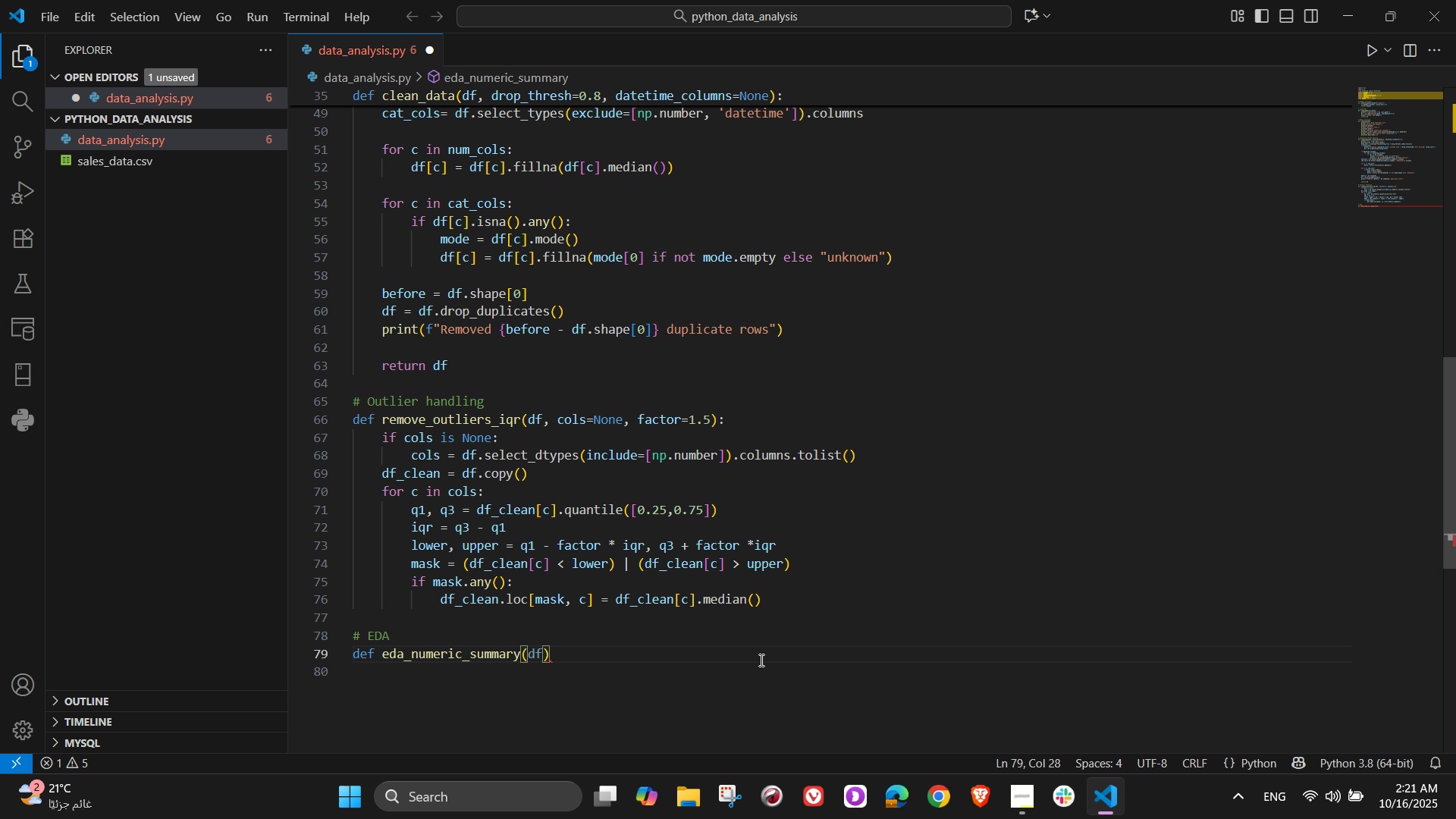 
key(Shift+ShiftLeft)
 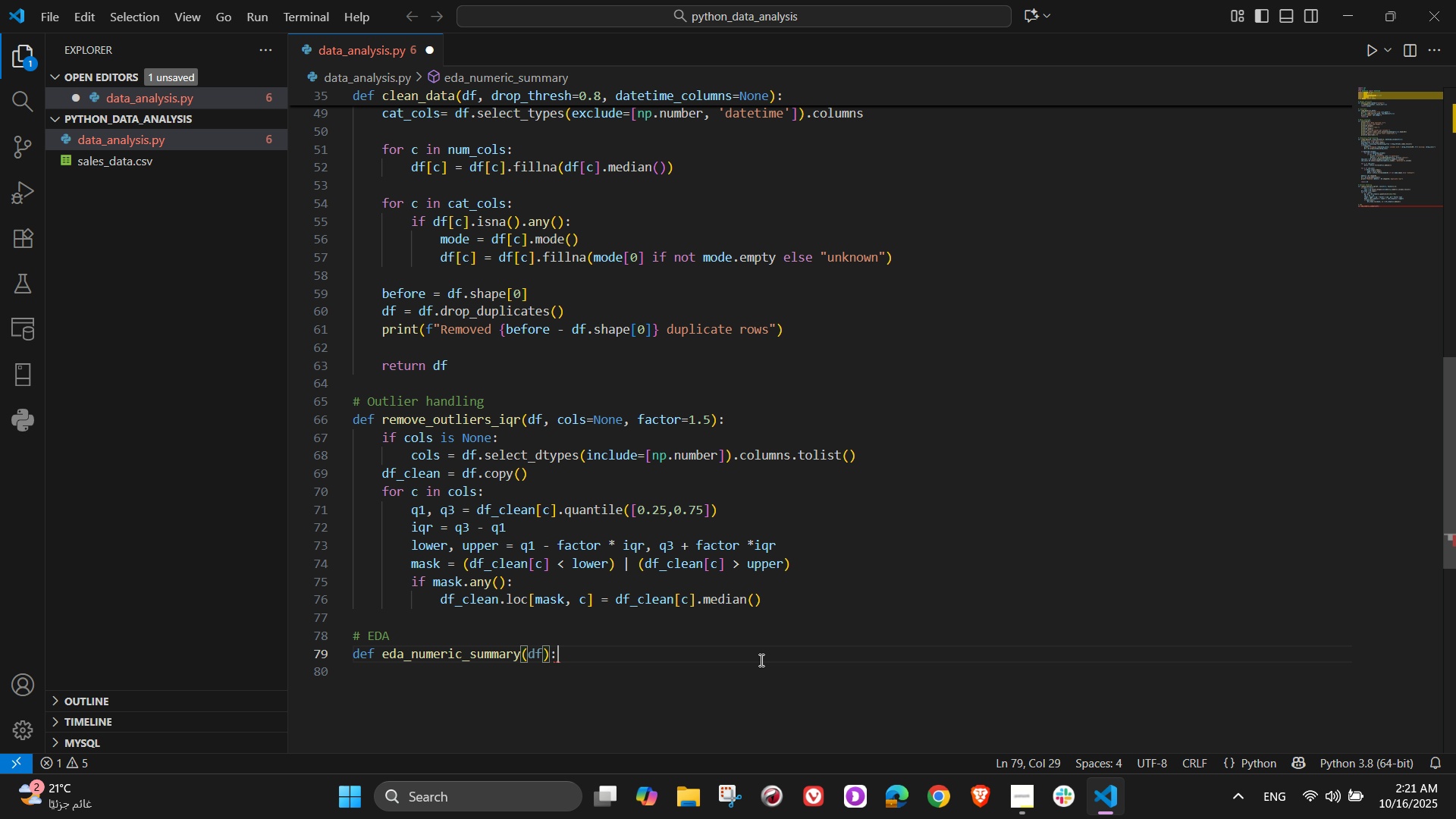 
key(Shift+Semicolon)
 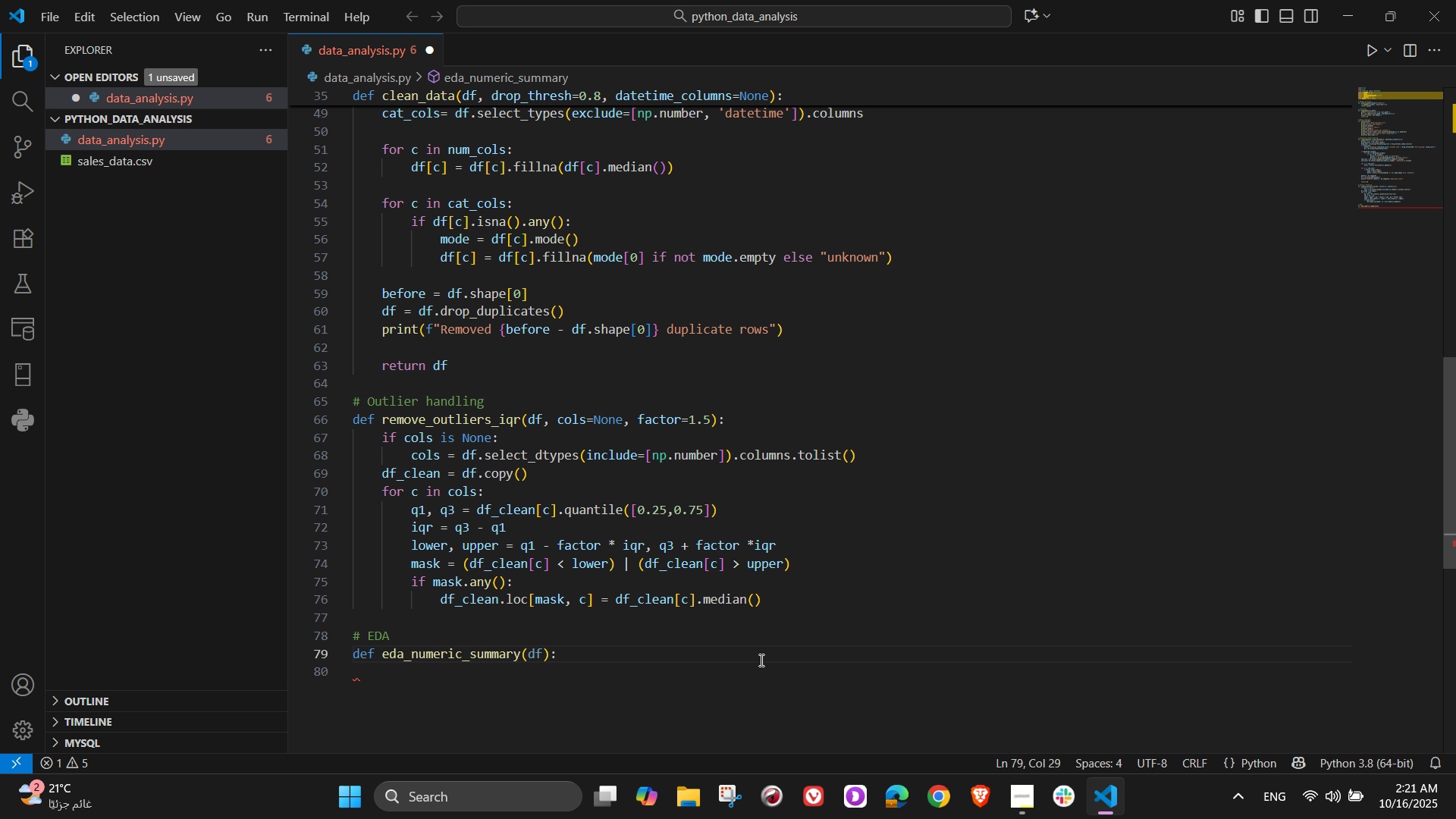 
key(Enter)
 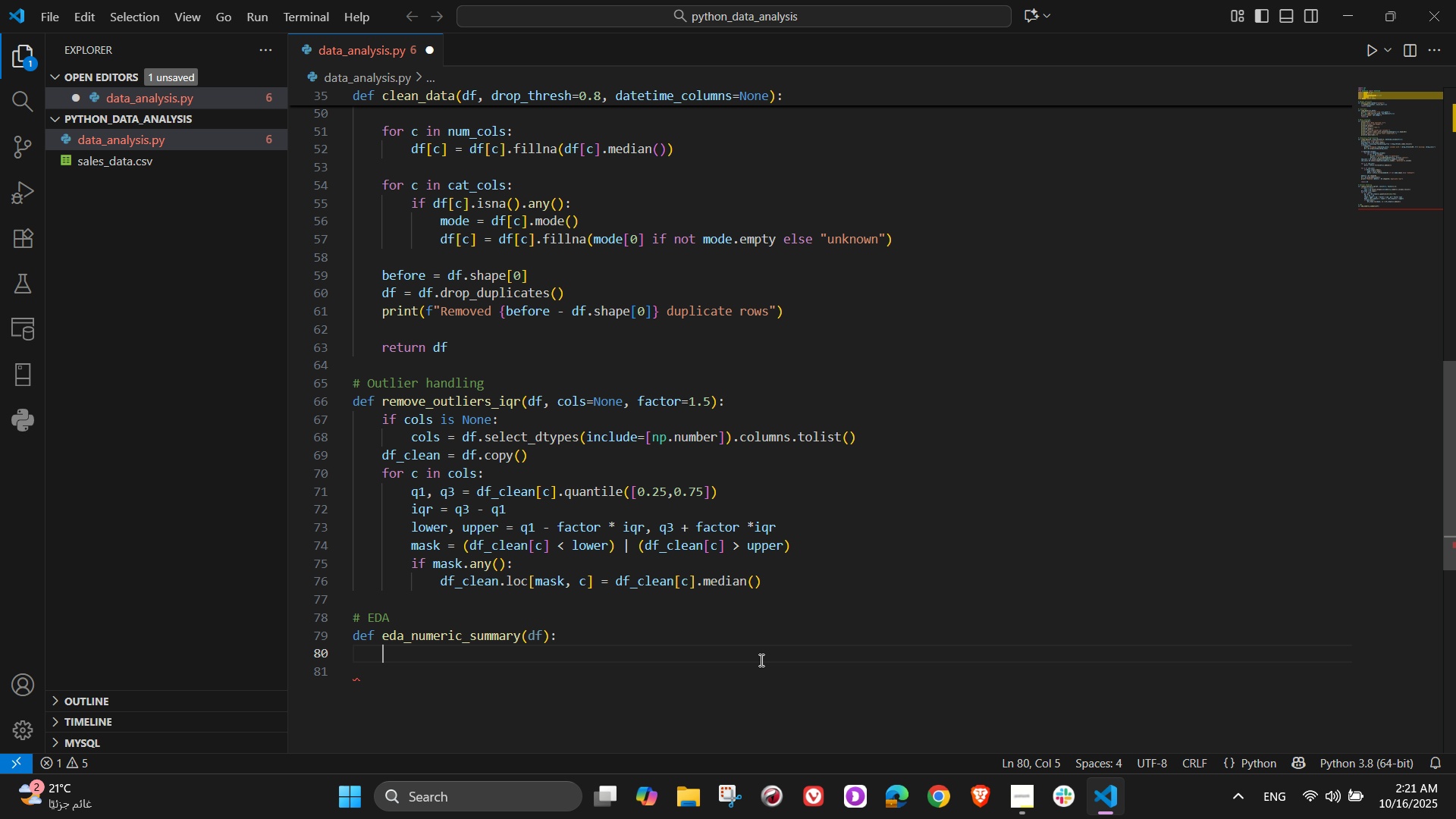 
type(num = df.select_dtypes(include=)
 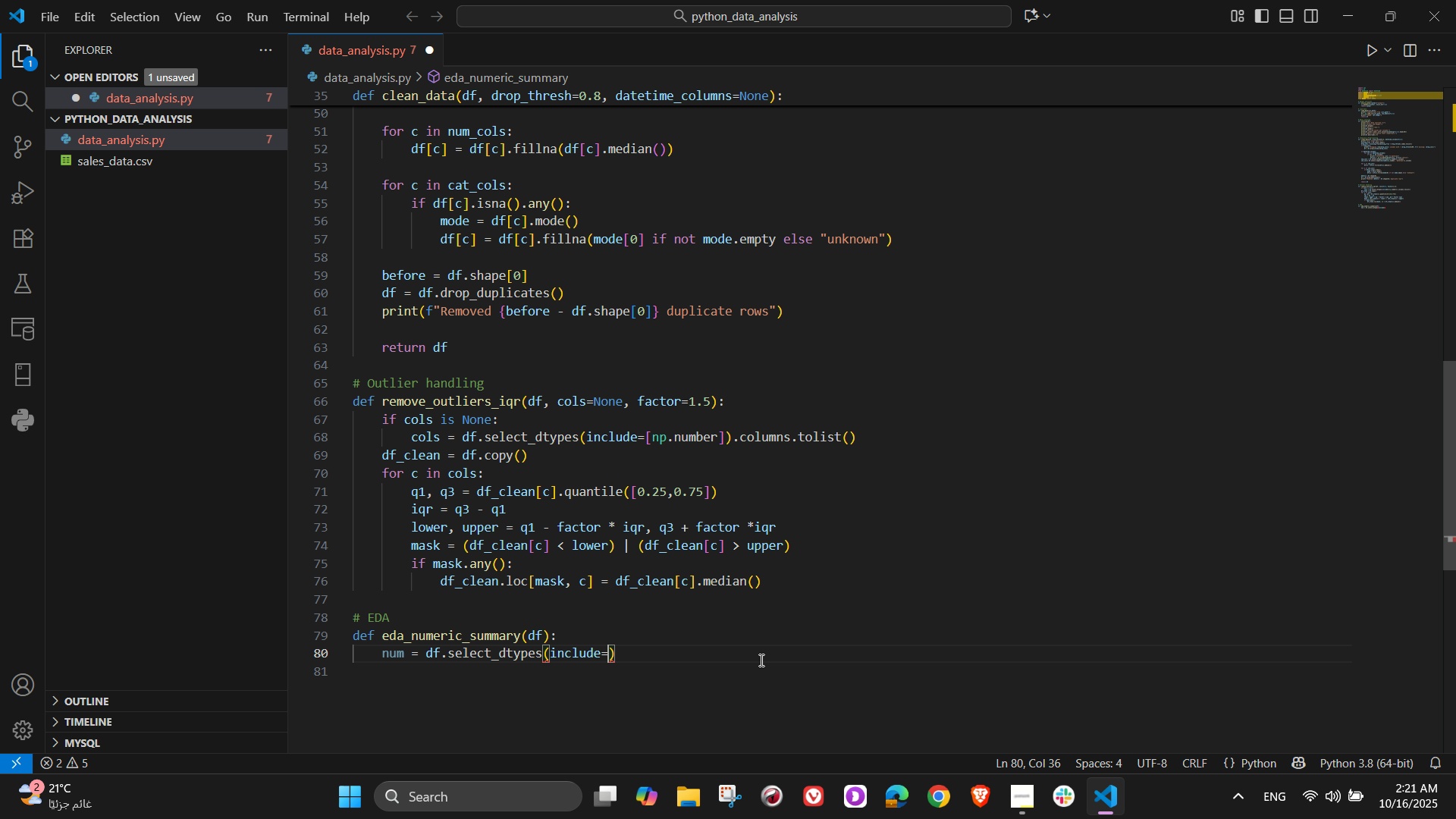 
type([np.number)
 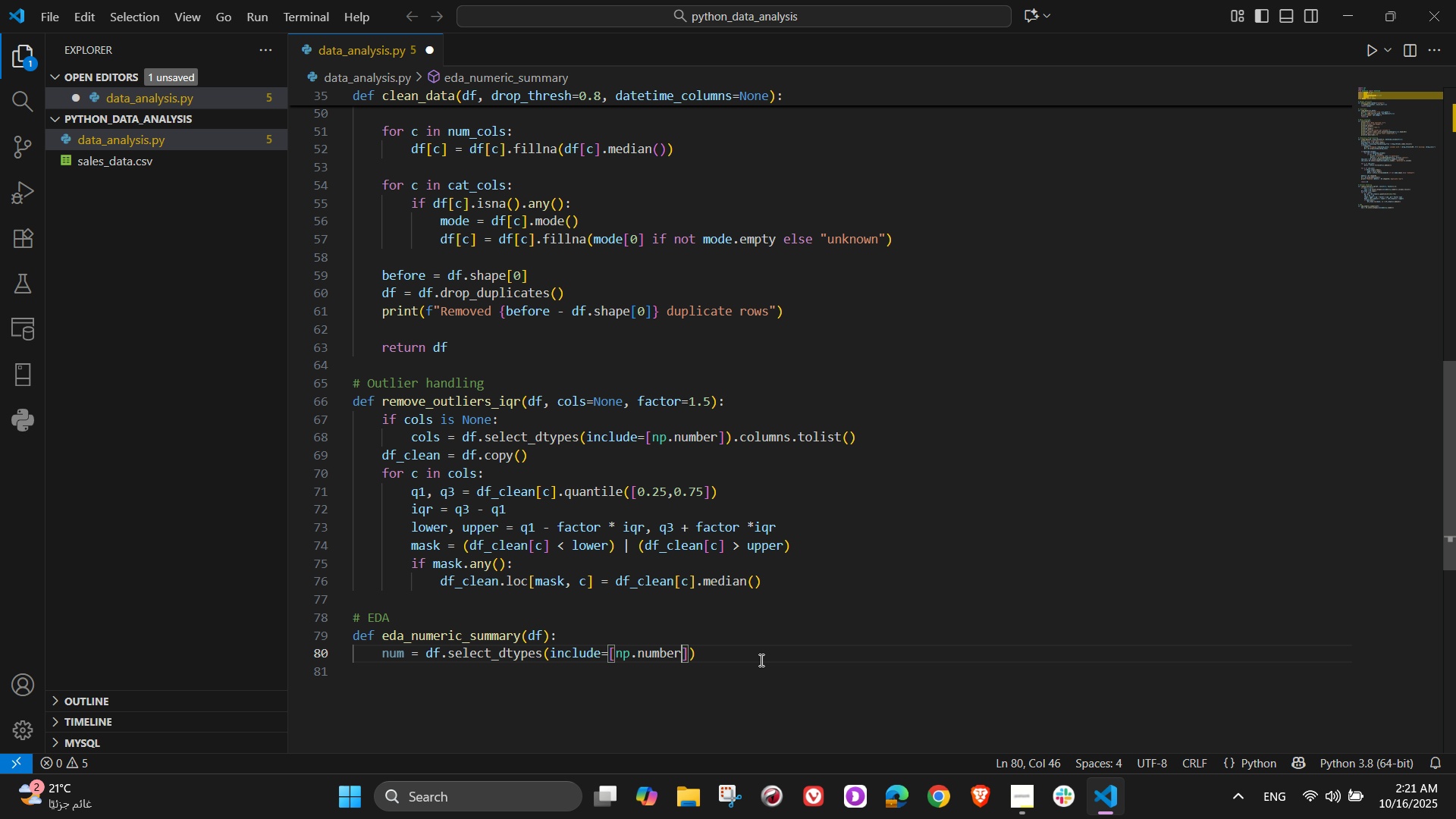 
key(ArrowRight)
 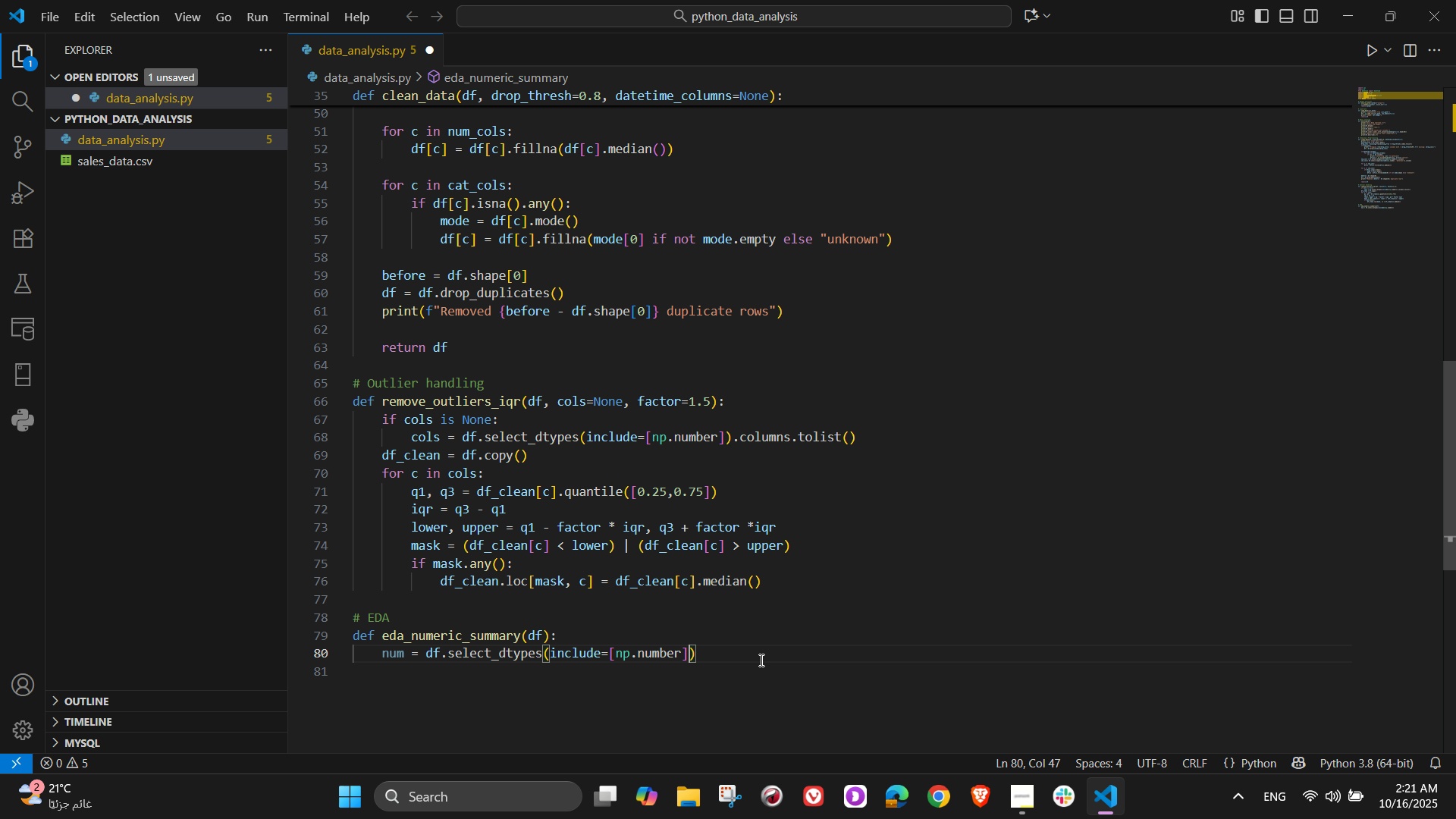 
key(ArrowRight)
 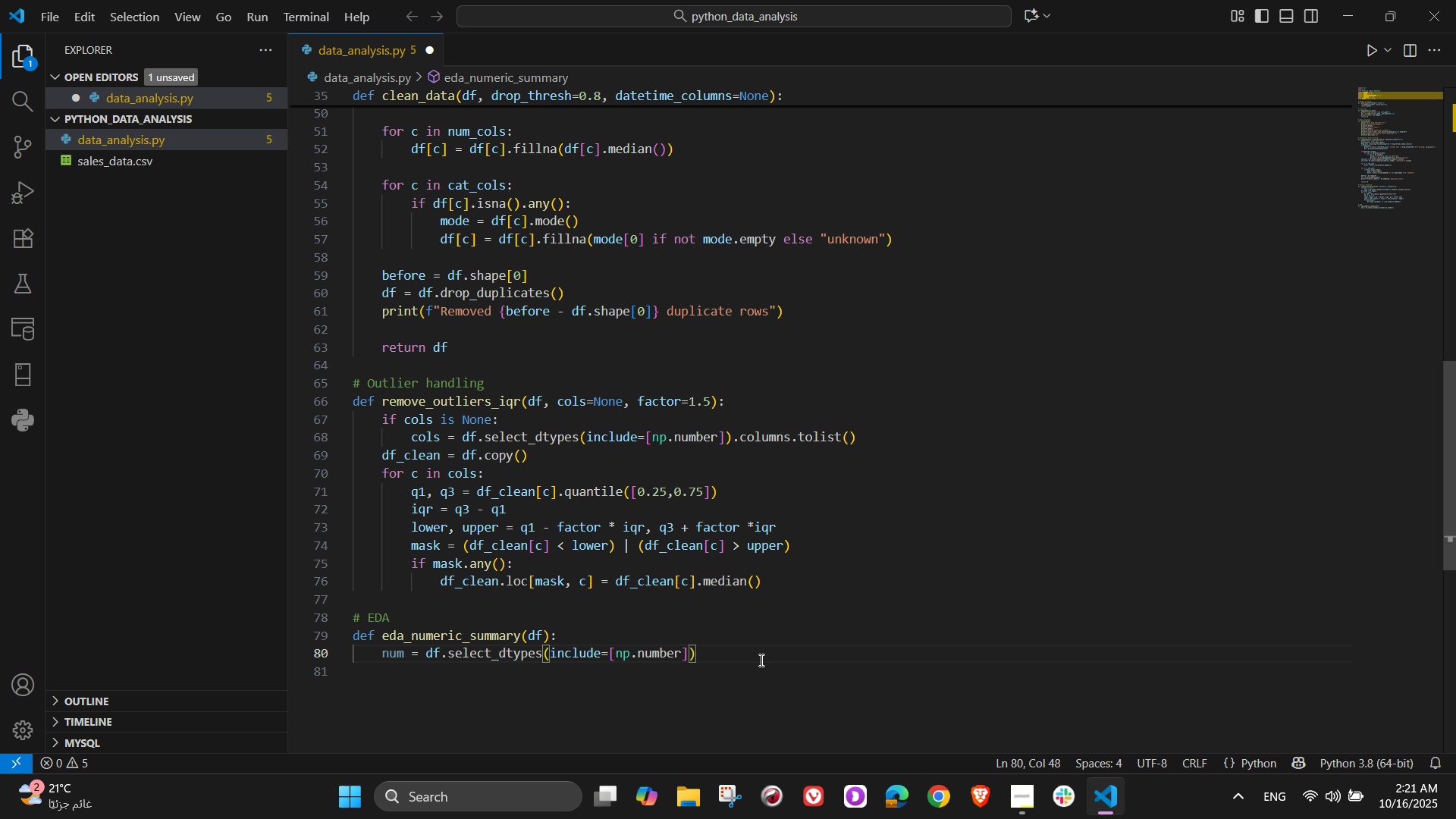 
key(Enter)
 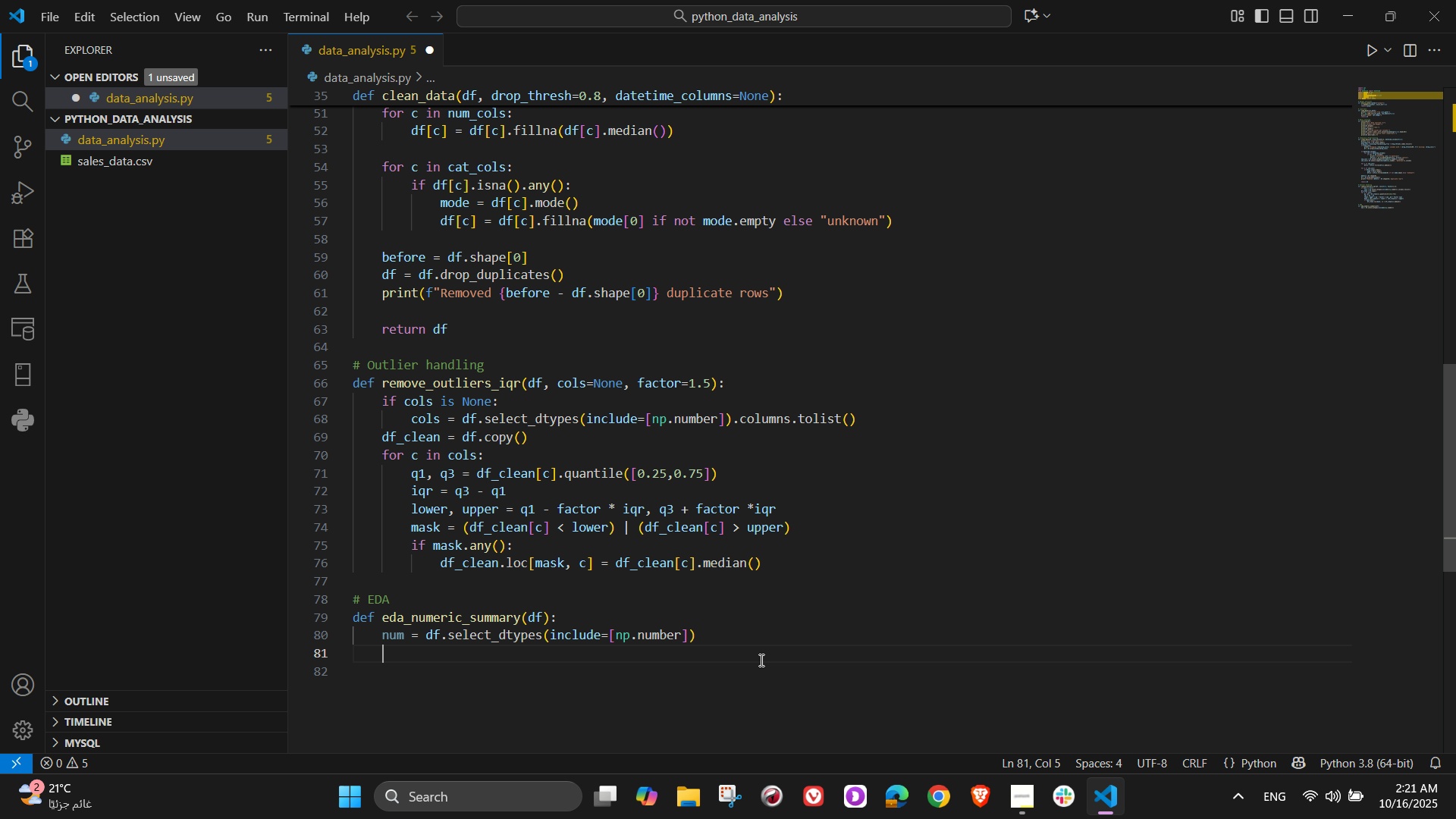 
type(if num.shape)
 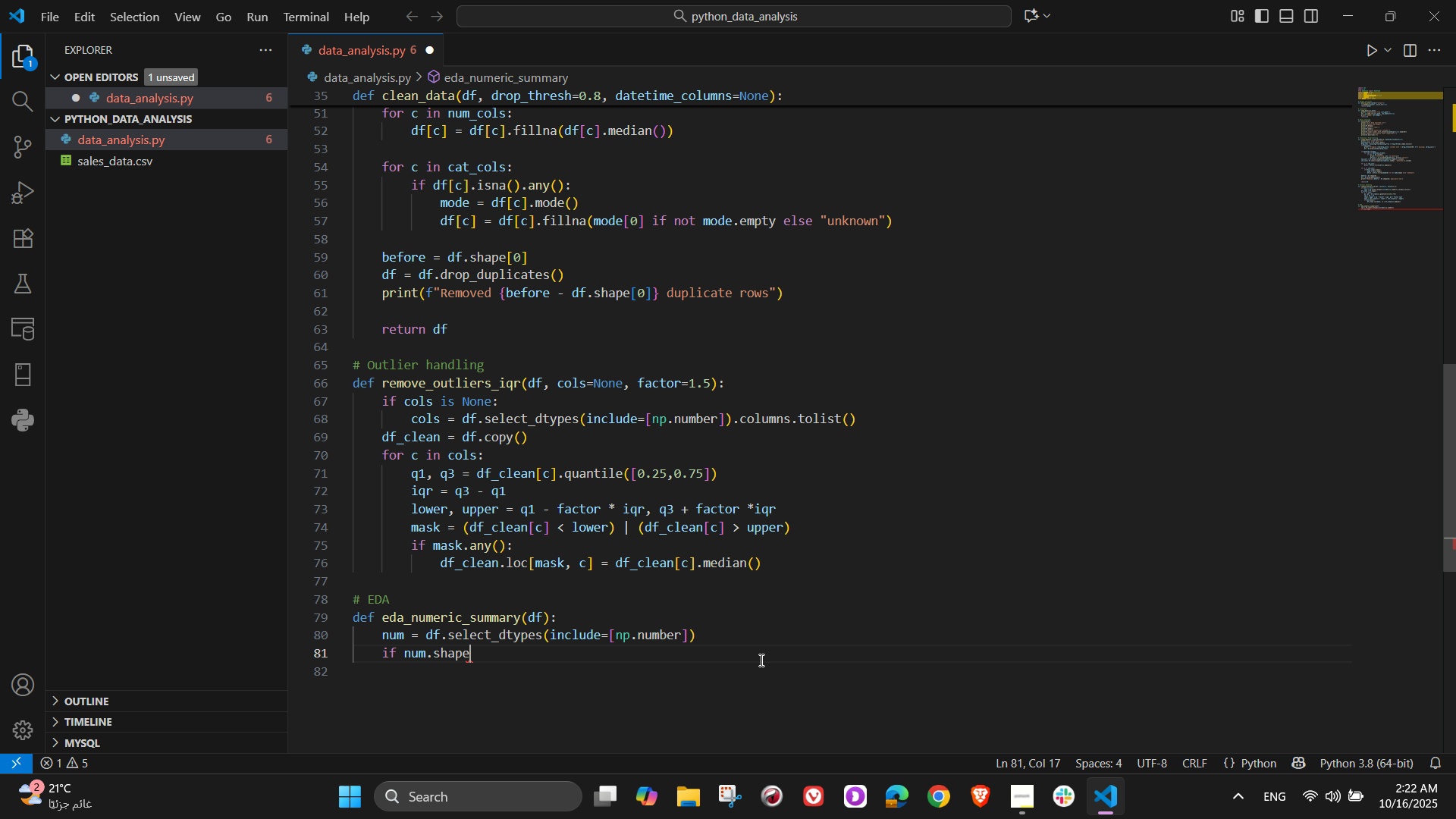 
key(BracketLeft)
 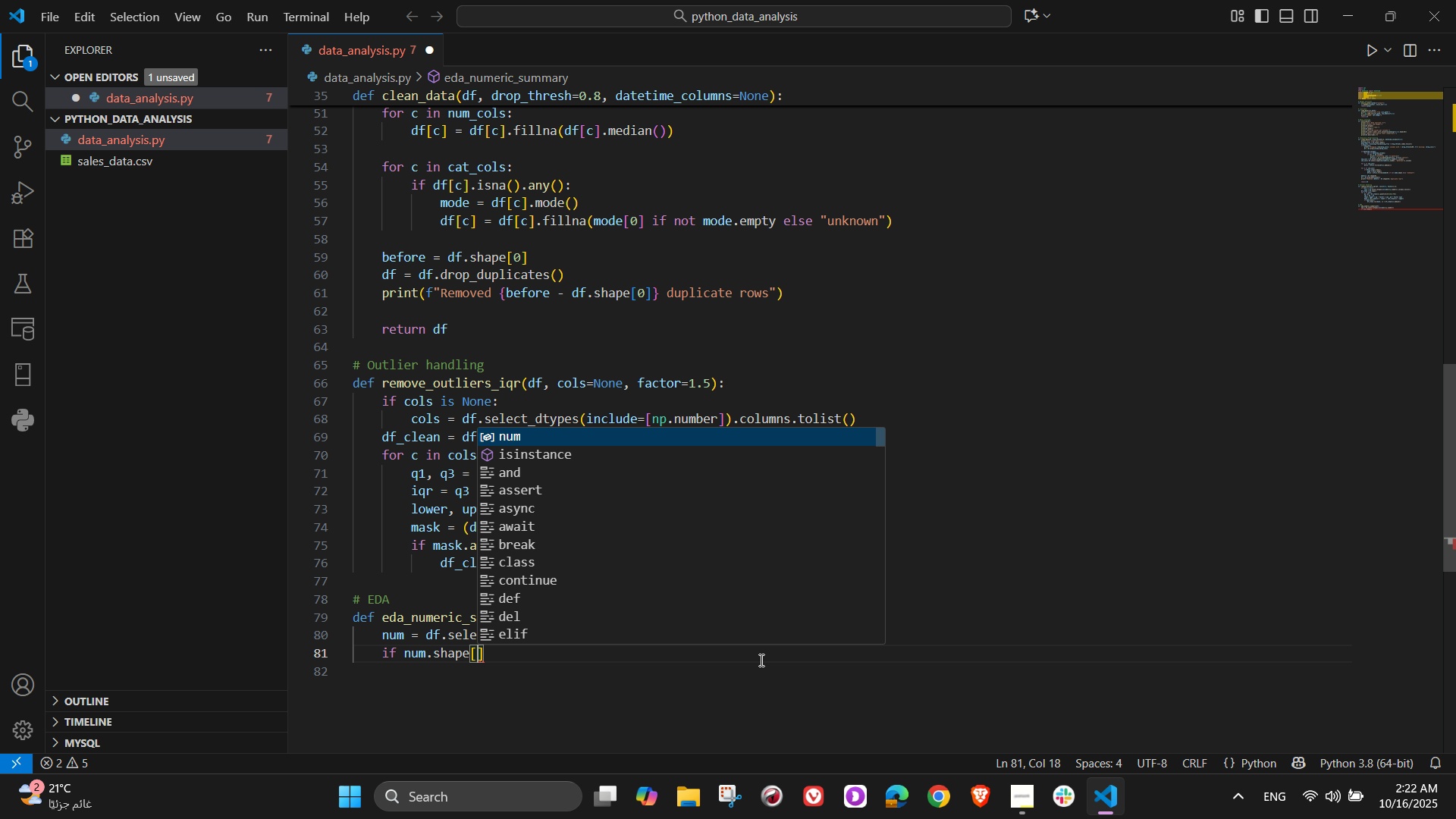 
key(Numpad1)
 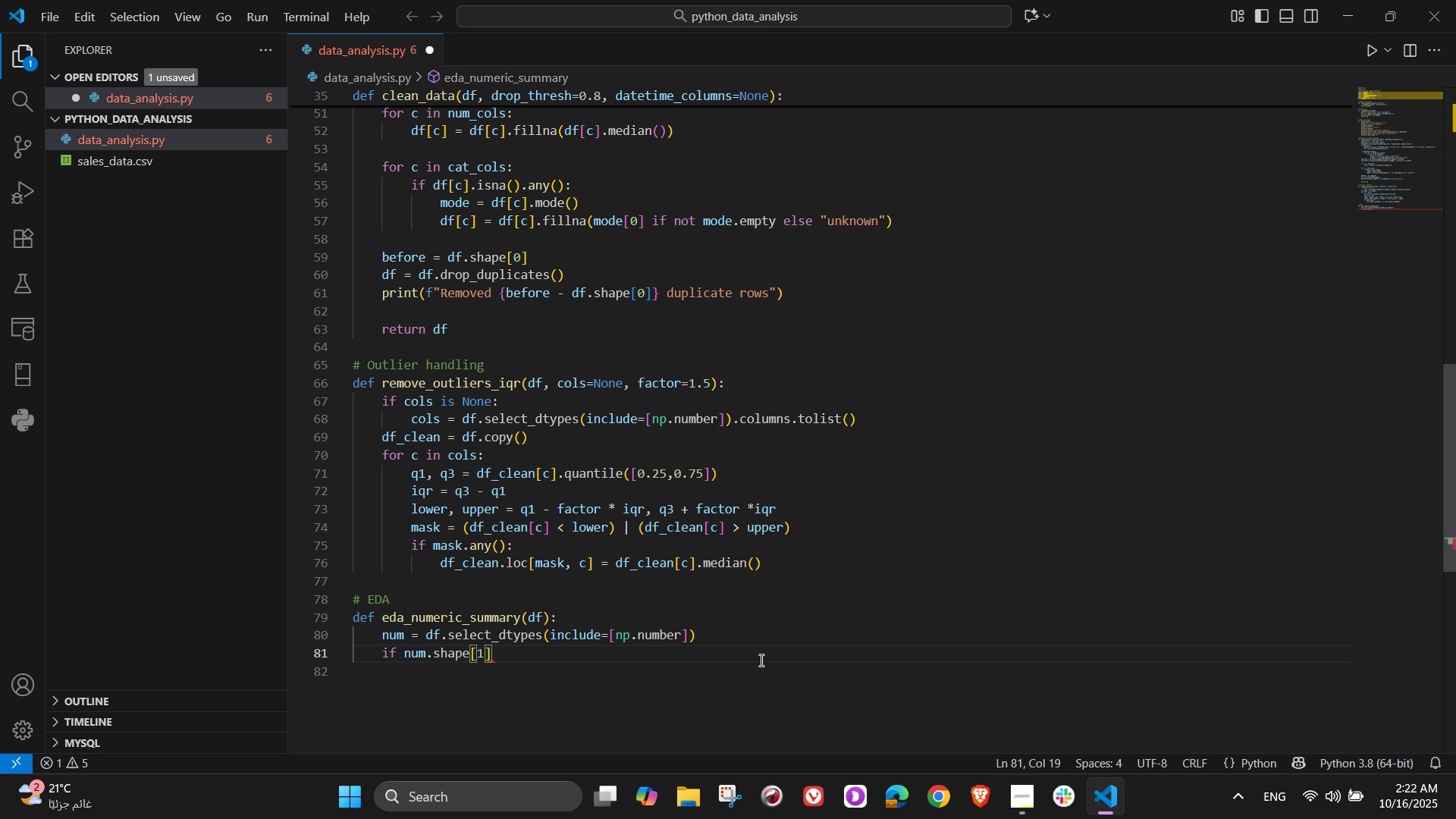 
key(ArrowRight)
 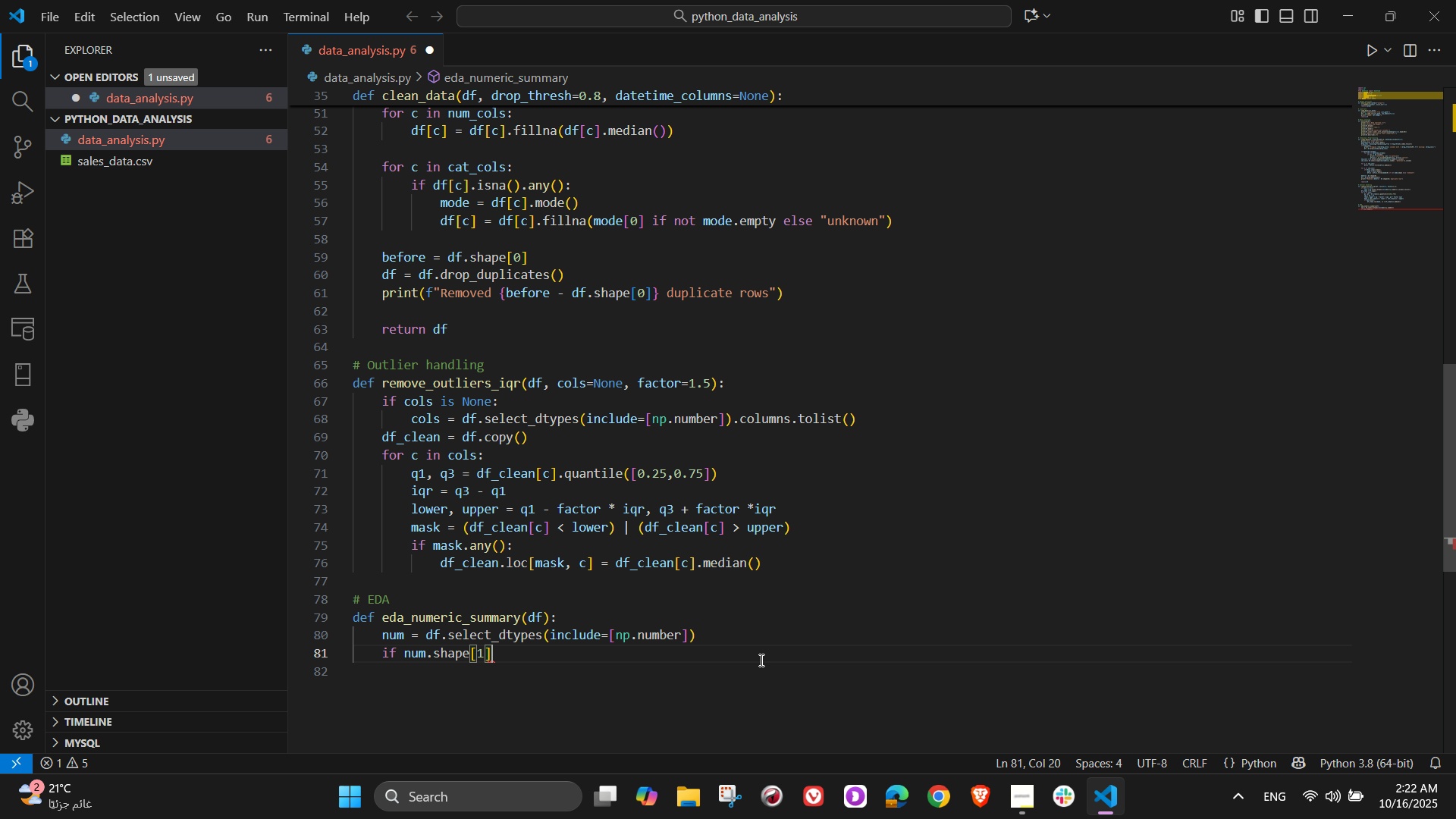 
key(Space)
 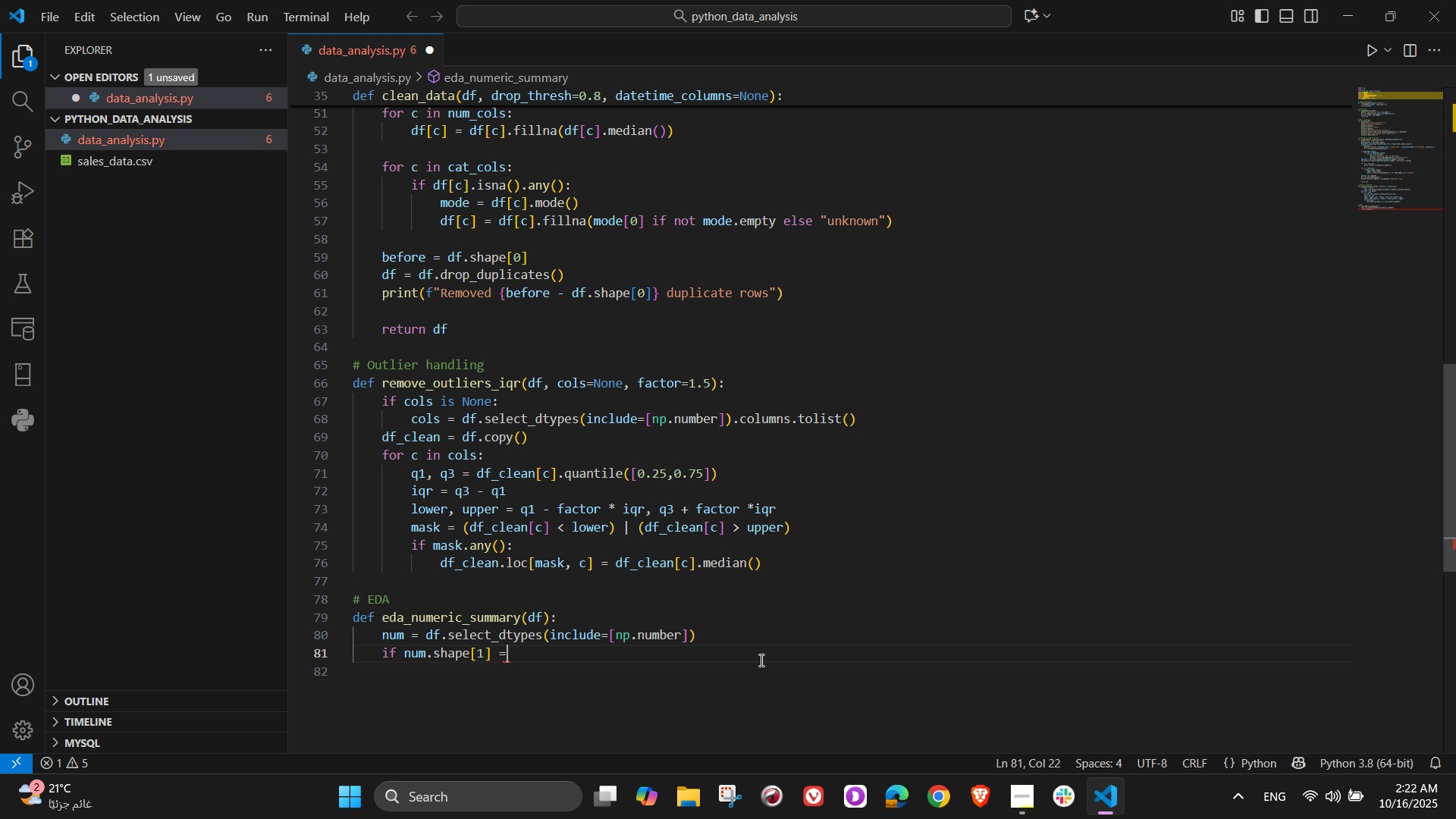 
key(Equal)
 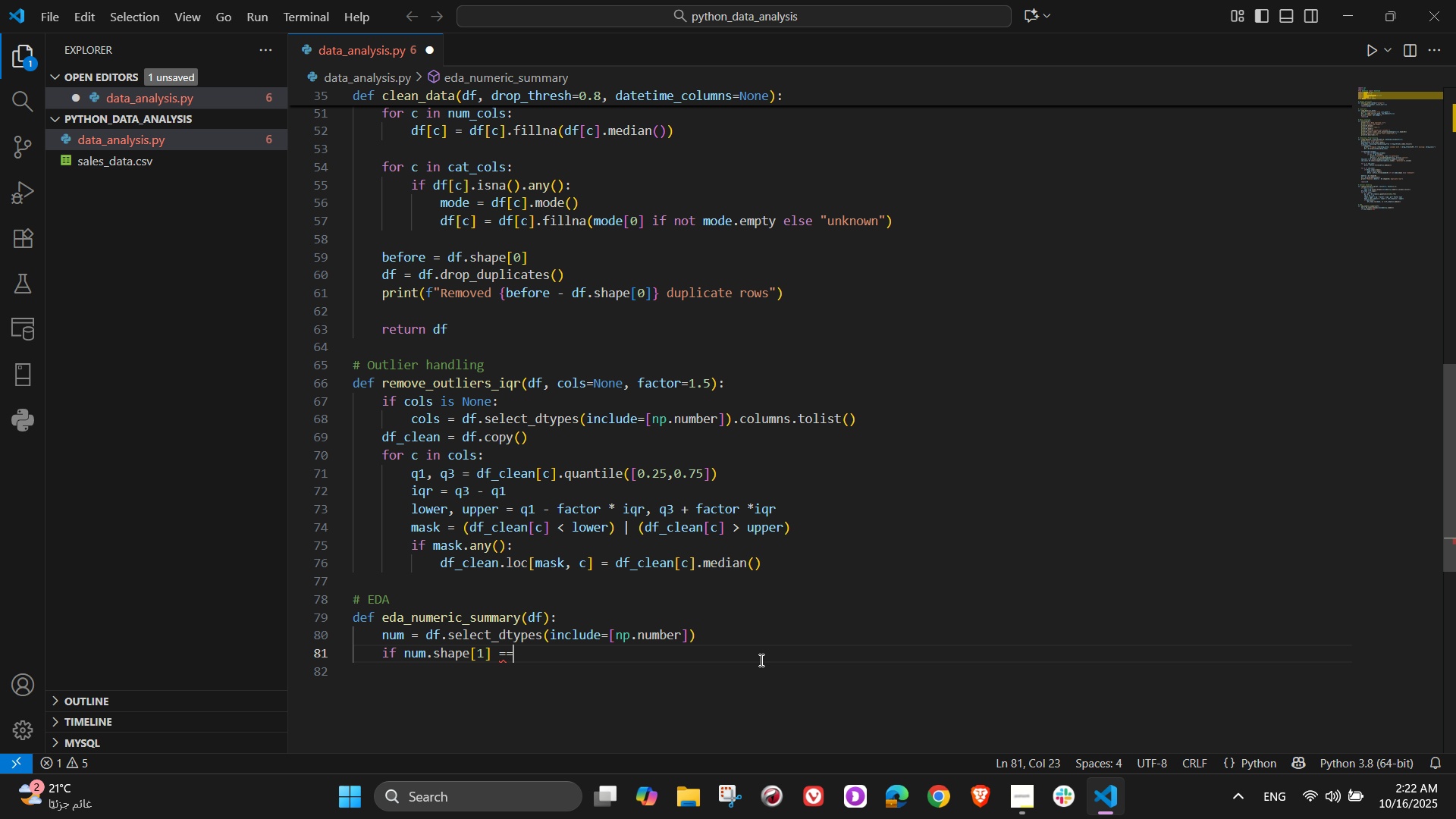 
key(Equal)
 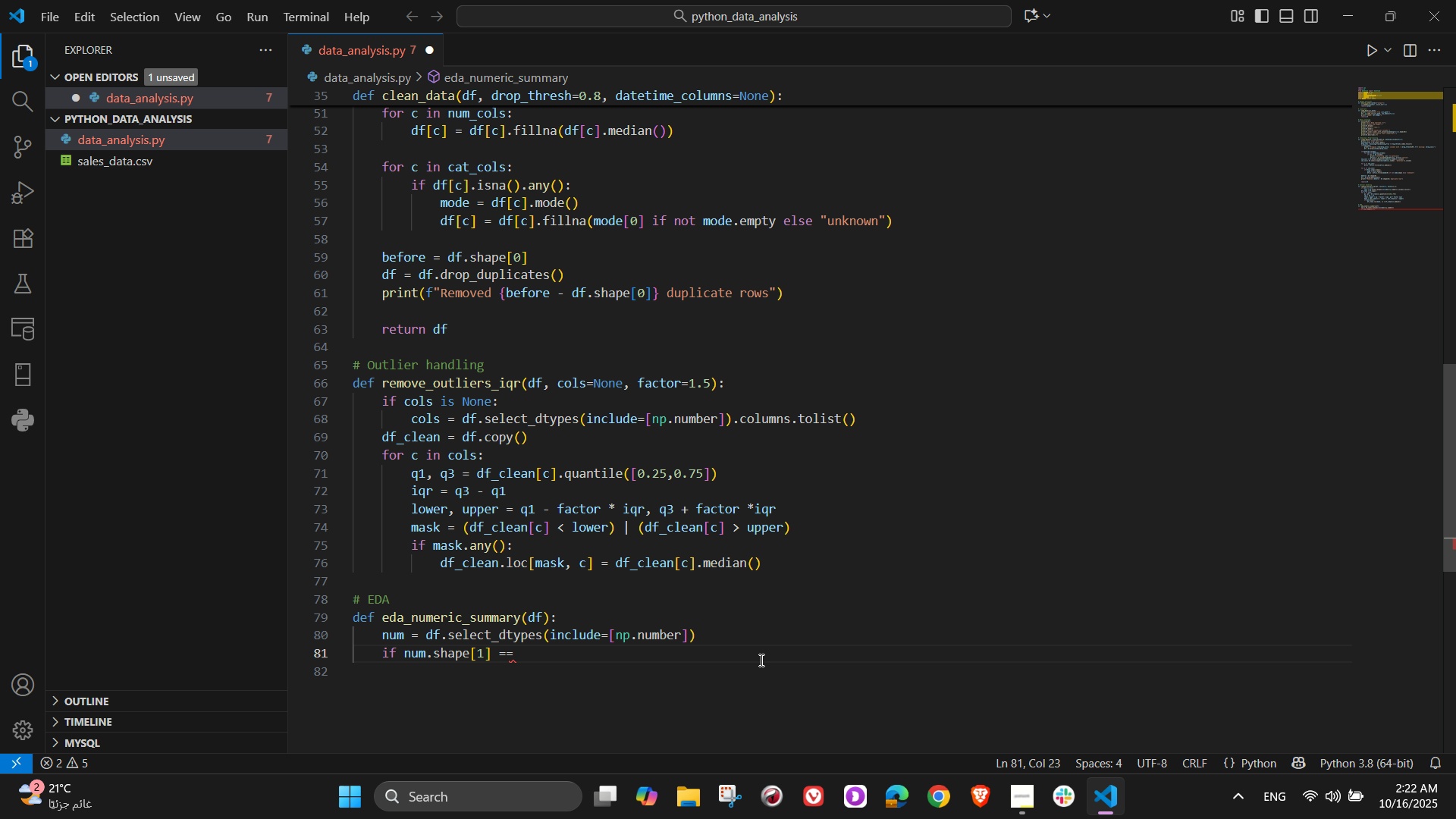 
key(Numpad0)
 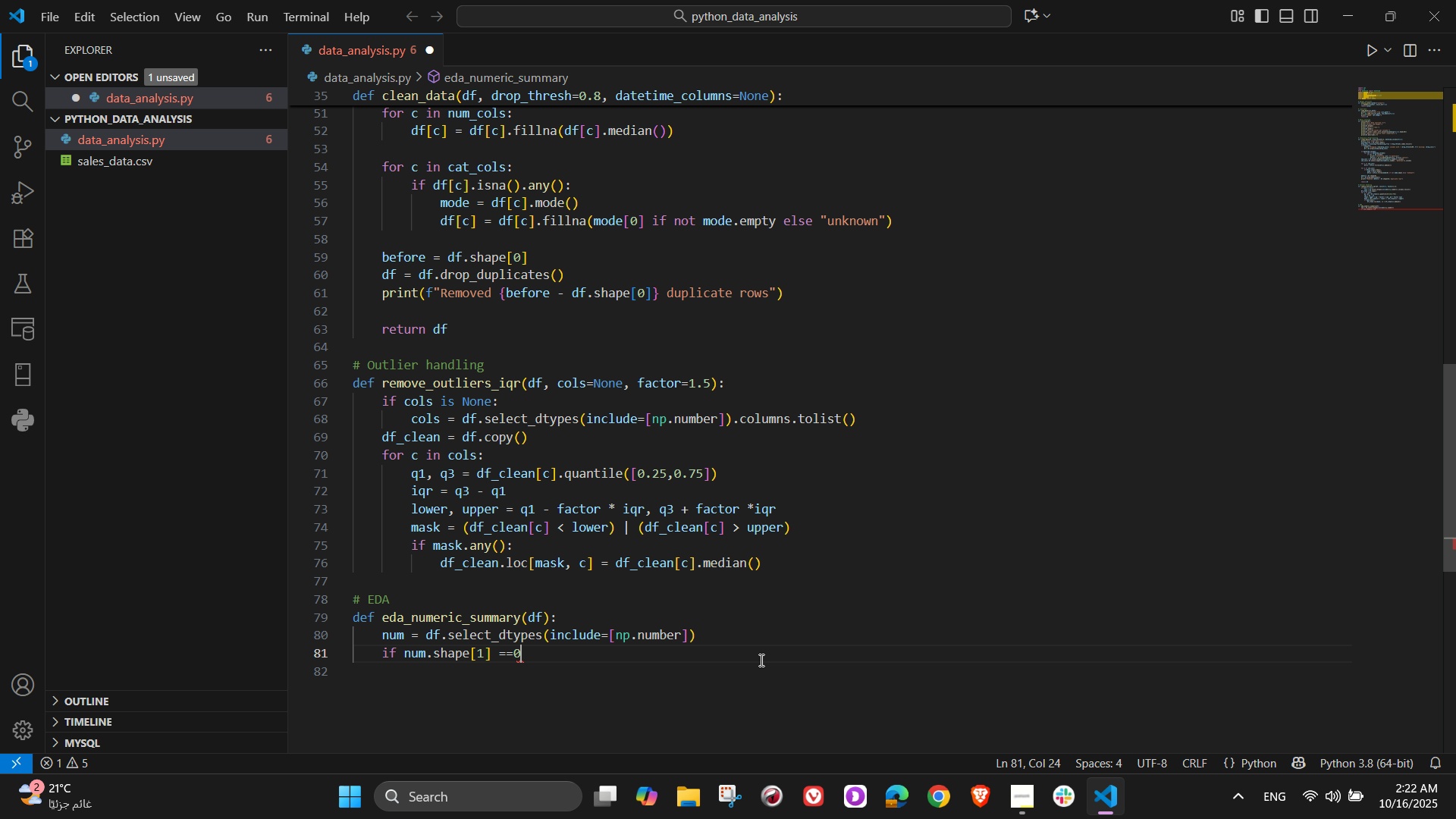 
key(Shift+ShiftLeft)
 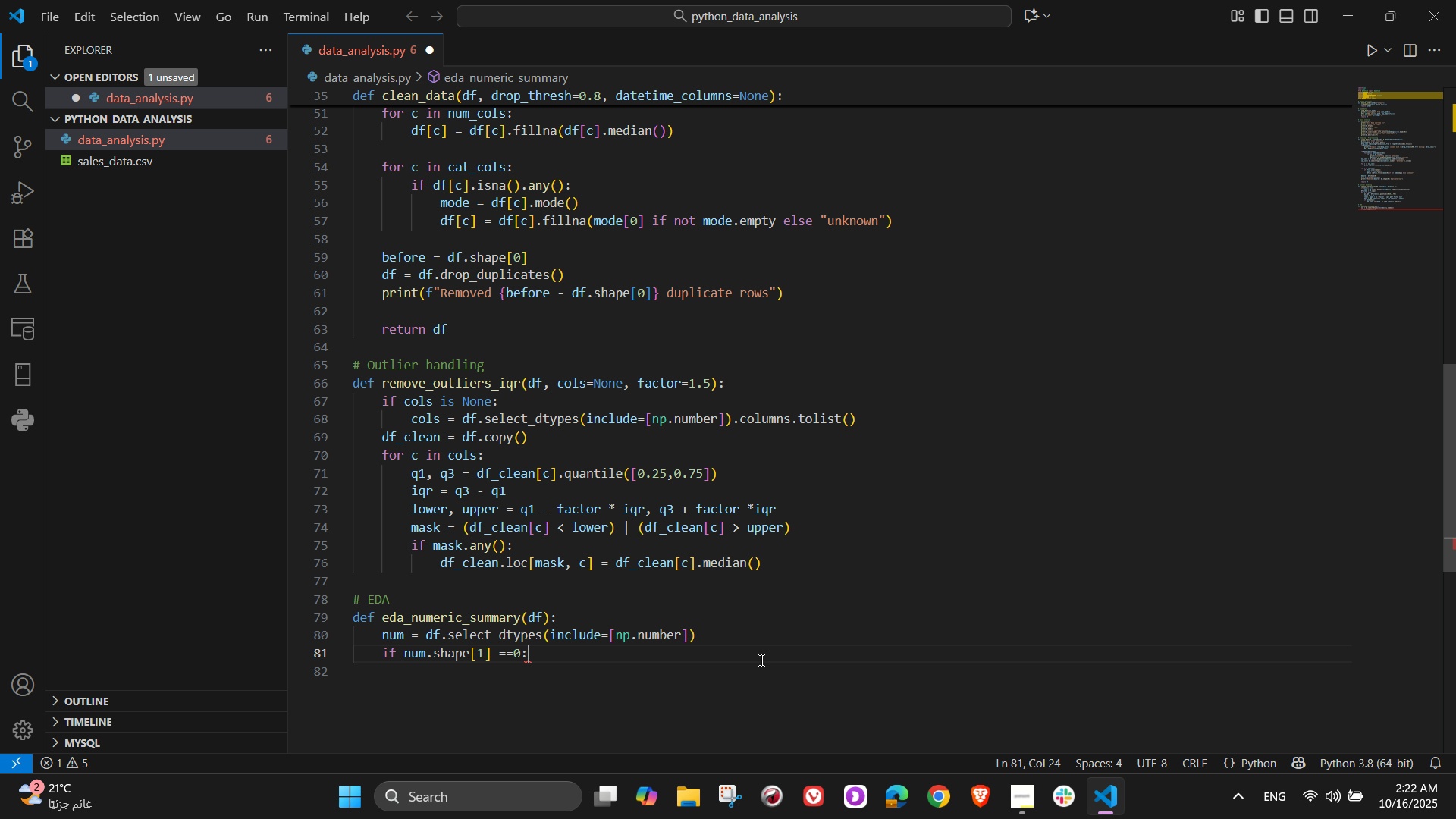 
key(Shift+Semicolon)
 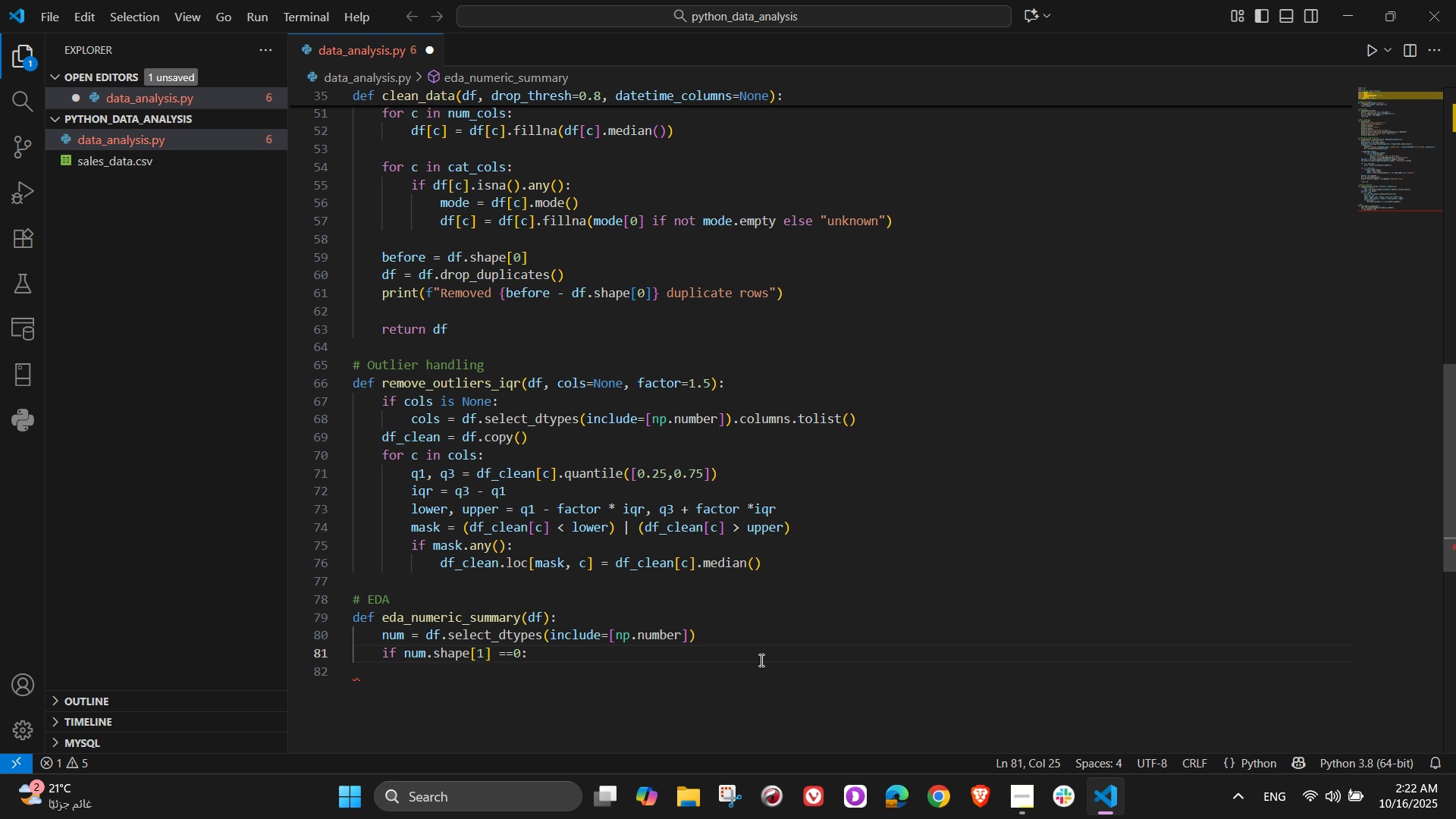 
key(ArrowLeft)
 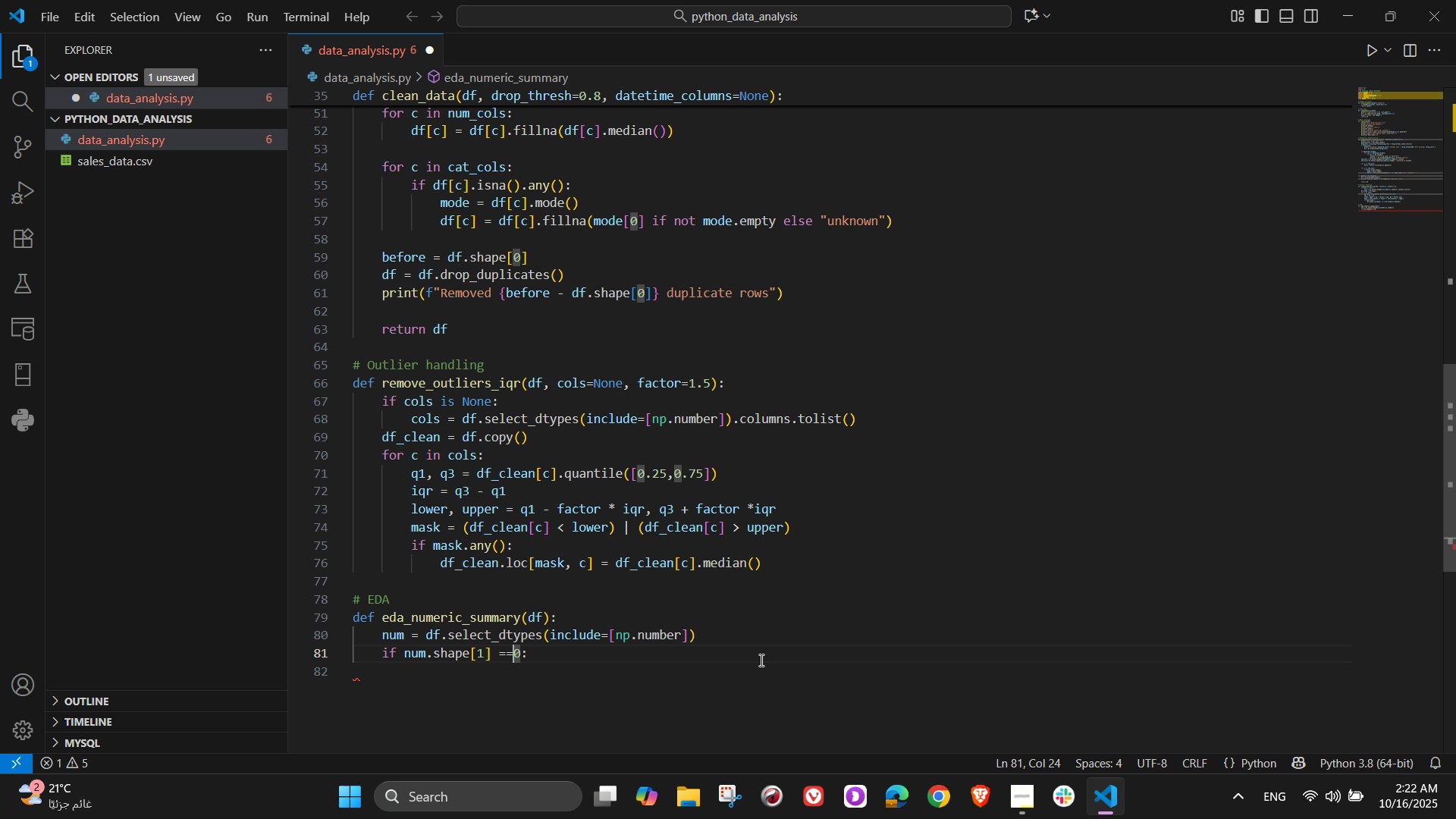 
key(ArrowLeft)
 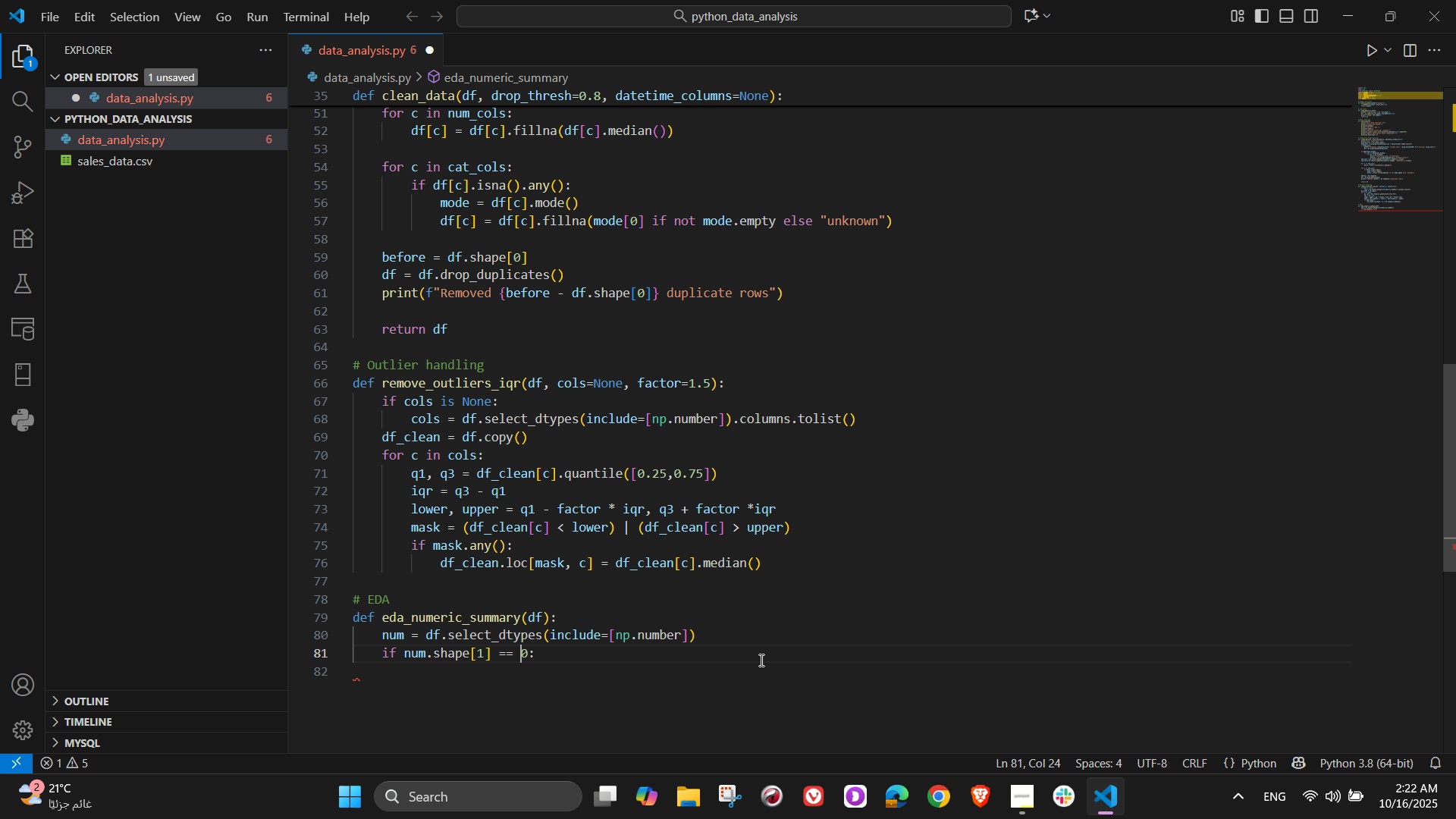 
key(Space)
 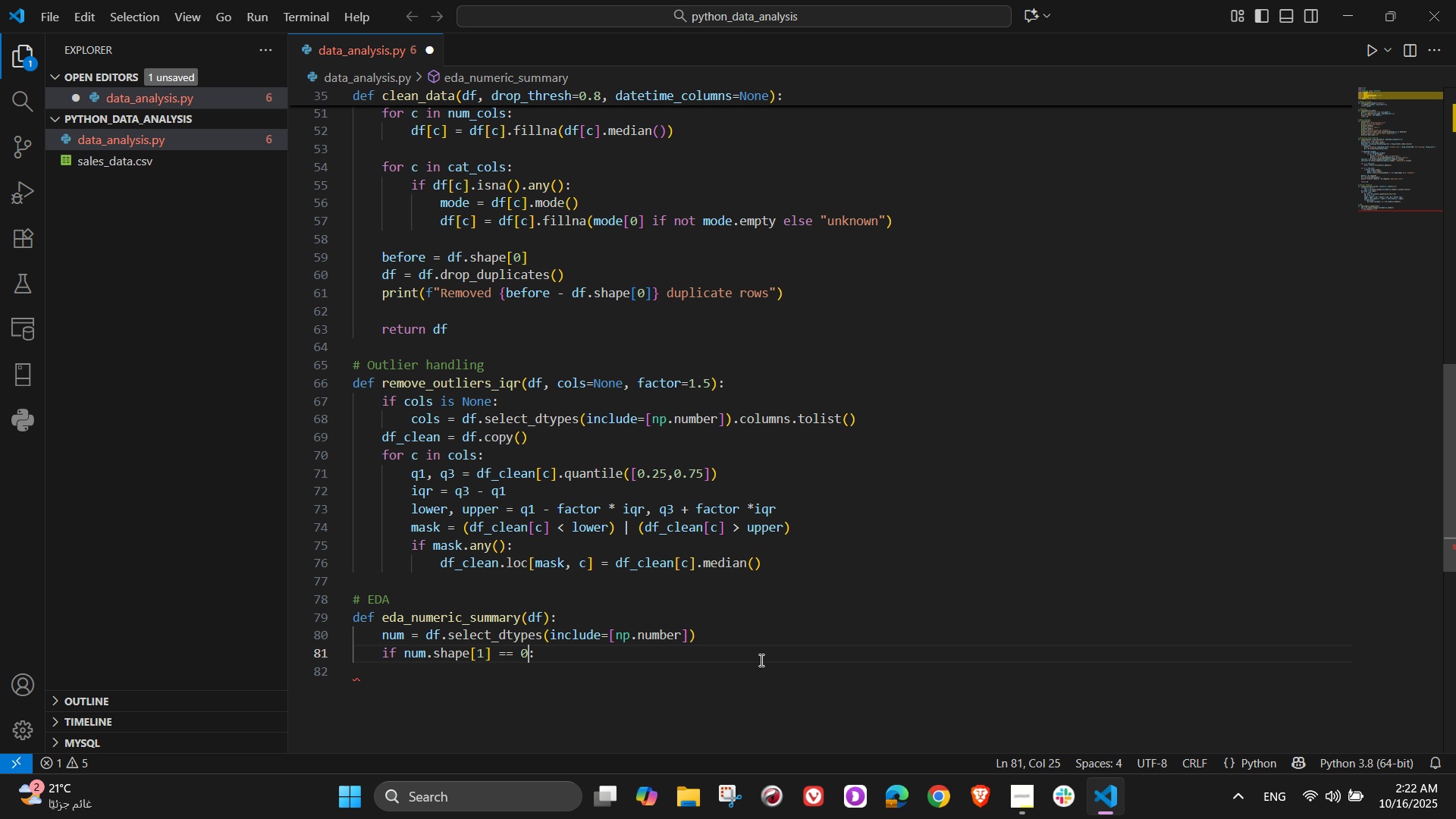 
key(ArrowRight)
 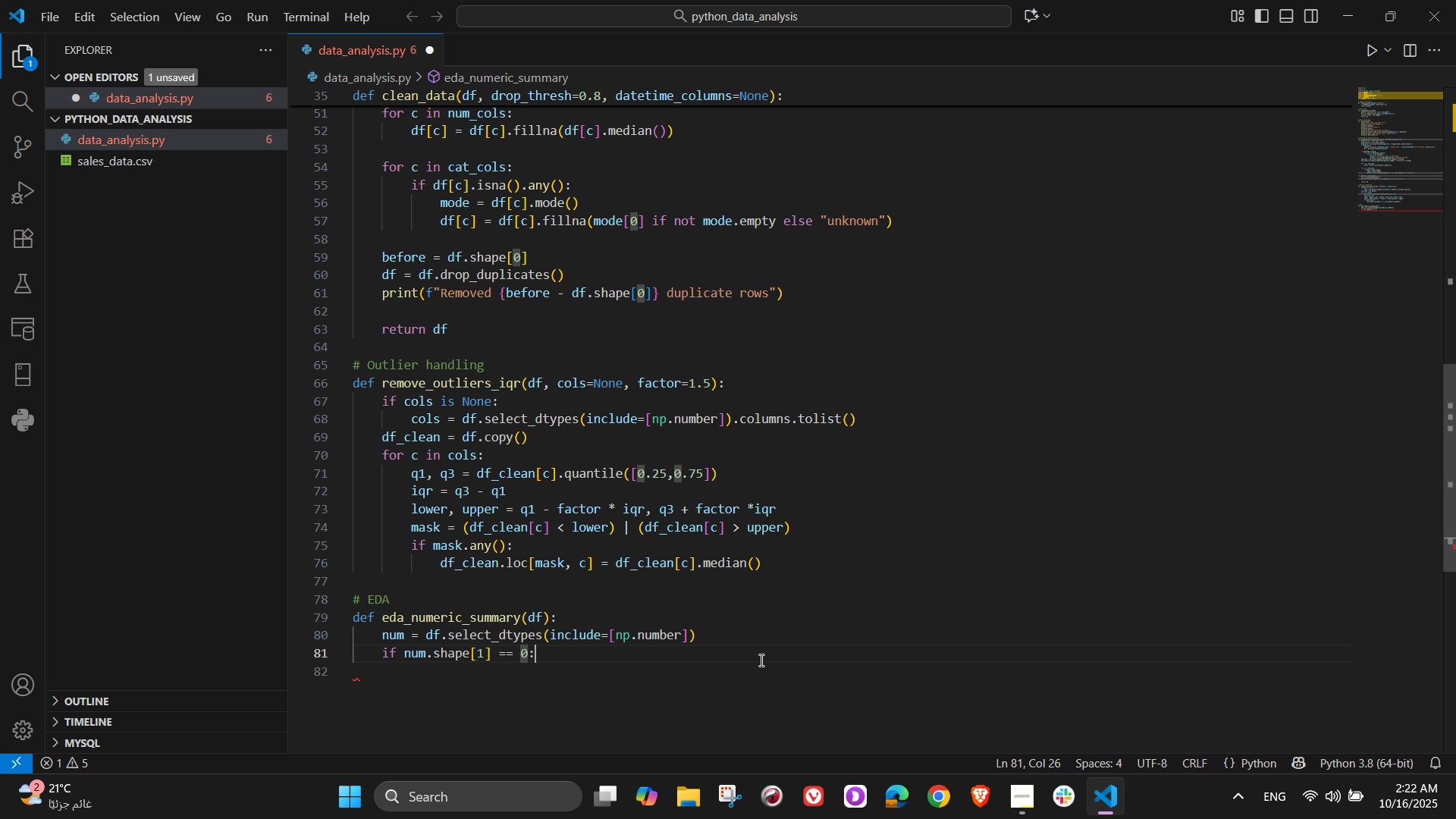 
key(ArrowRight)
 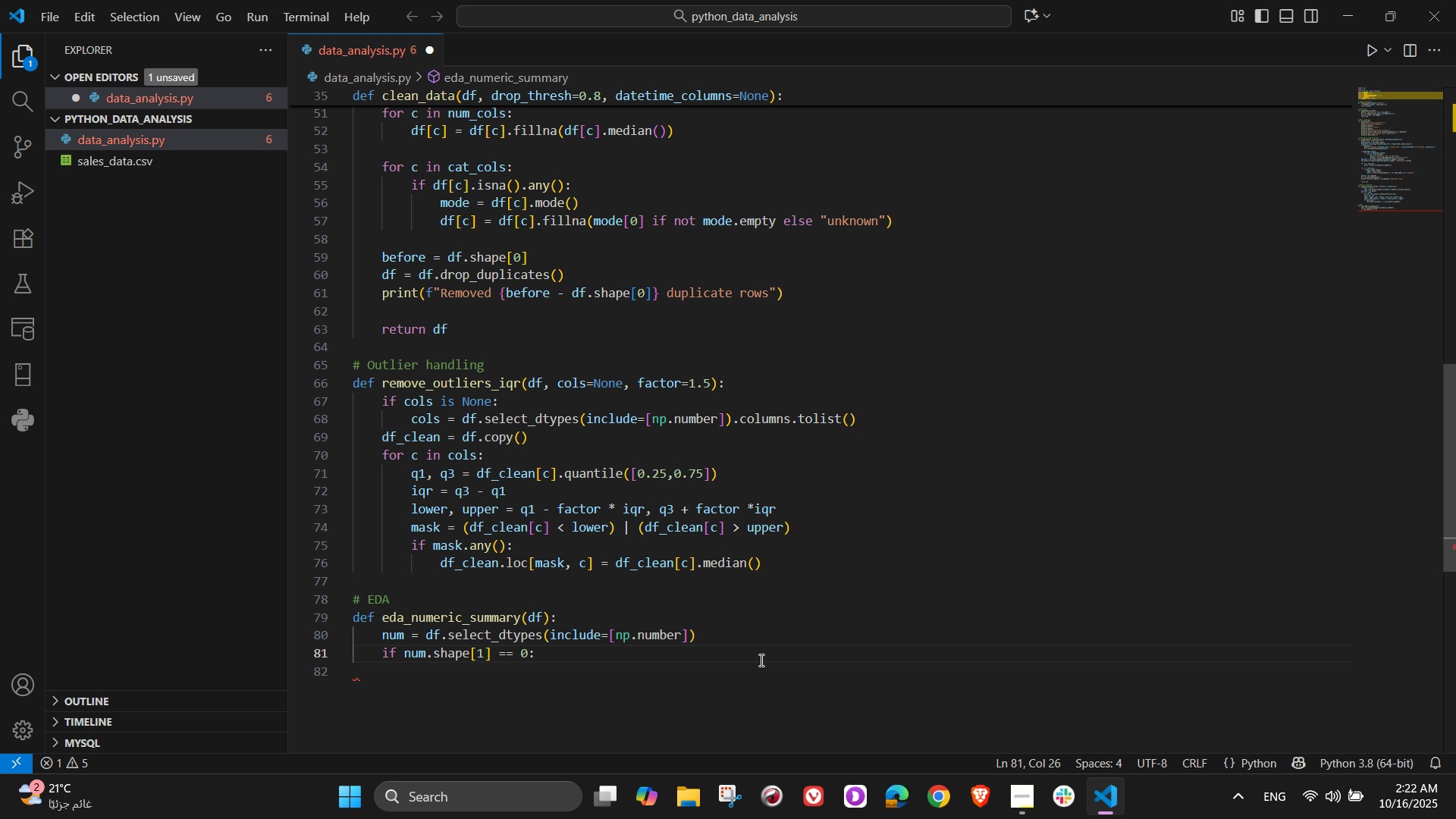 
key(NumpadEnter)
type(print("No numeric columns for numeric EDA.)
 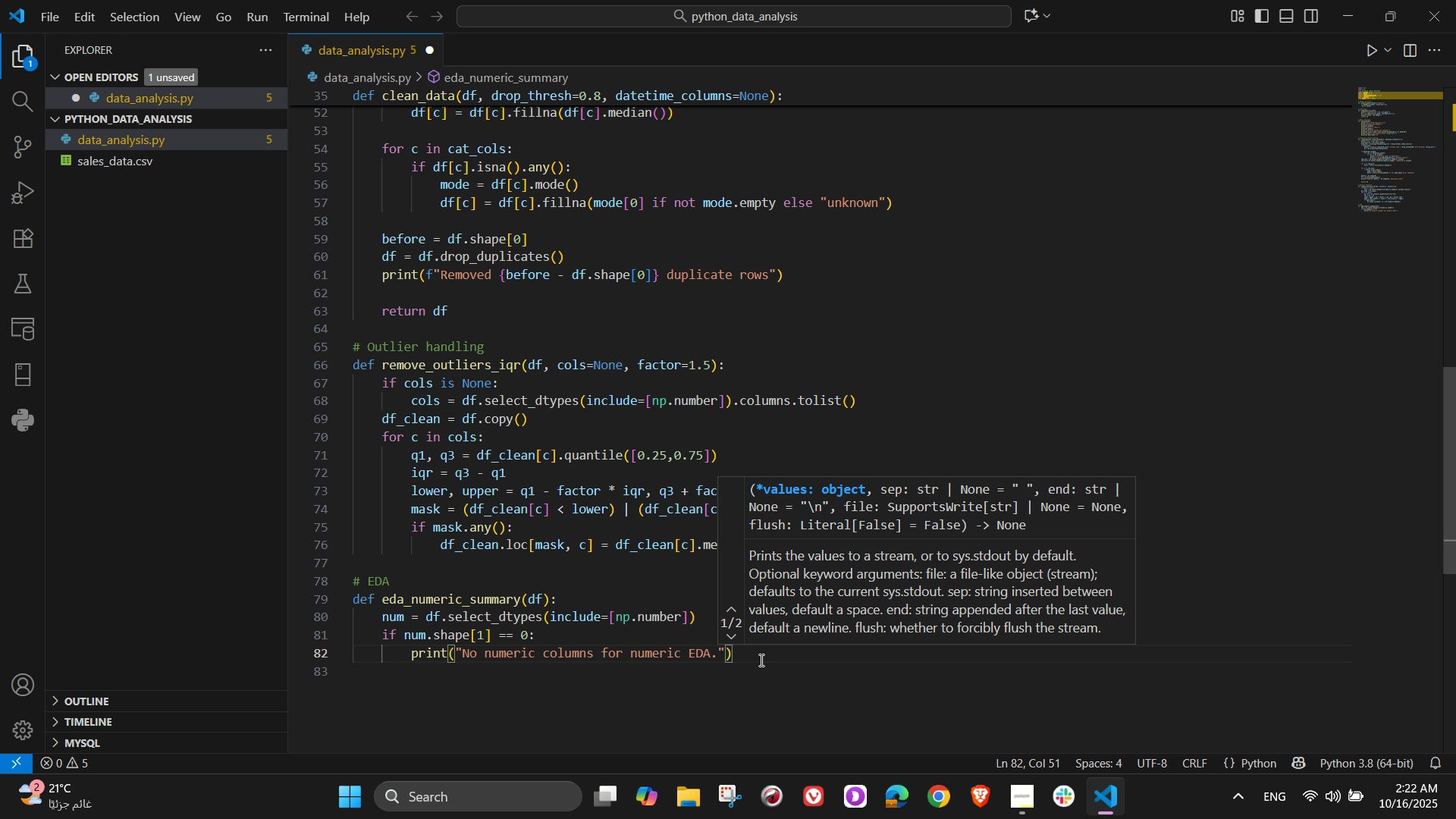 
key(ArrowRight)
 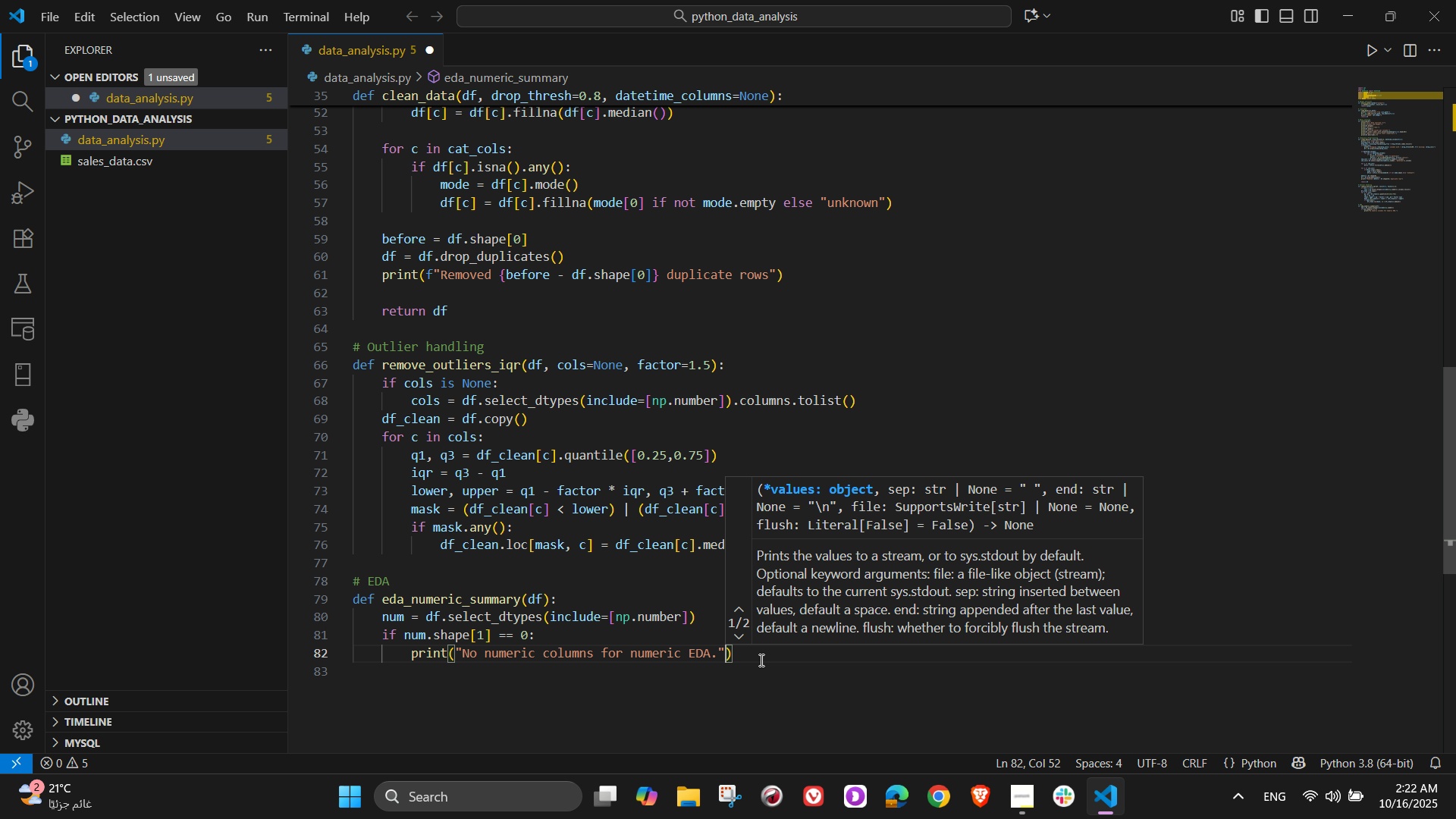 
key(ArrowRight)
 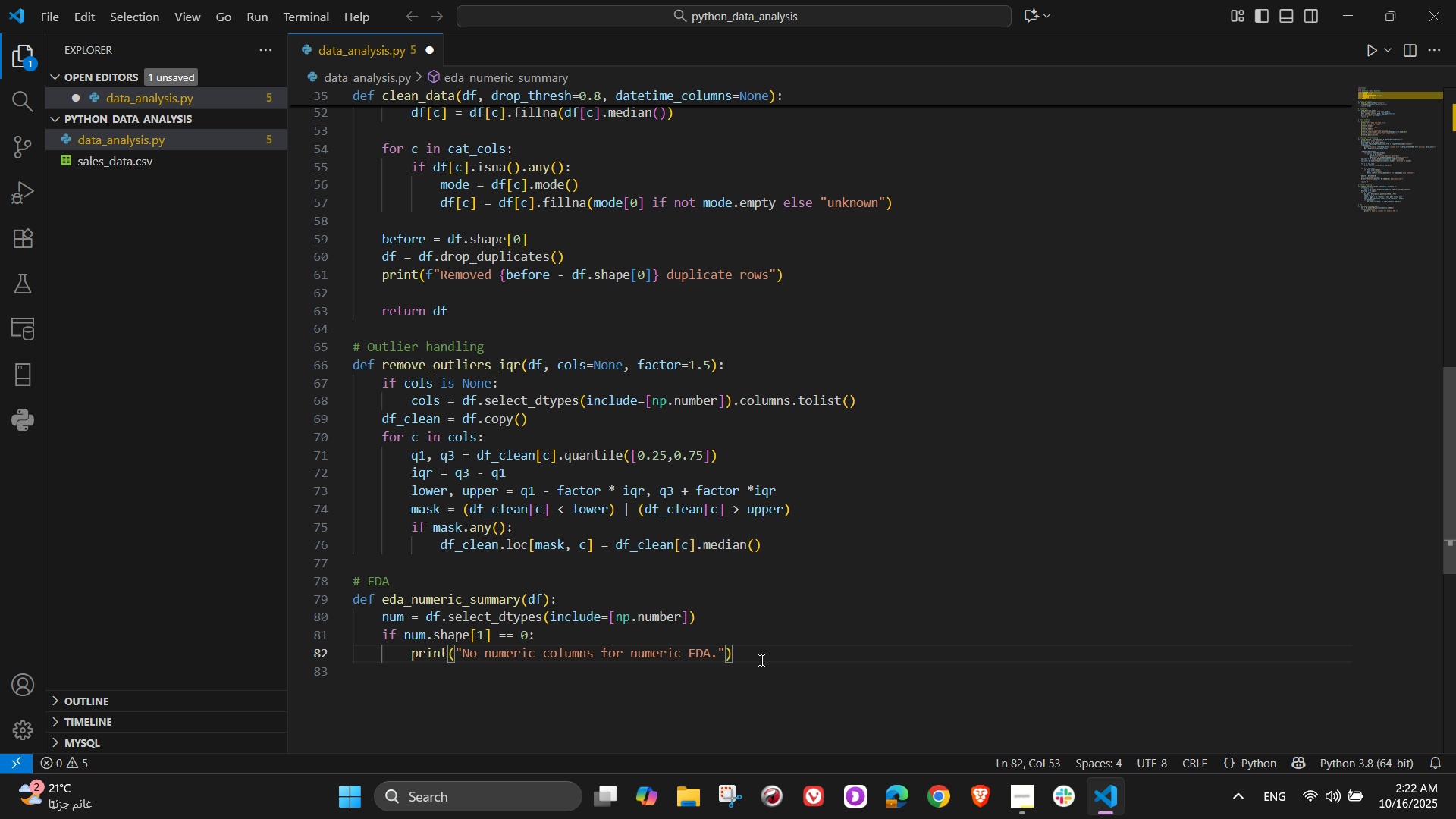 
key(NumpadEnter)
type(return {)
key(NumpadEnter)
key(Backspace)
key(Backspace)
key(Backspace)
key(Backspace)
 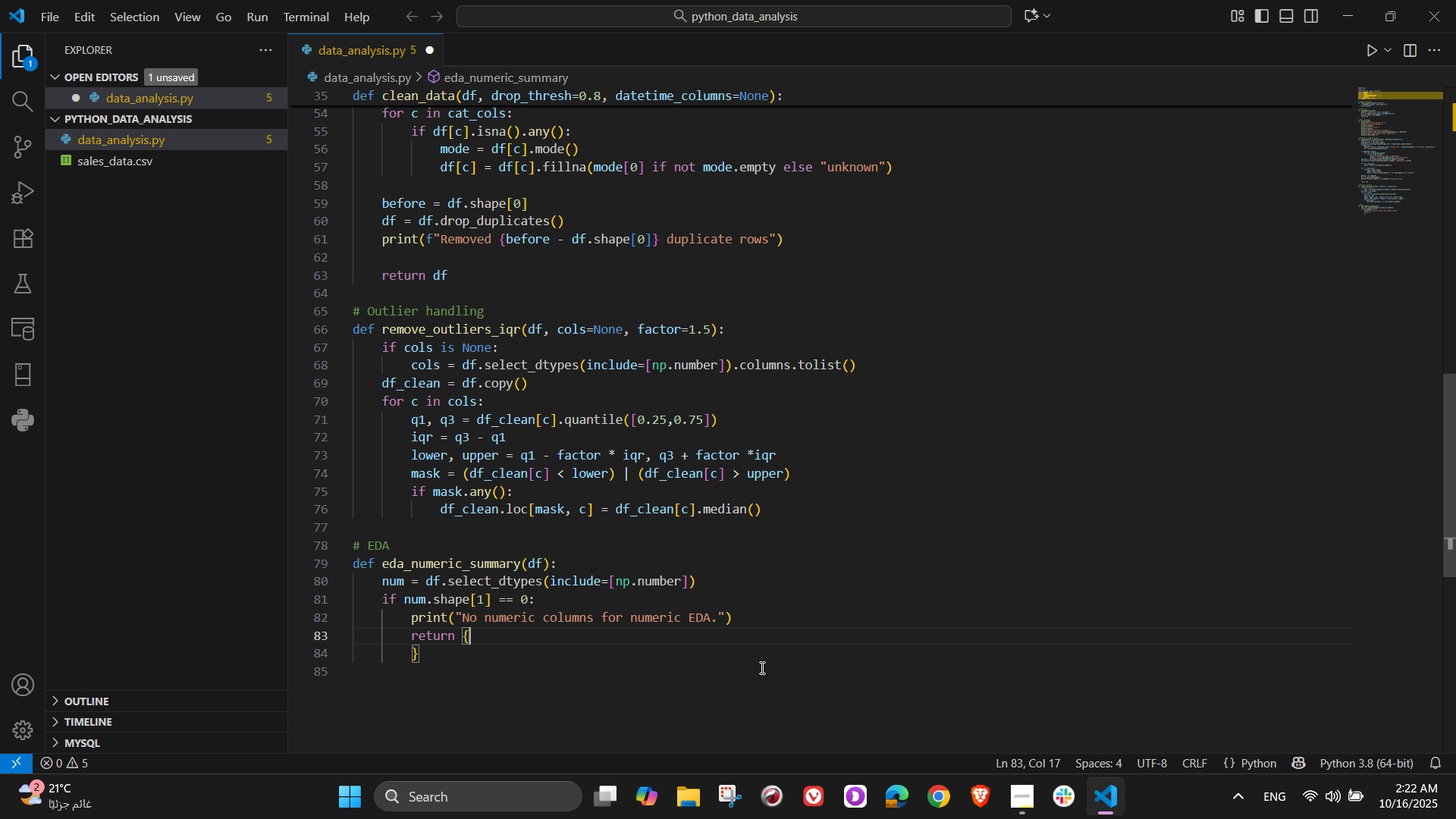 
key(ArrowDown)
 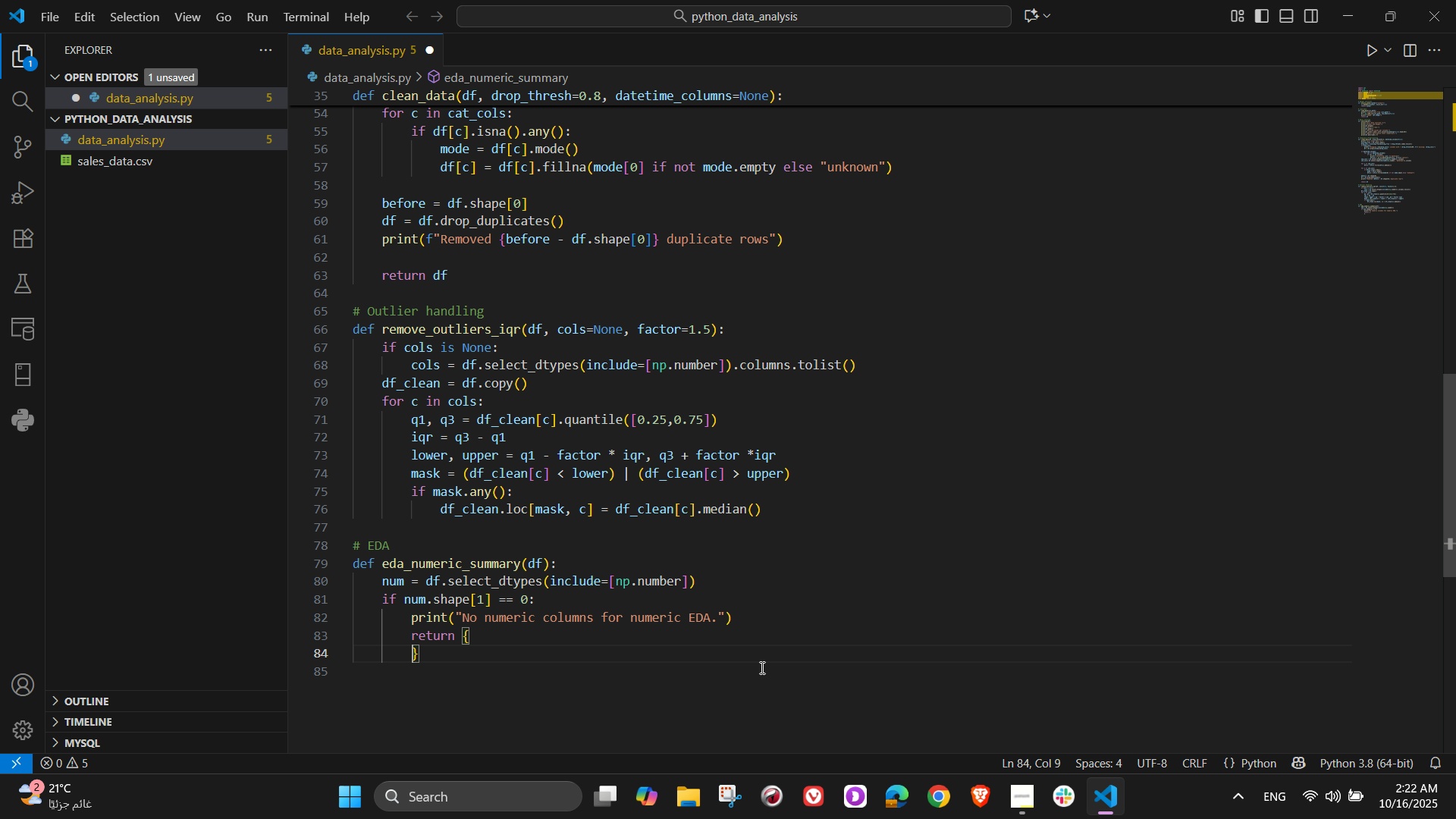 
key(ArrowLeft)
 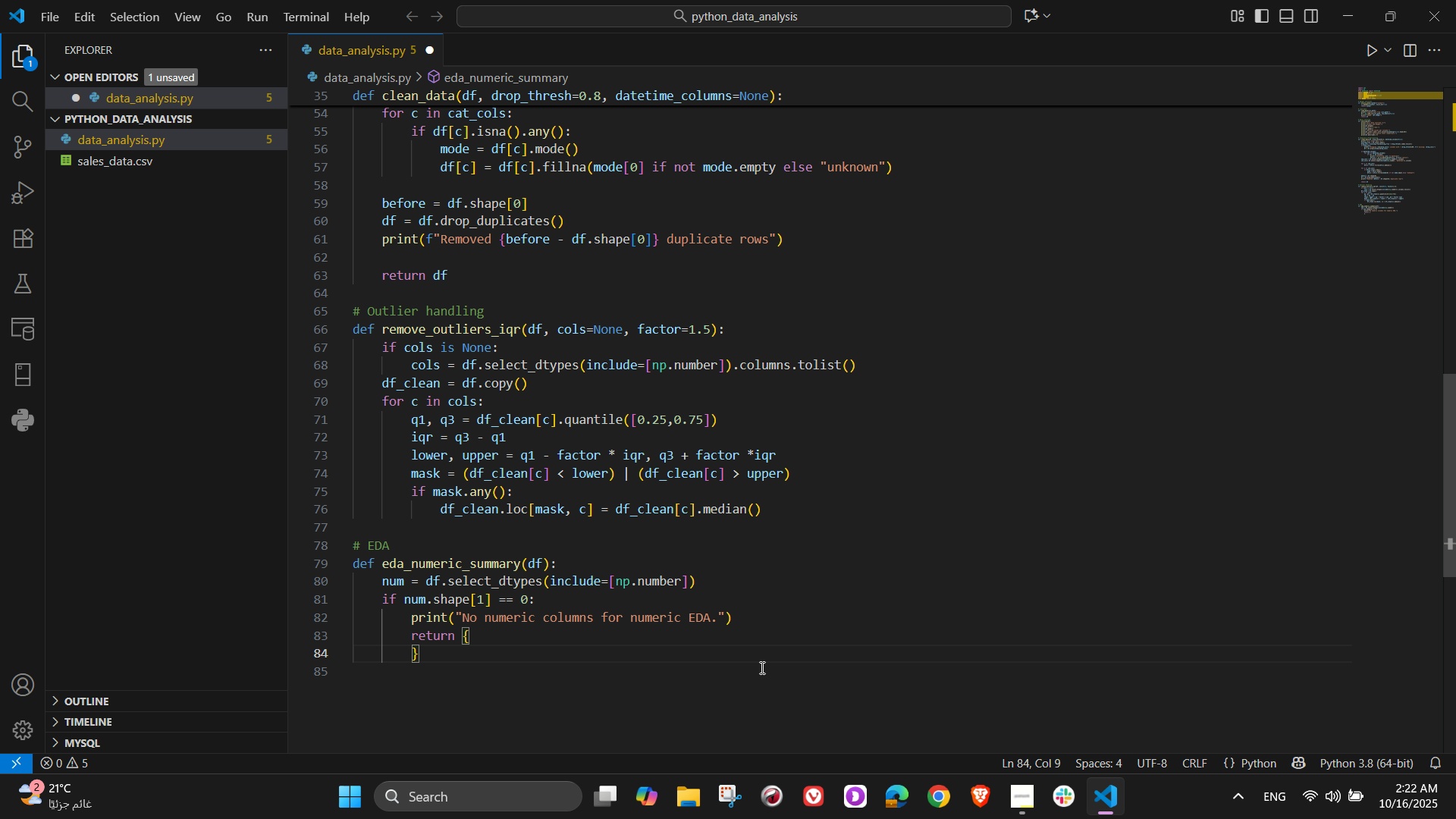 
key(Backspace)
 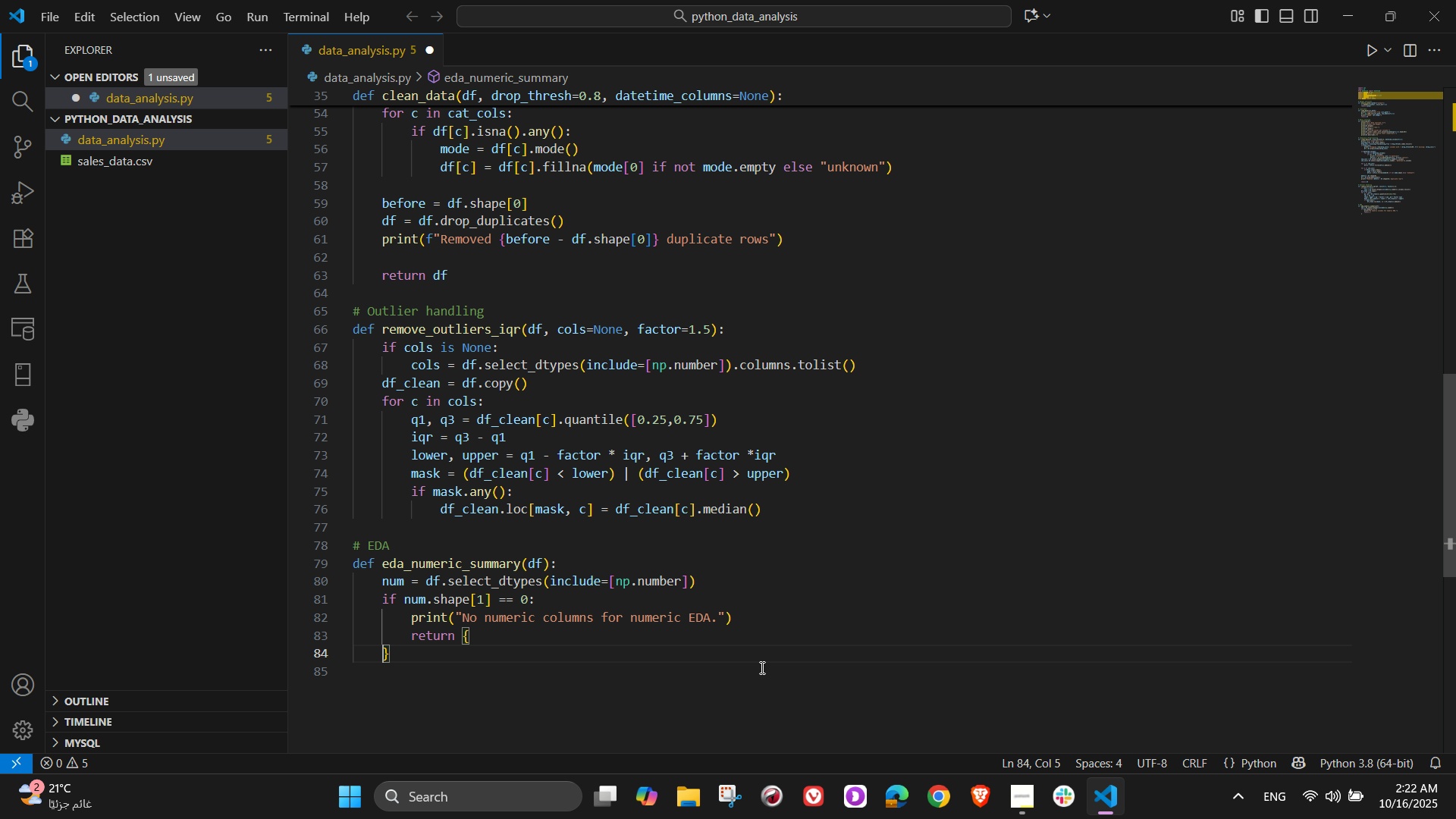 
key(Backspace)
 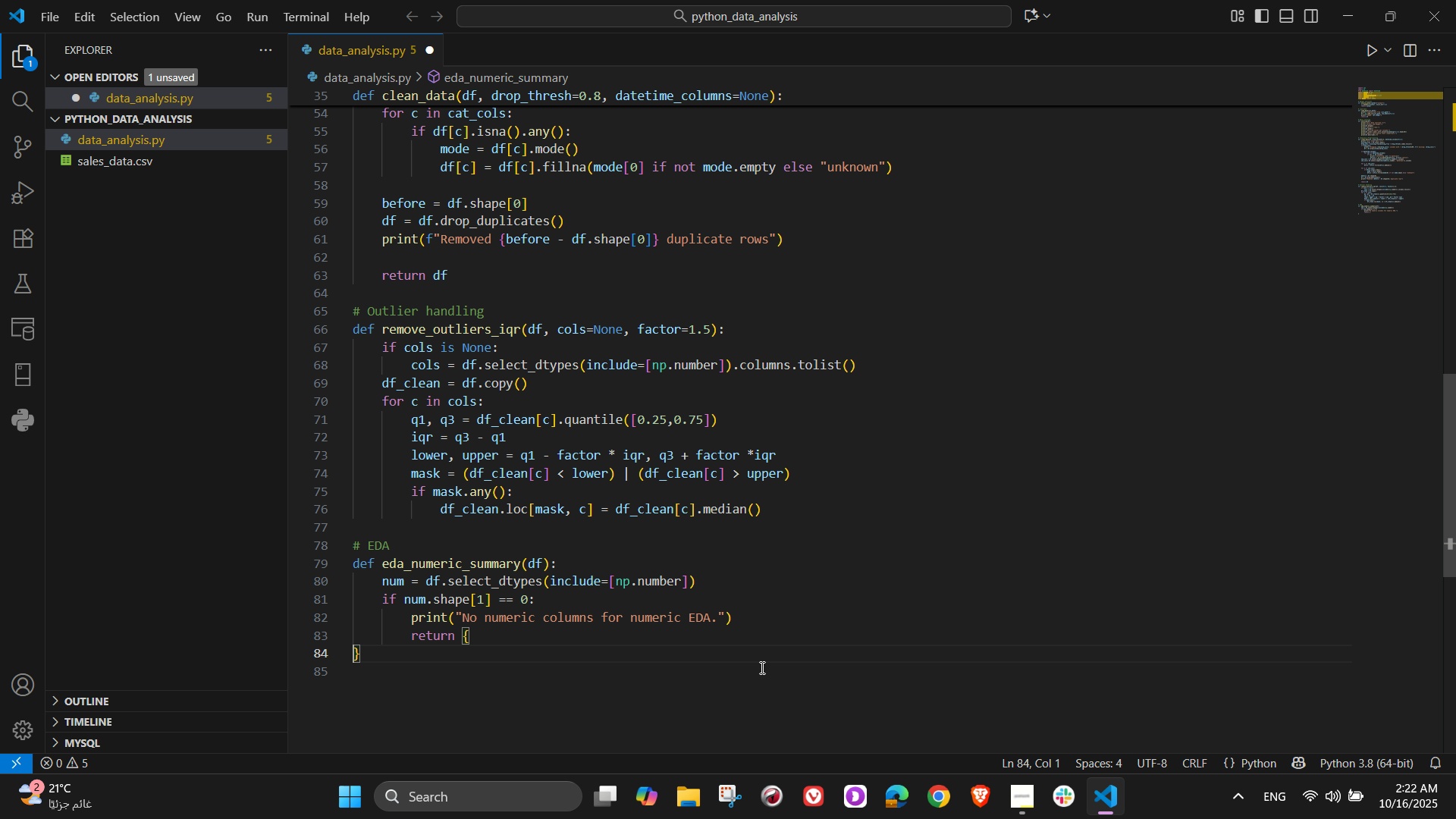 
key(Backspace)
 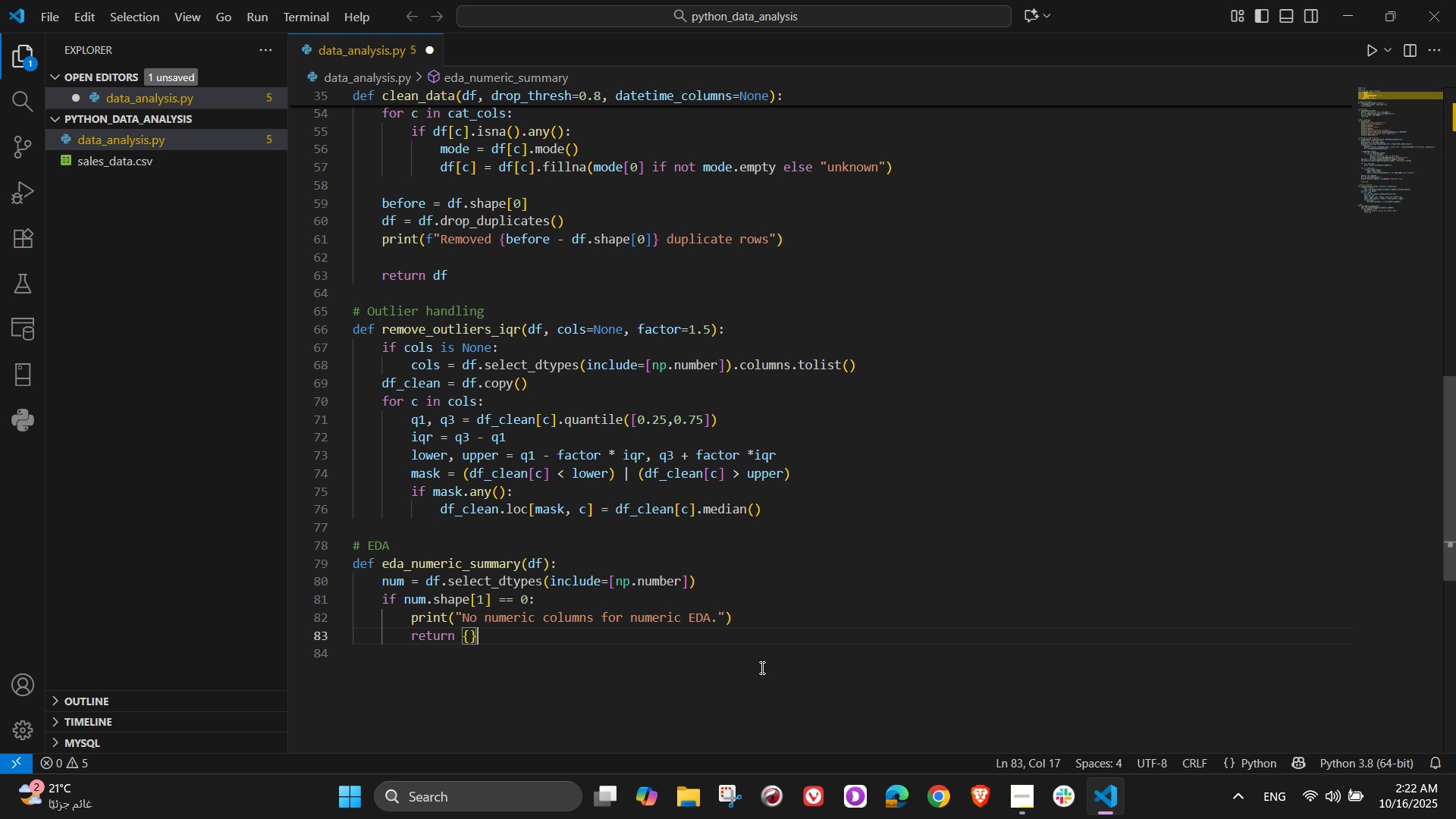 
key(ArrowRight)
 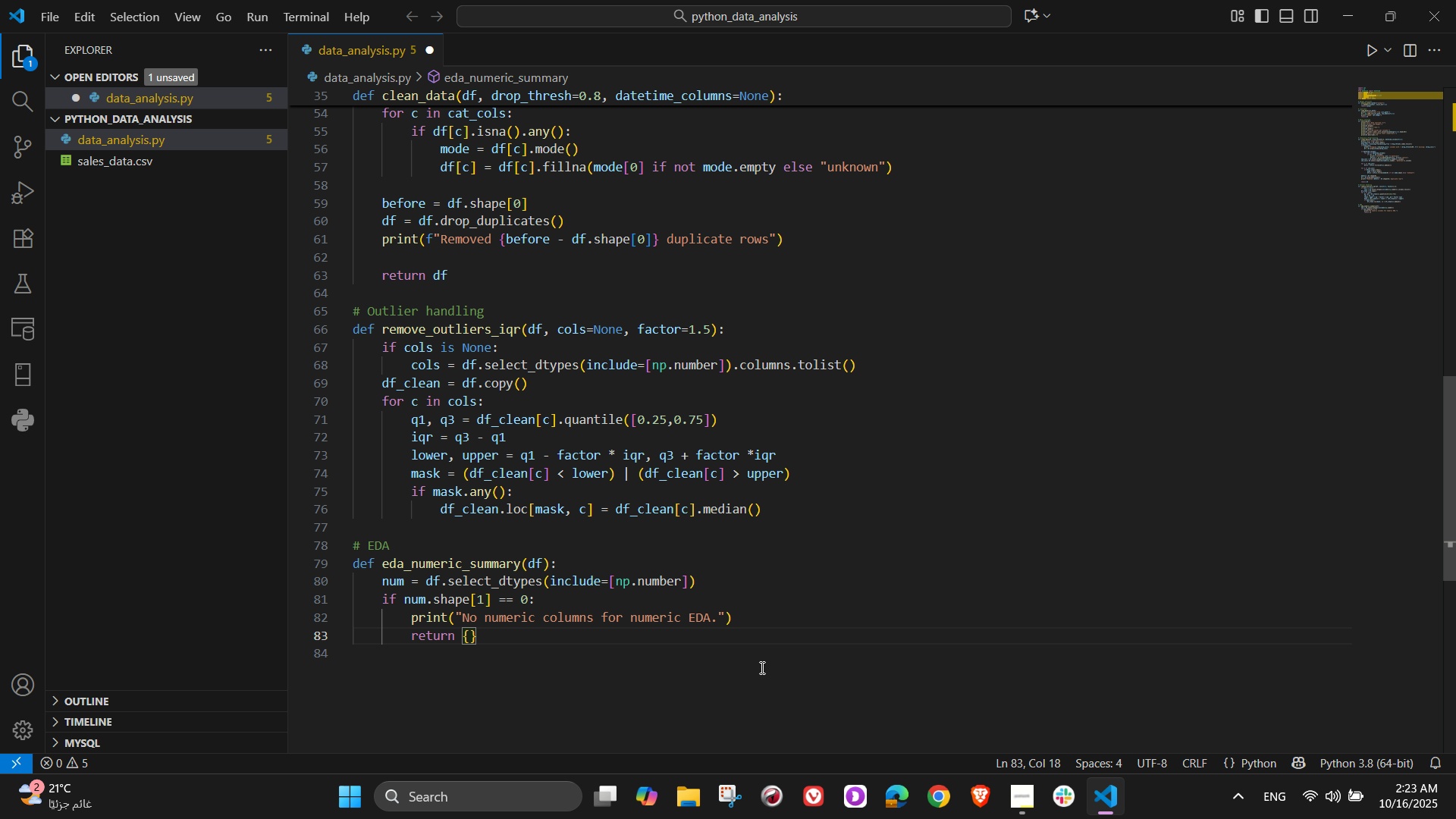 
key(NumpadEnter)
 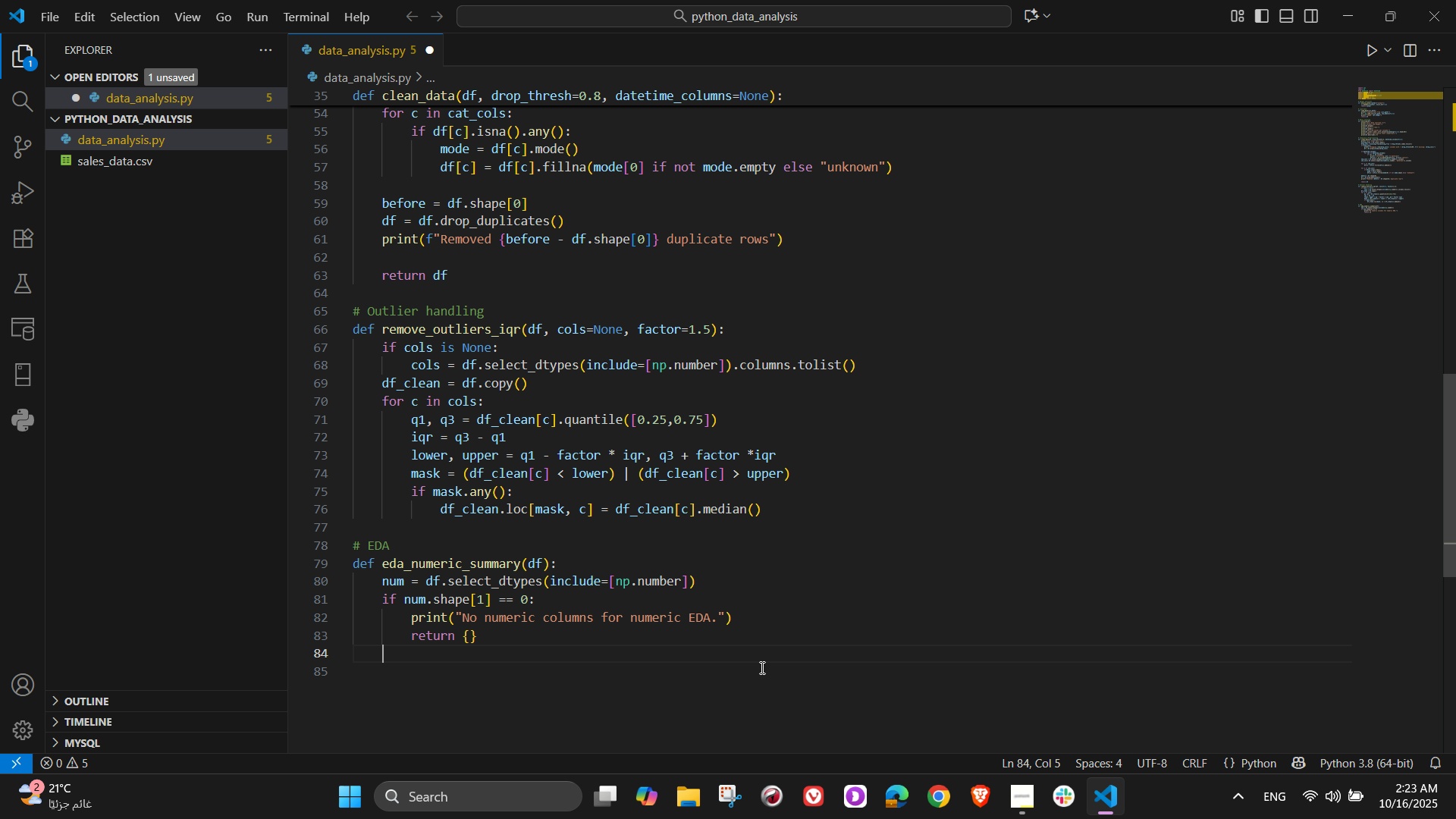 
wait(6.5)
 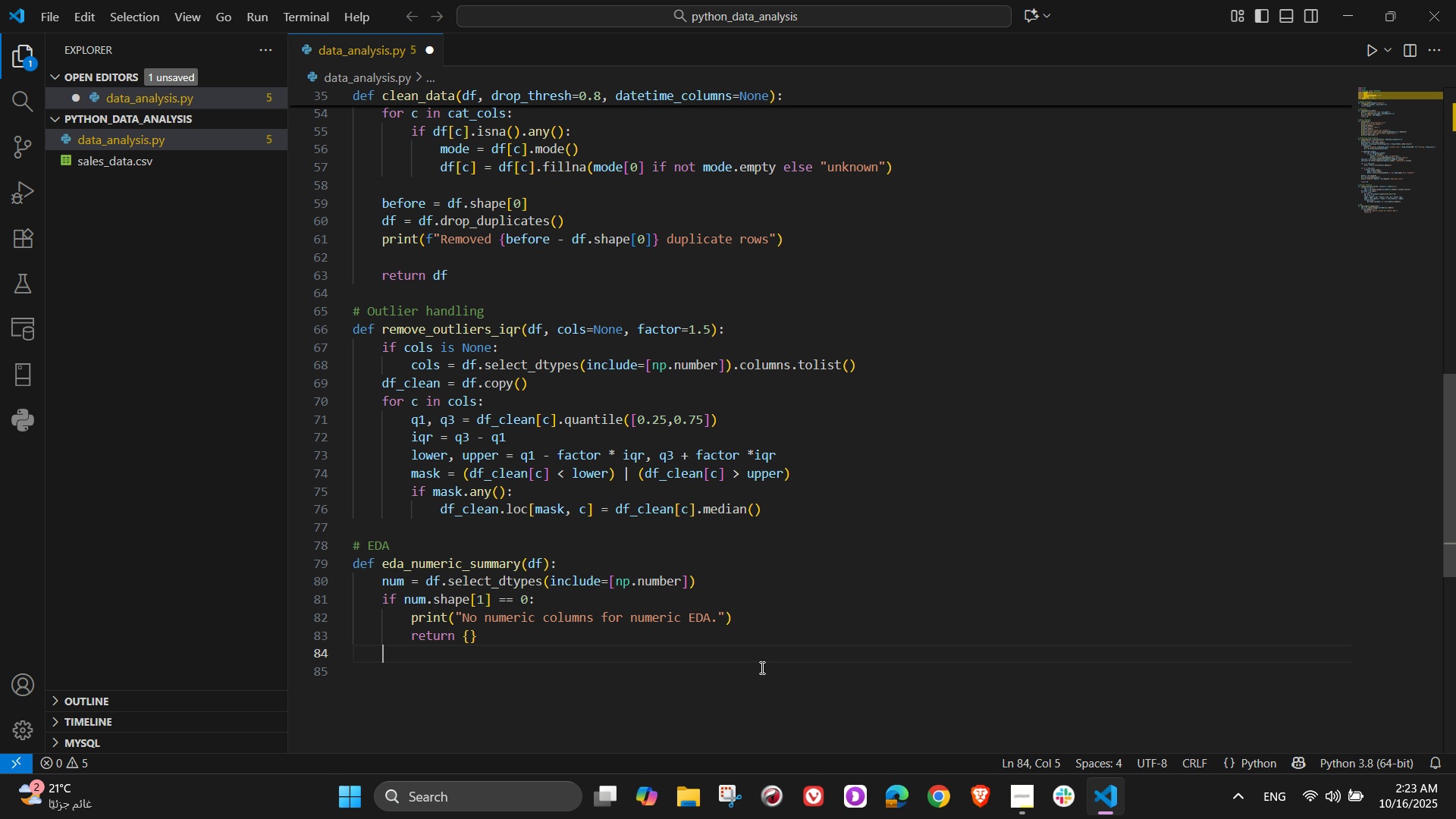 
key(NumpadEnter)
type(print("\n=== Numeric EDA ===)
 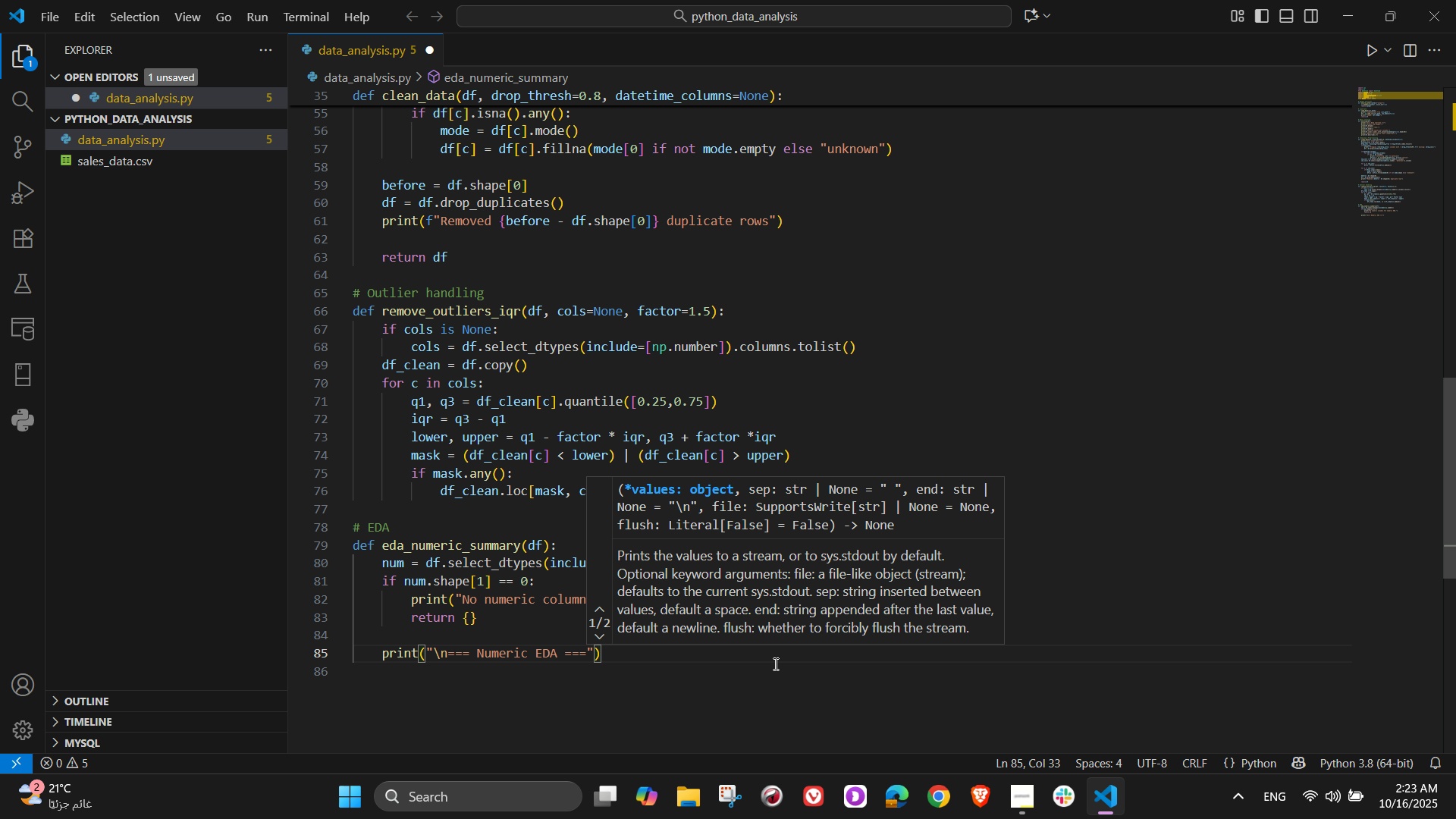 
key(ArrowRight)
 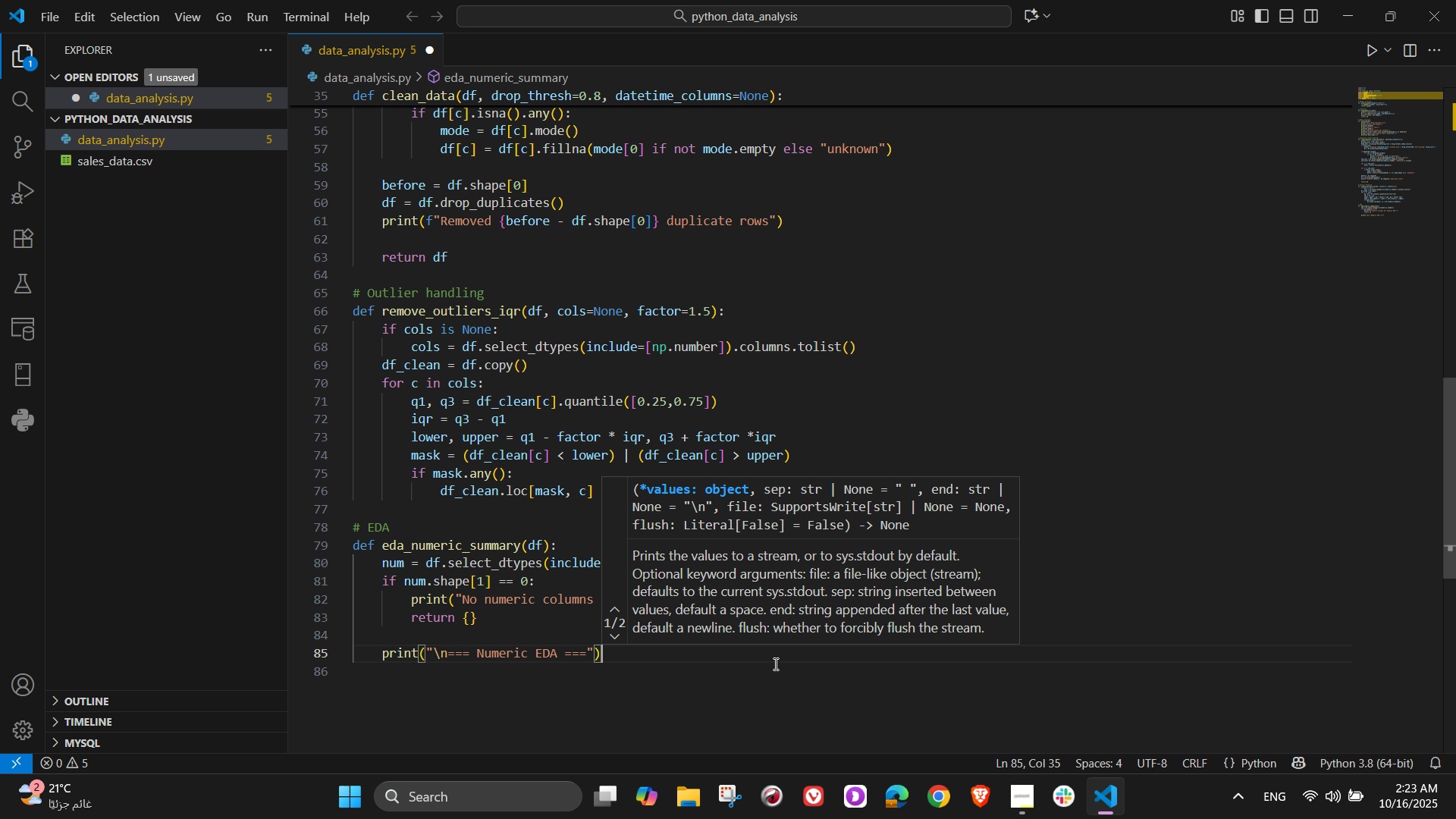 
key(ArrowRight)
 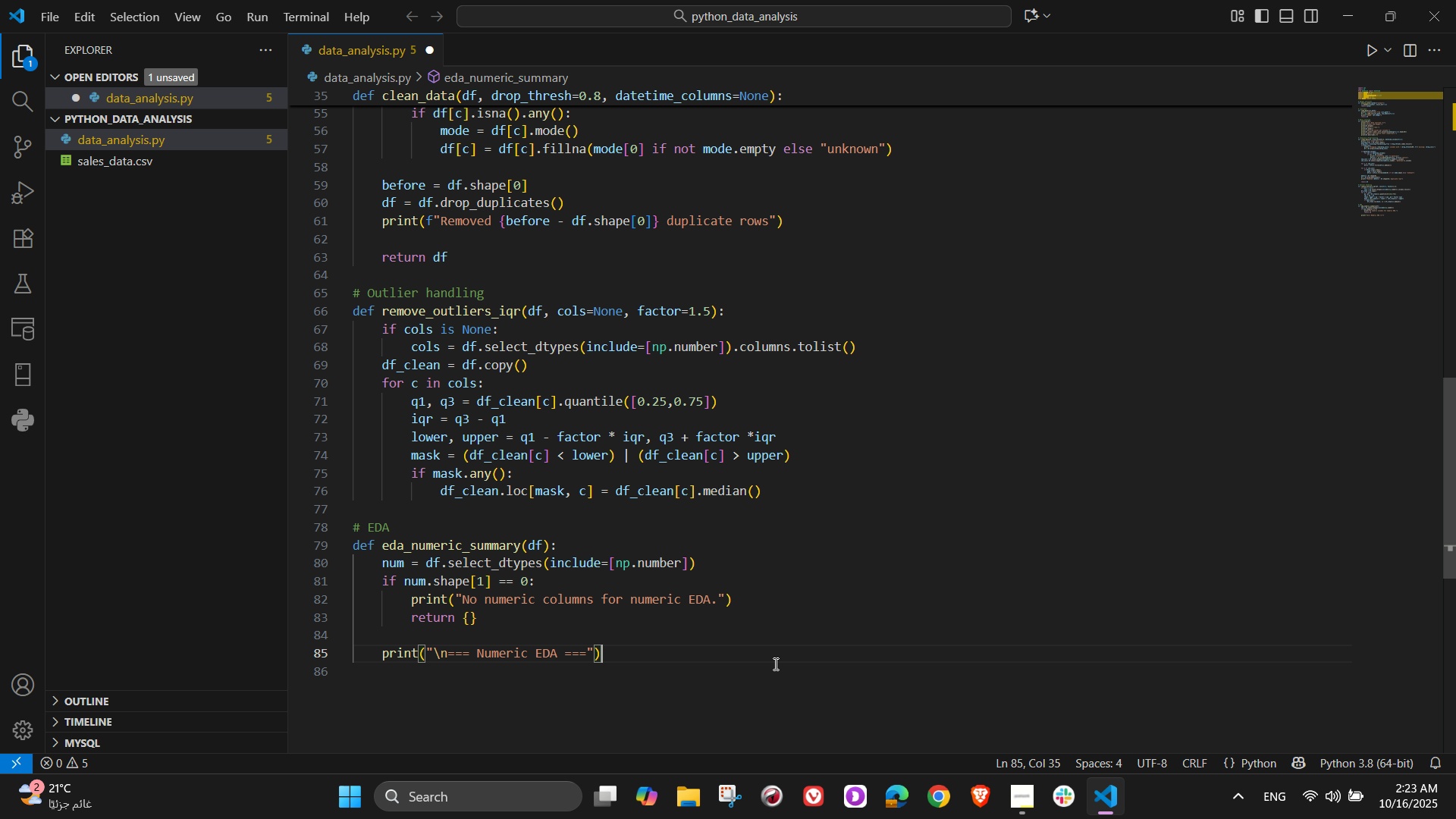 
key(NumpadEnter)
type(corr = num )
key(Backspace)
type(.corr()
 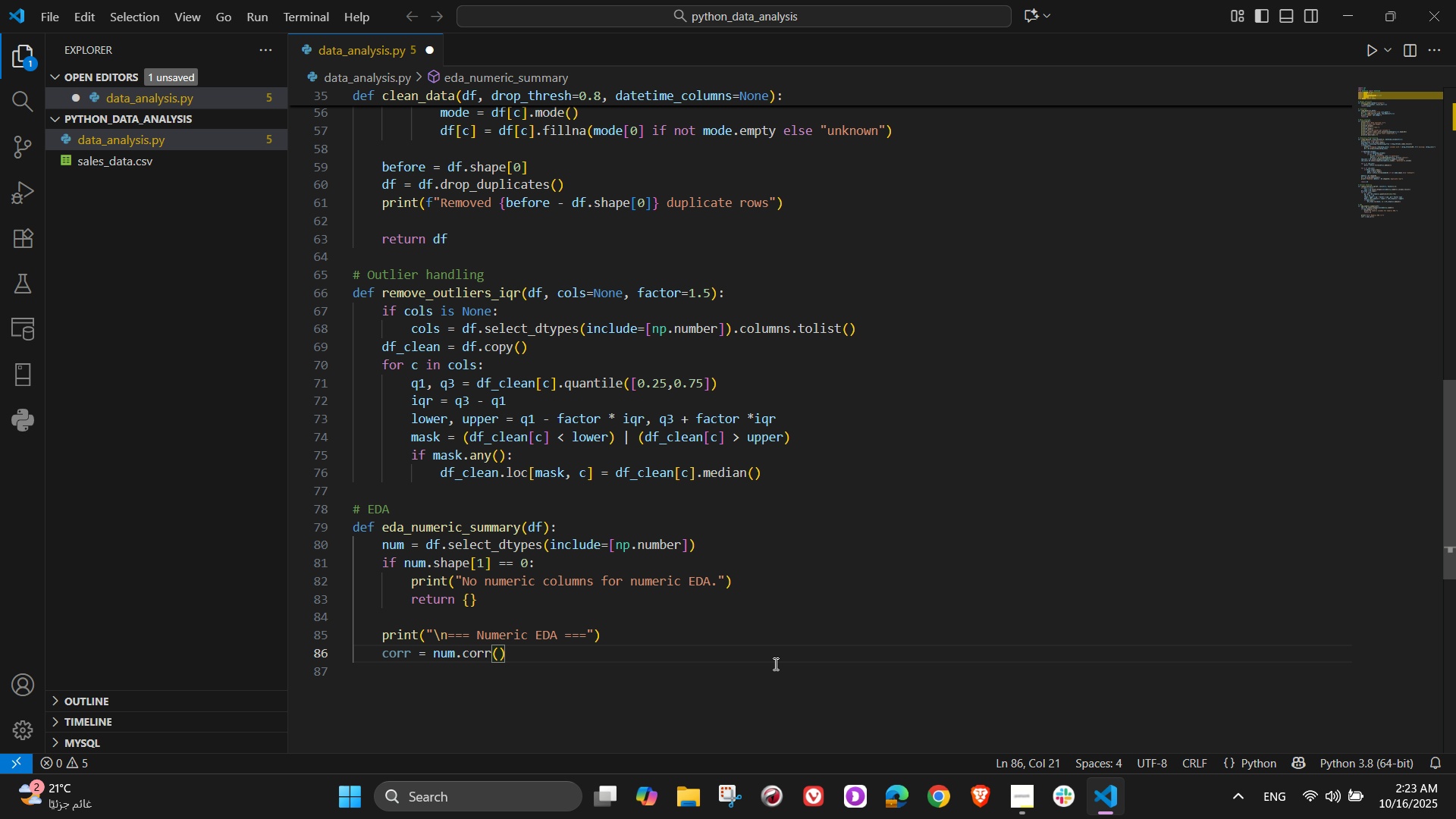 
key(ArrowRight)
 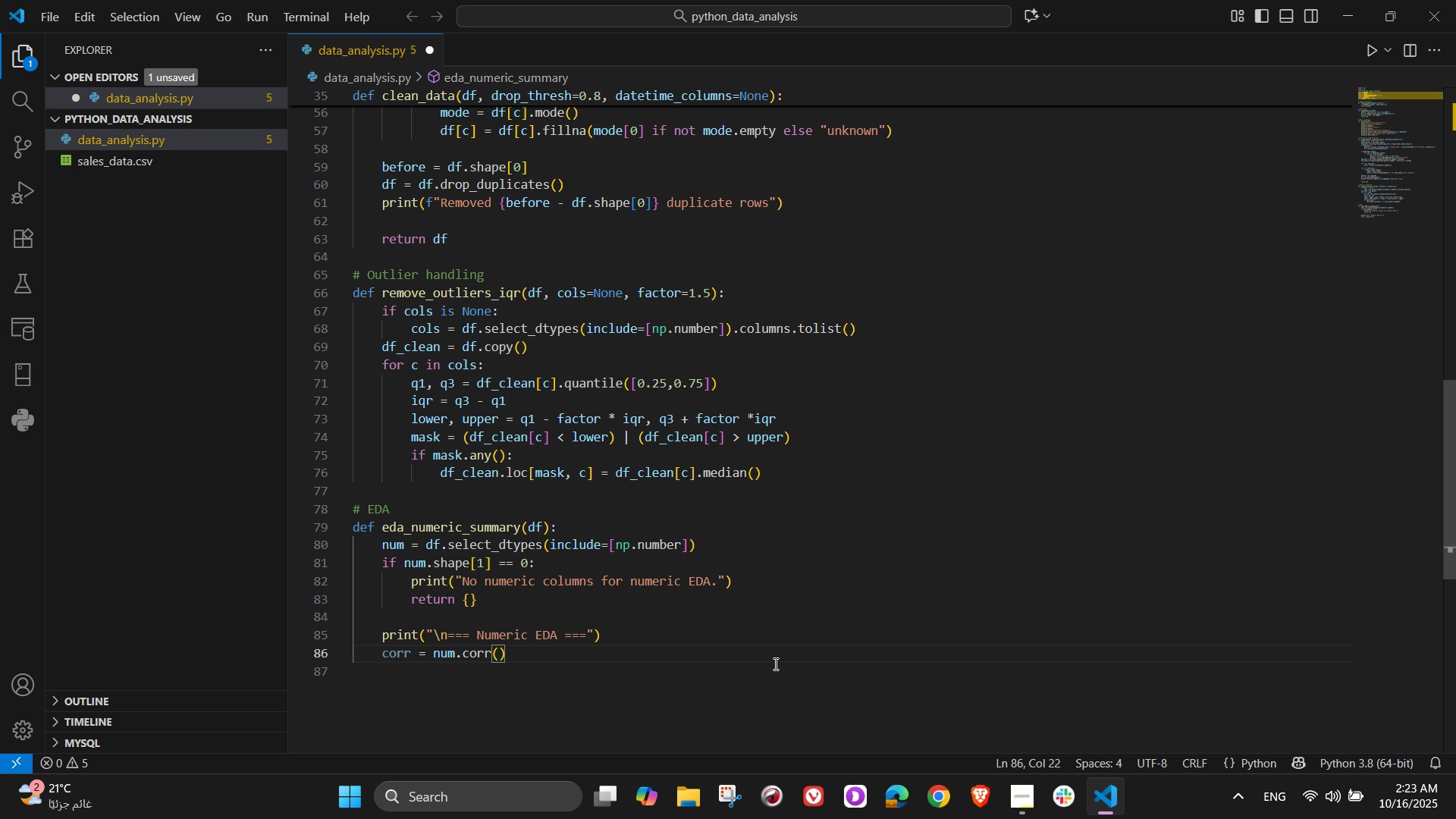 
key(NumpadEnter)
 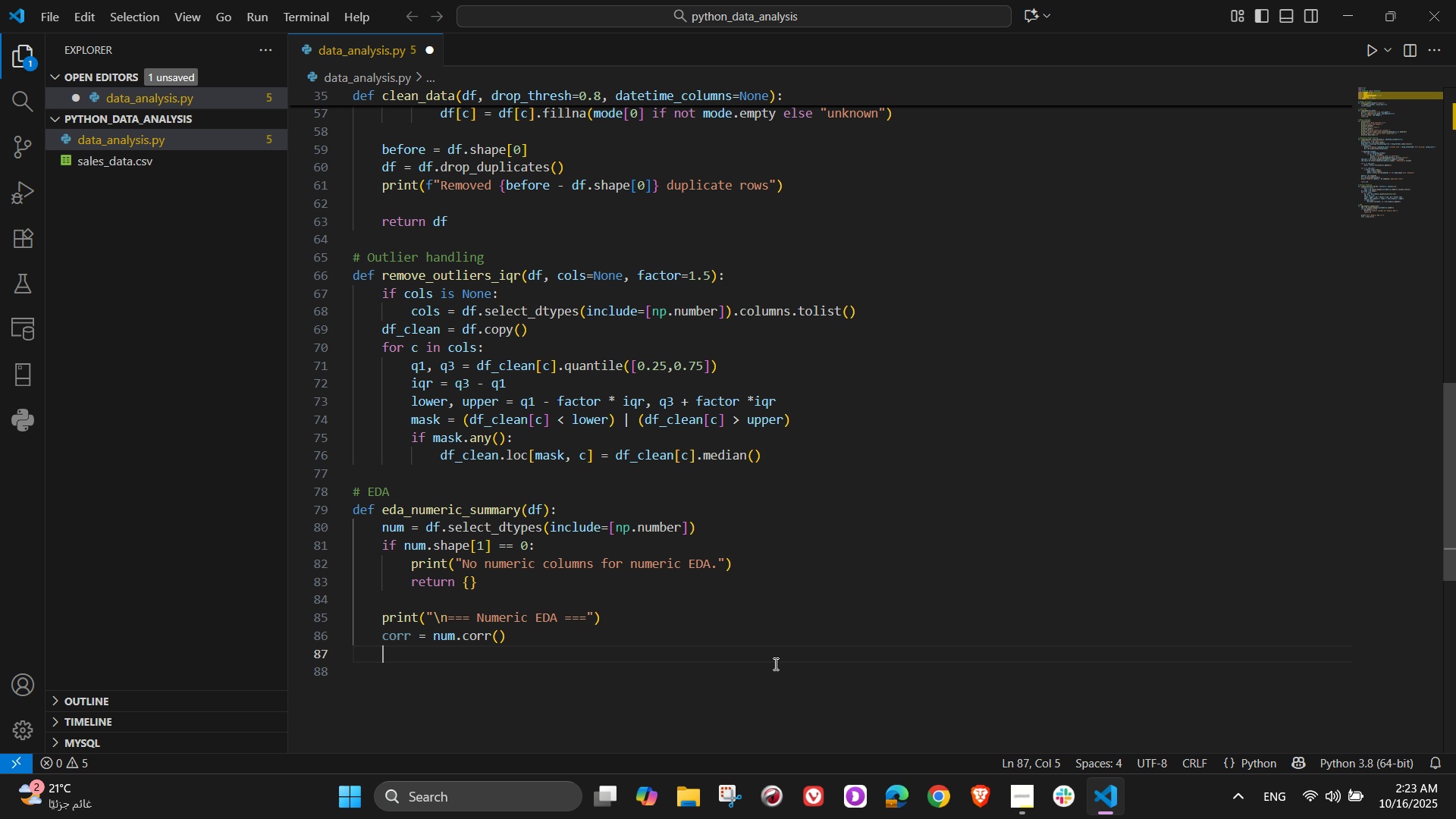 
type(plt.figure(figsize=(8, 6)
 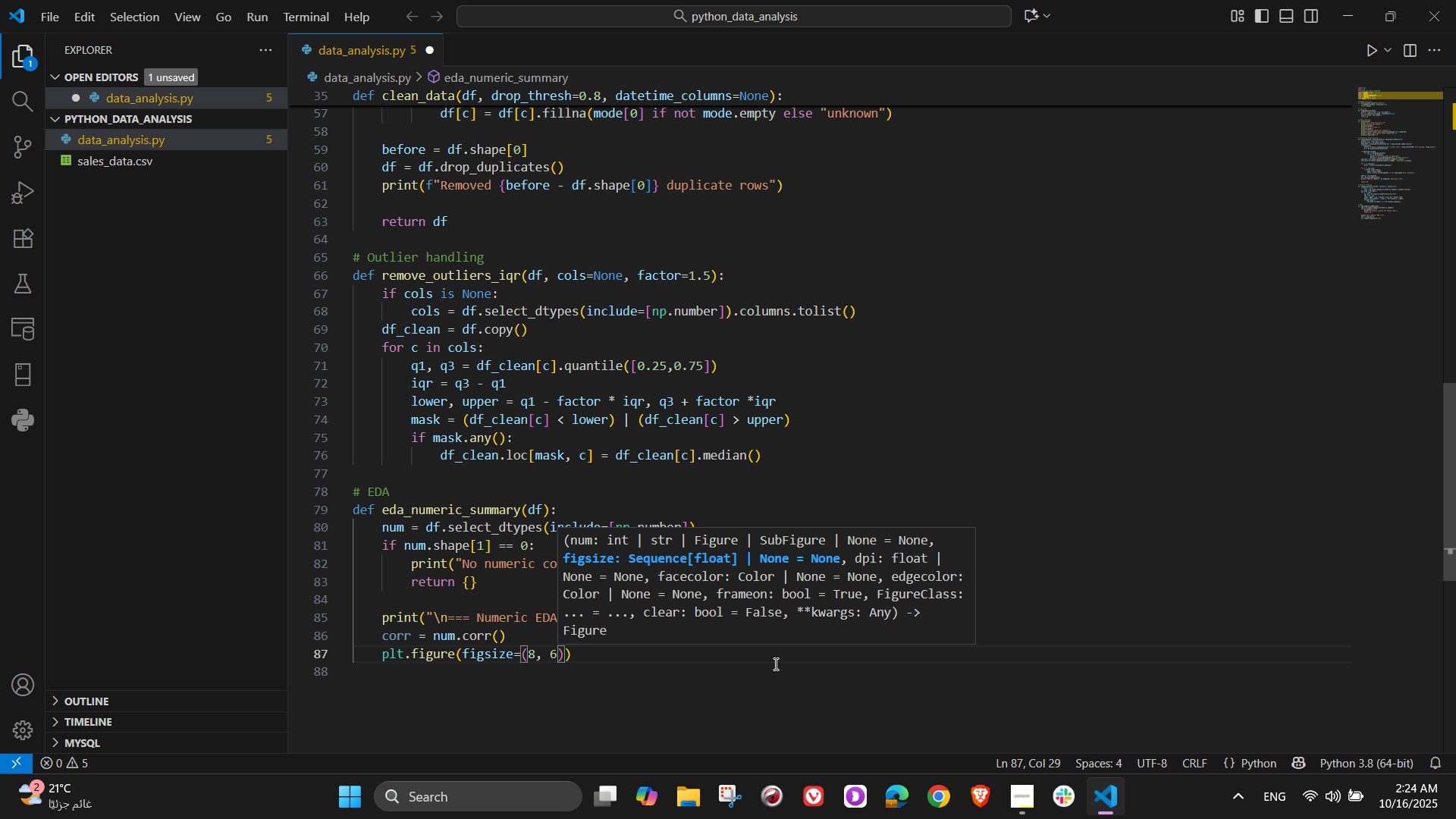 
 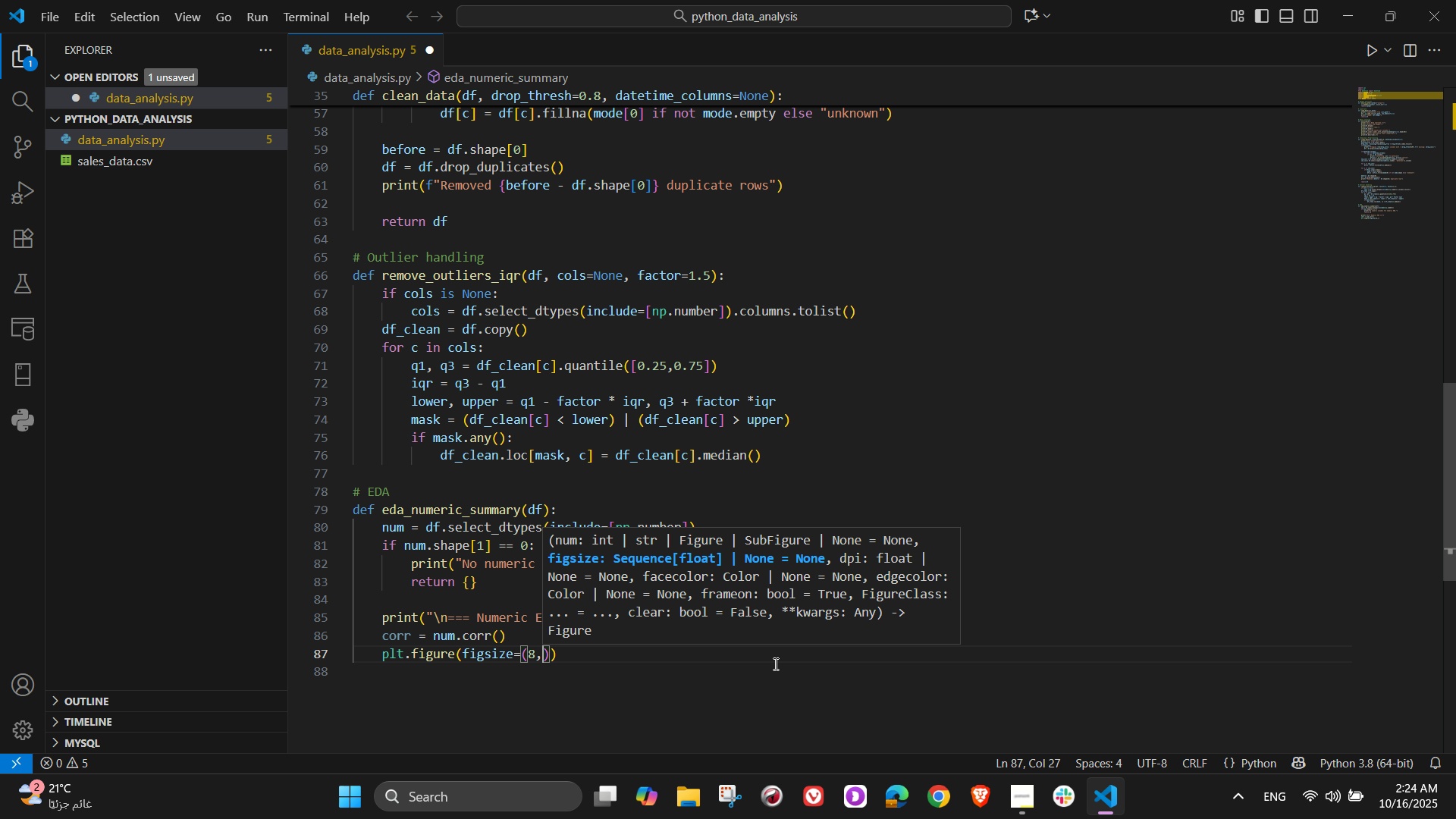 
hold_key(key=ShiftLeft, duration=0.31)
 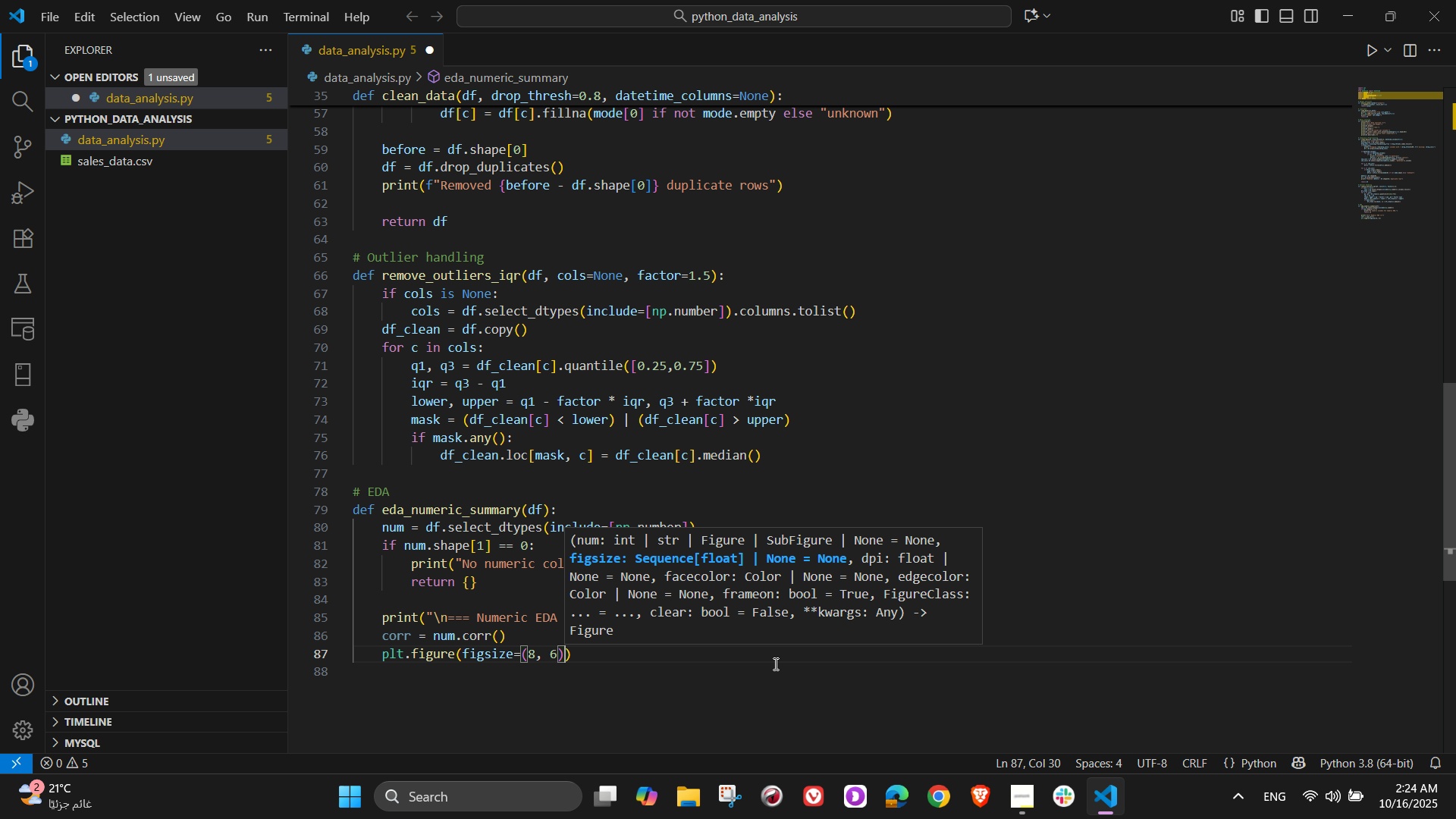 
key(ArrowRight)
 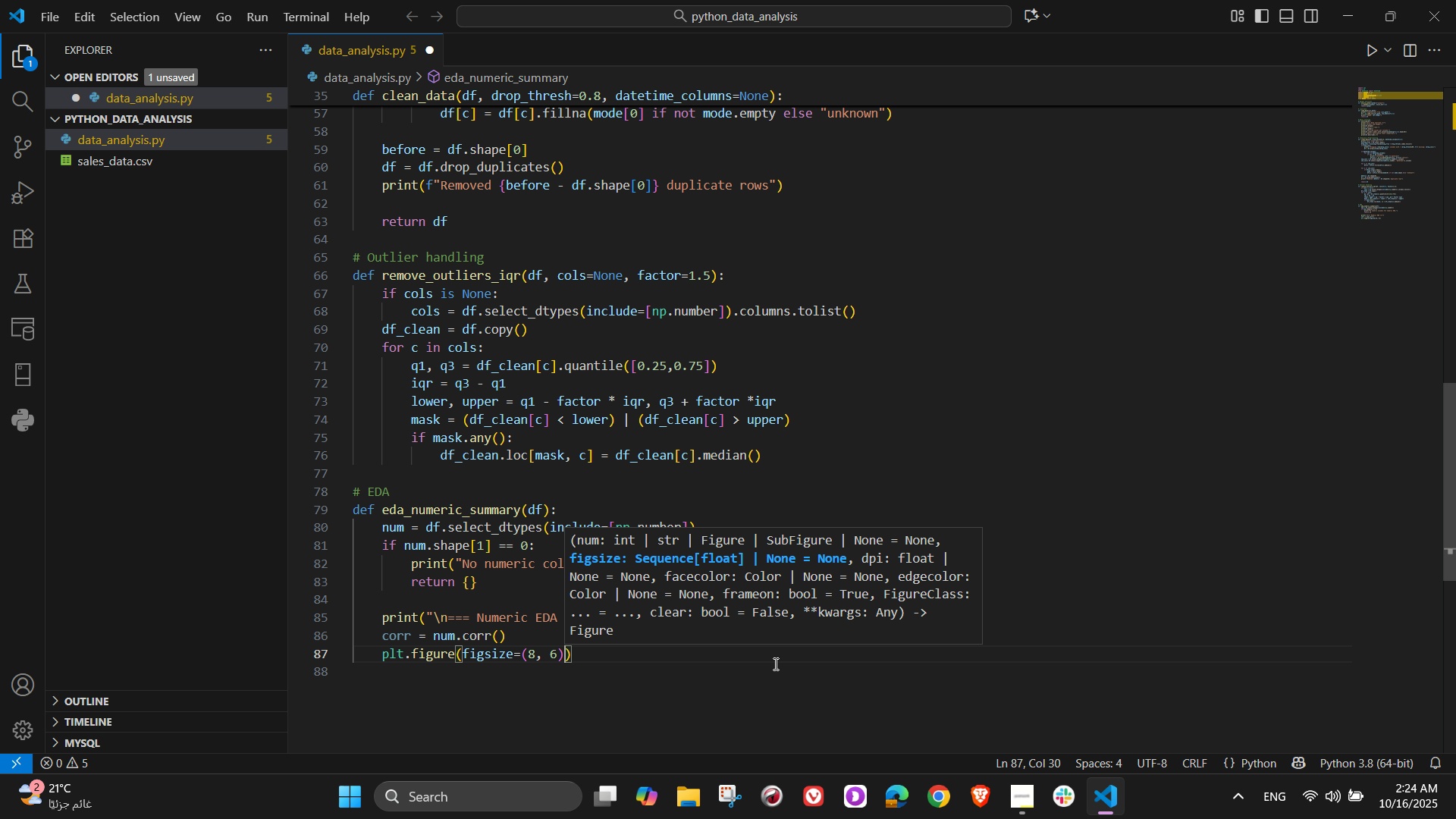 
key(ArrowRight)
 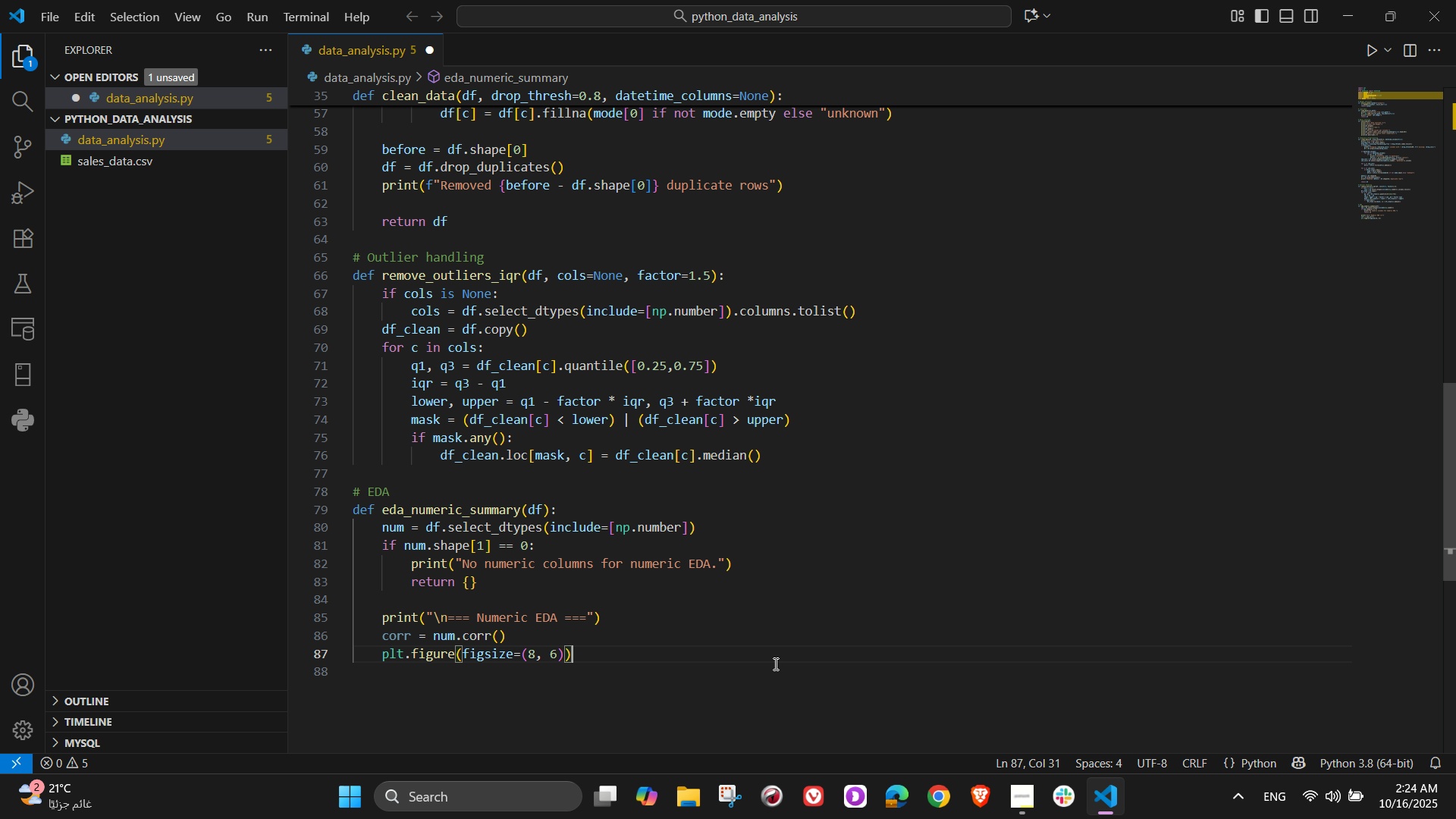 
key(NumpadEnter)
type(sns.heatmap(corr, aa)
key(Backspace)
type(nnot=True, fmt=')
key(Backspace)
type(".2f)
 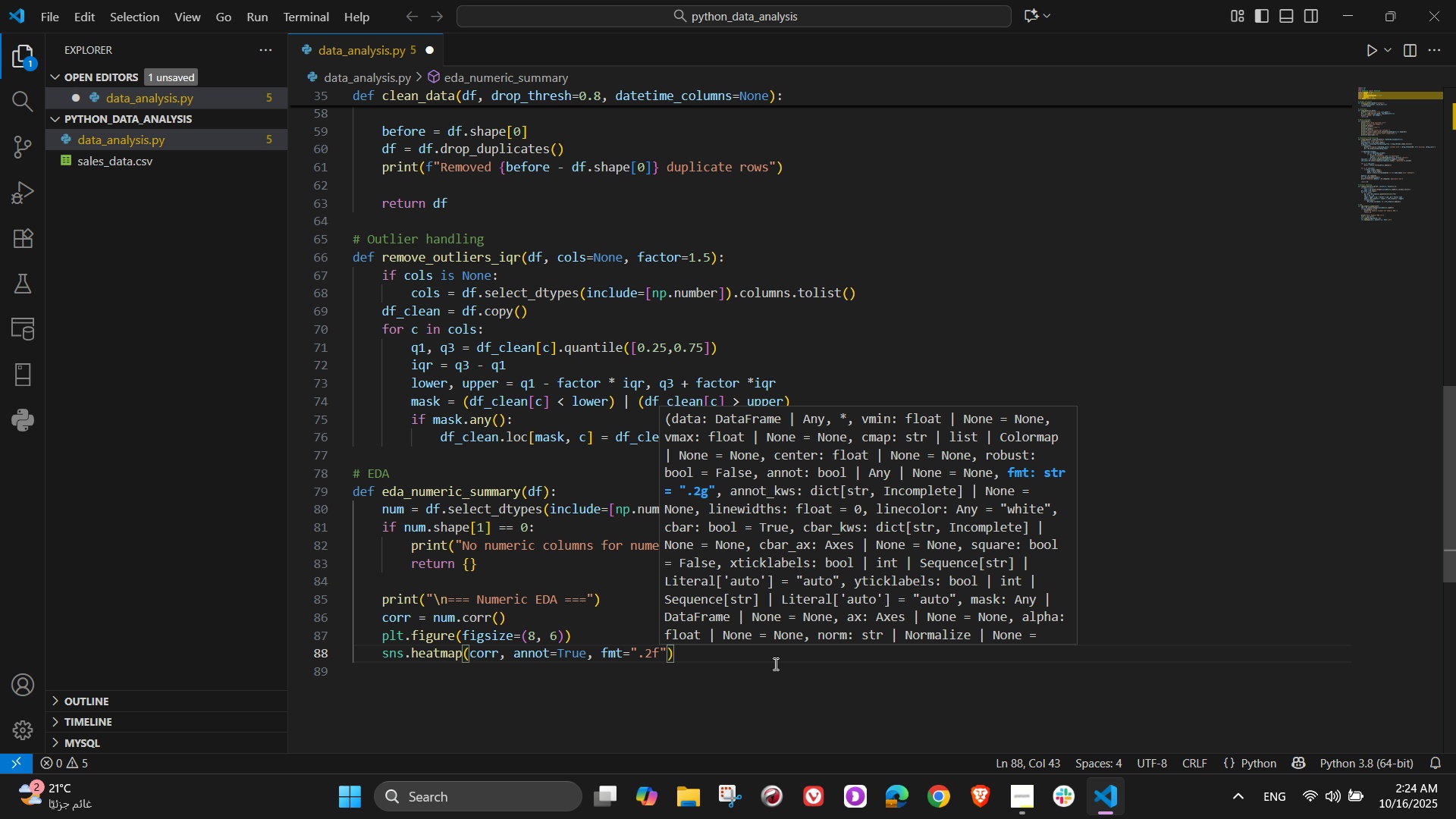 
 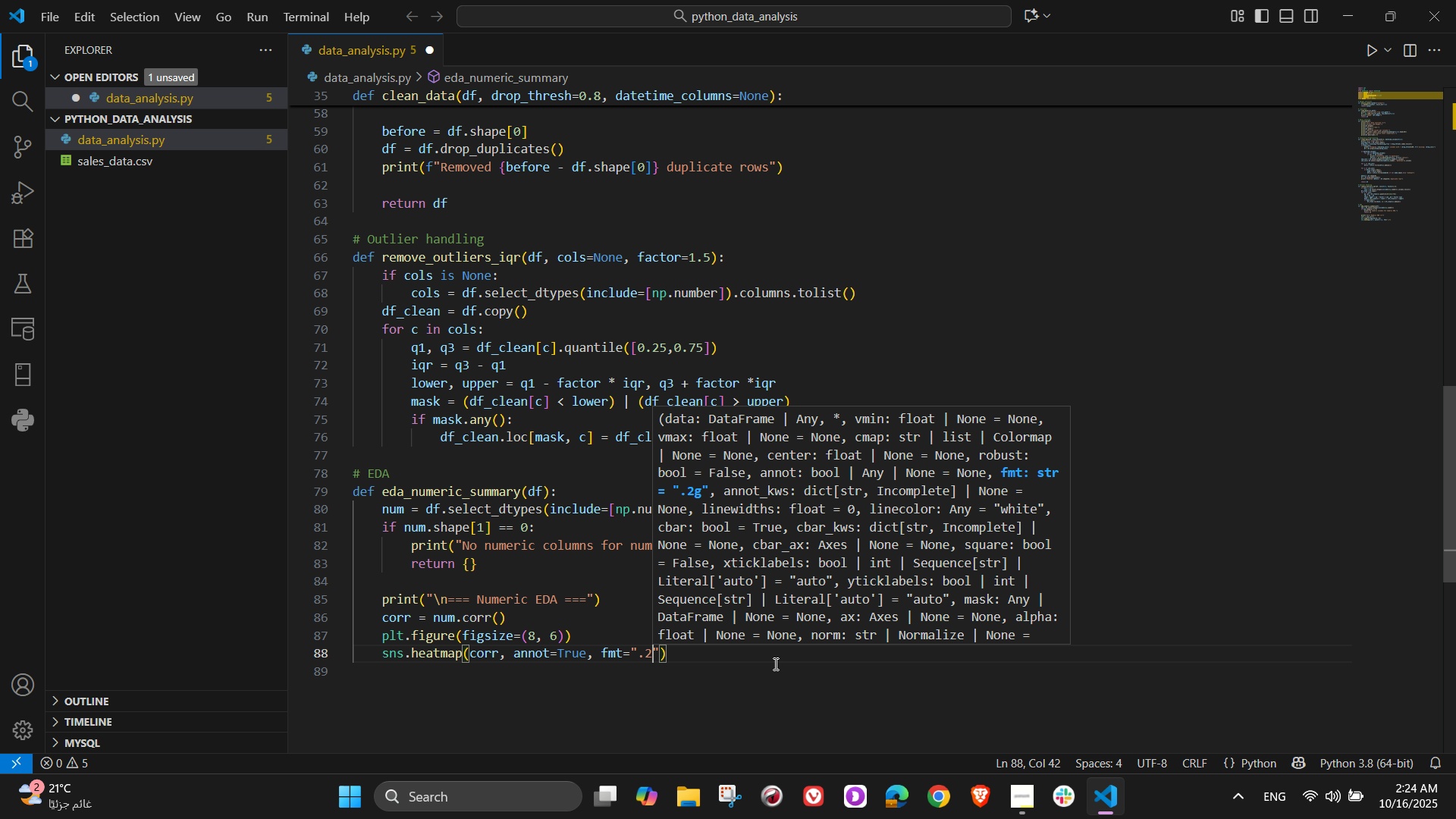 
key(ArrowRight)
 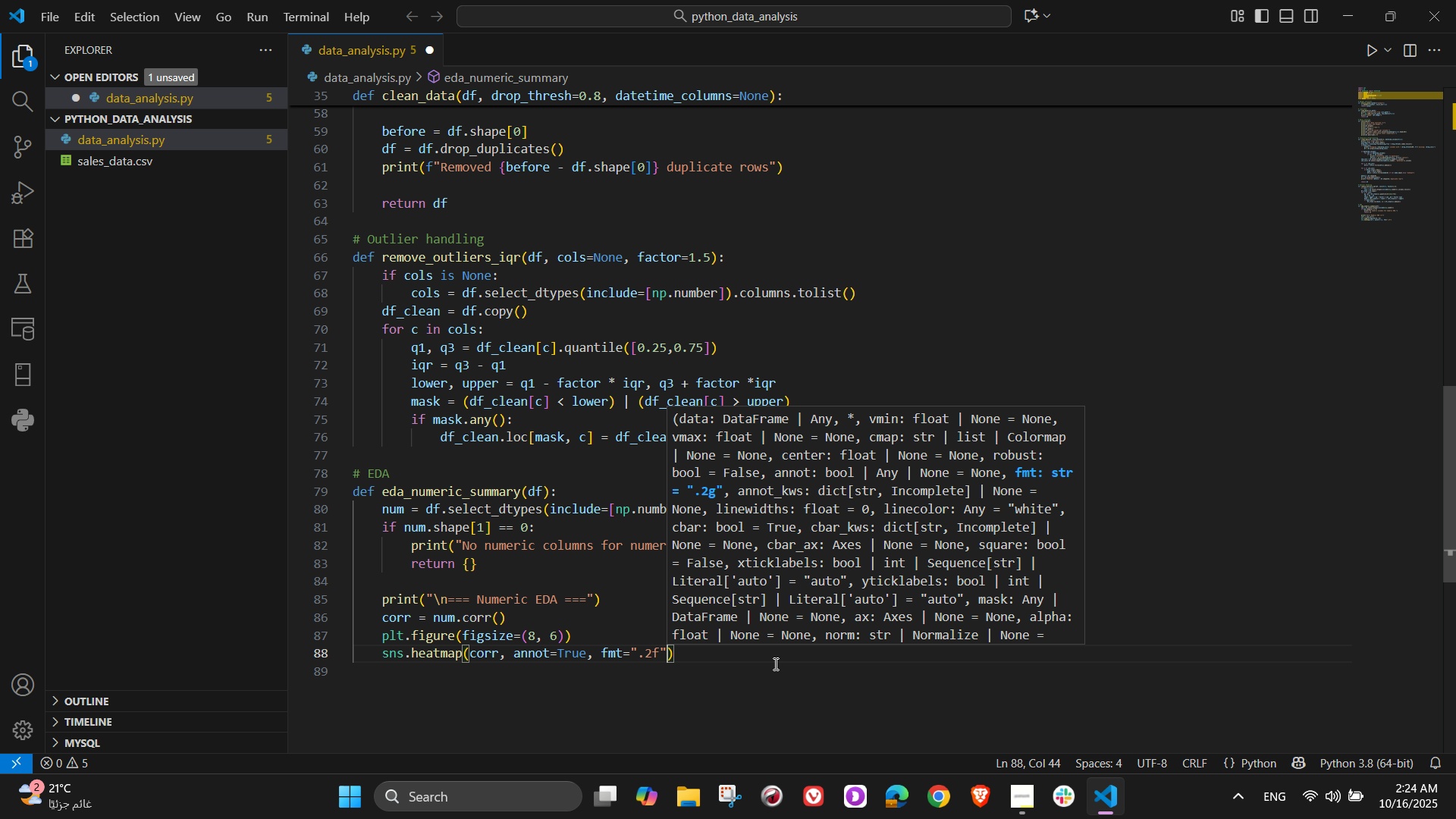 
type(, square)
 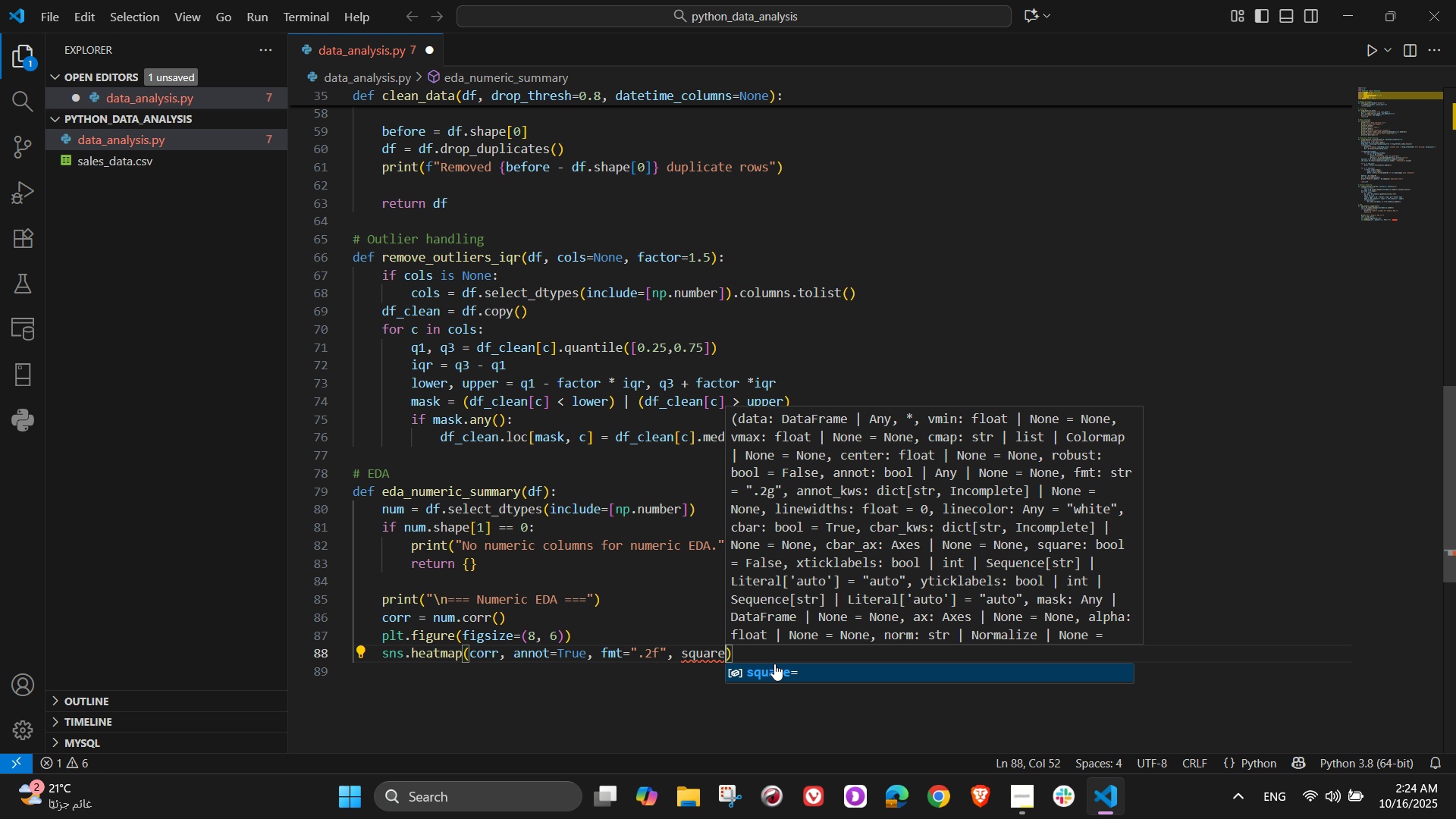 
type(=Tre)
key(Backspace)
type(ue, cmap="vlag)
 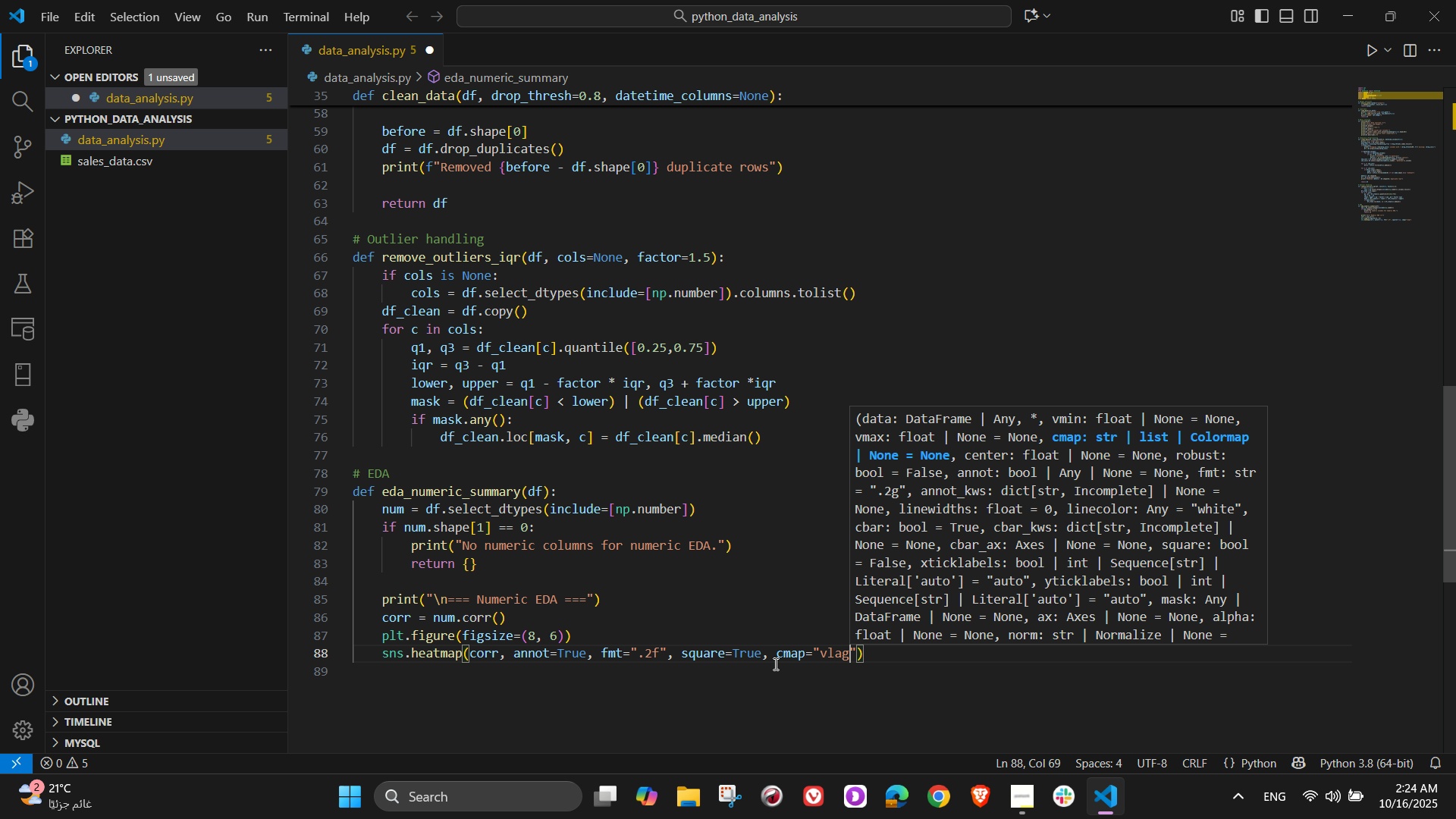 
key(ArrowRight)
 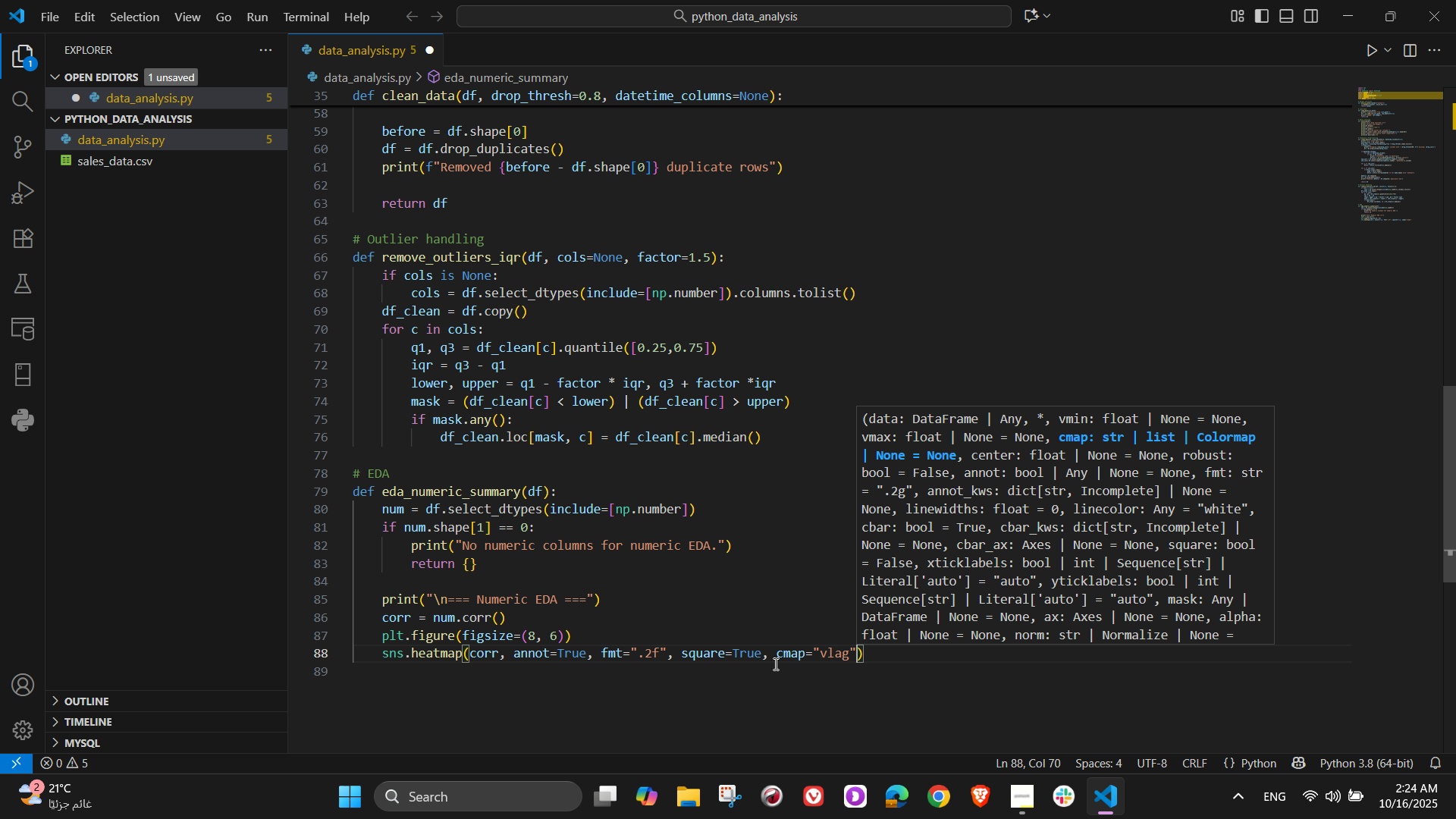 
key(ArrowRight)
 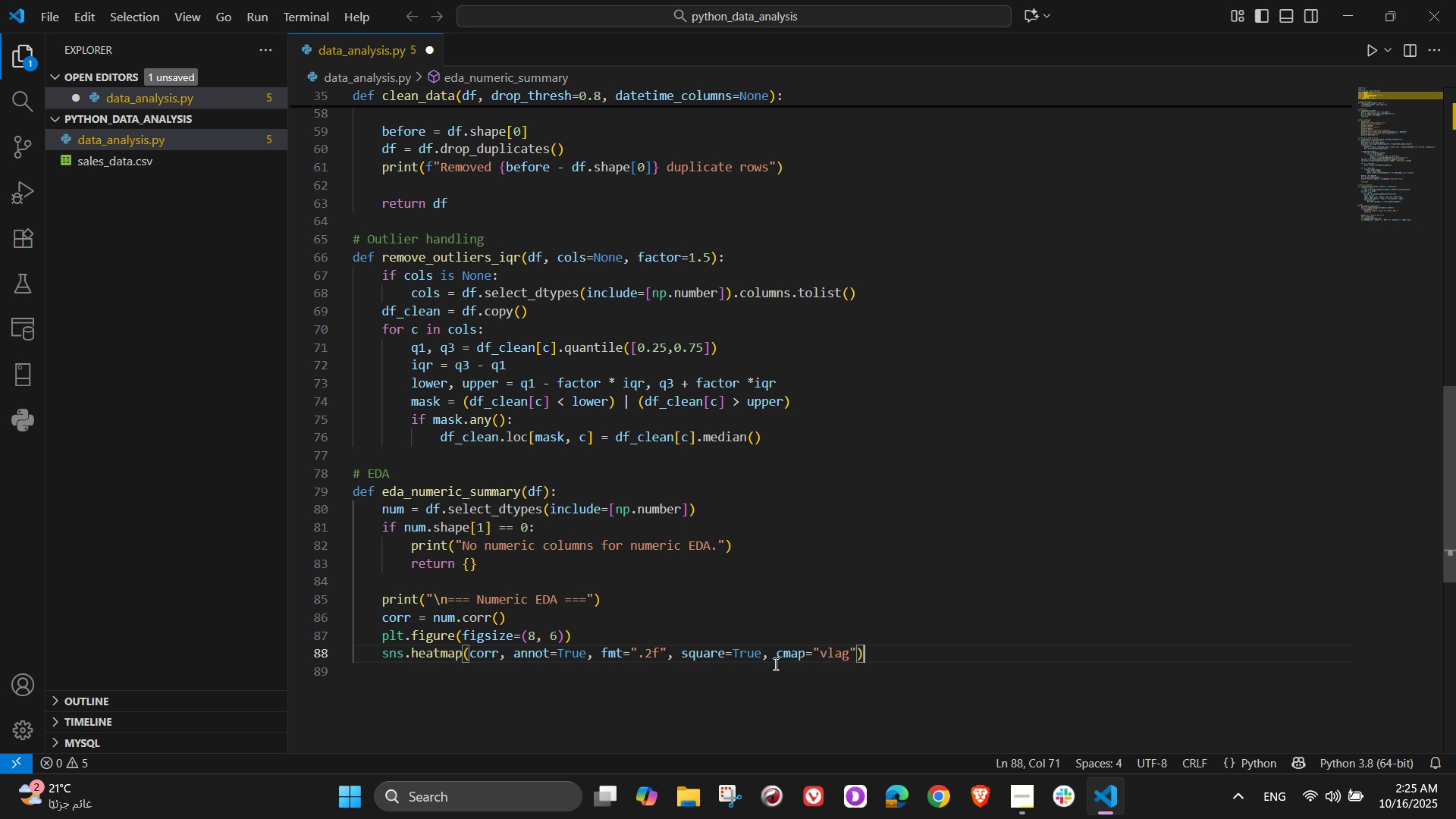 
key(NumpadEnter)
 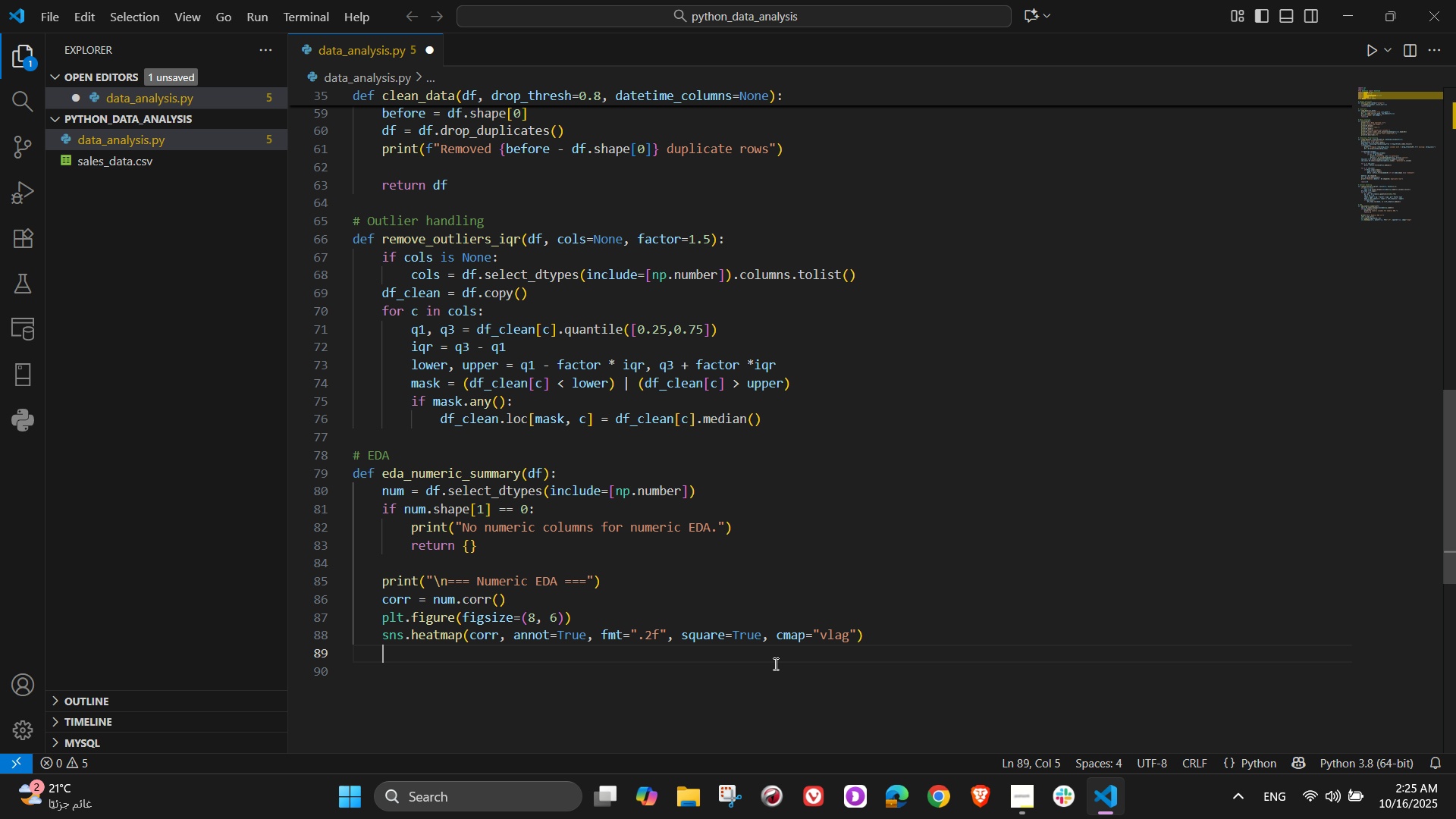 
type(plt.title()
 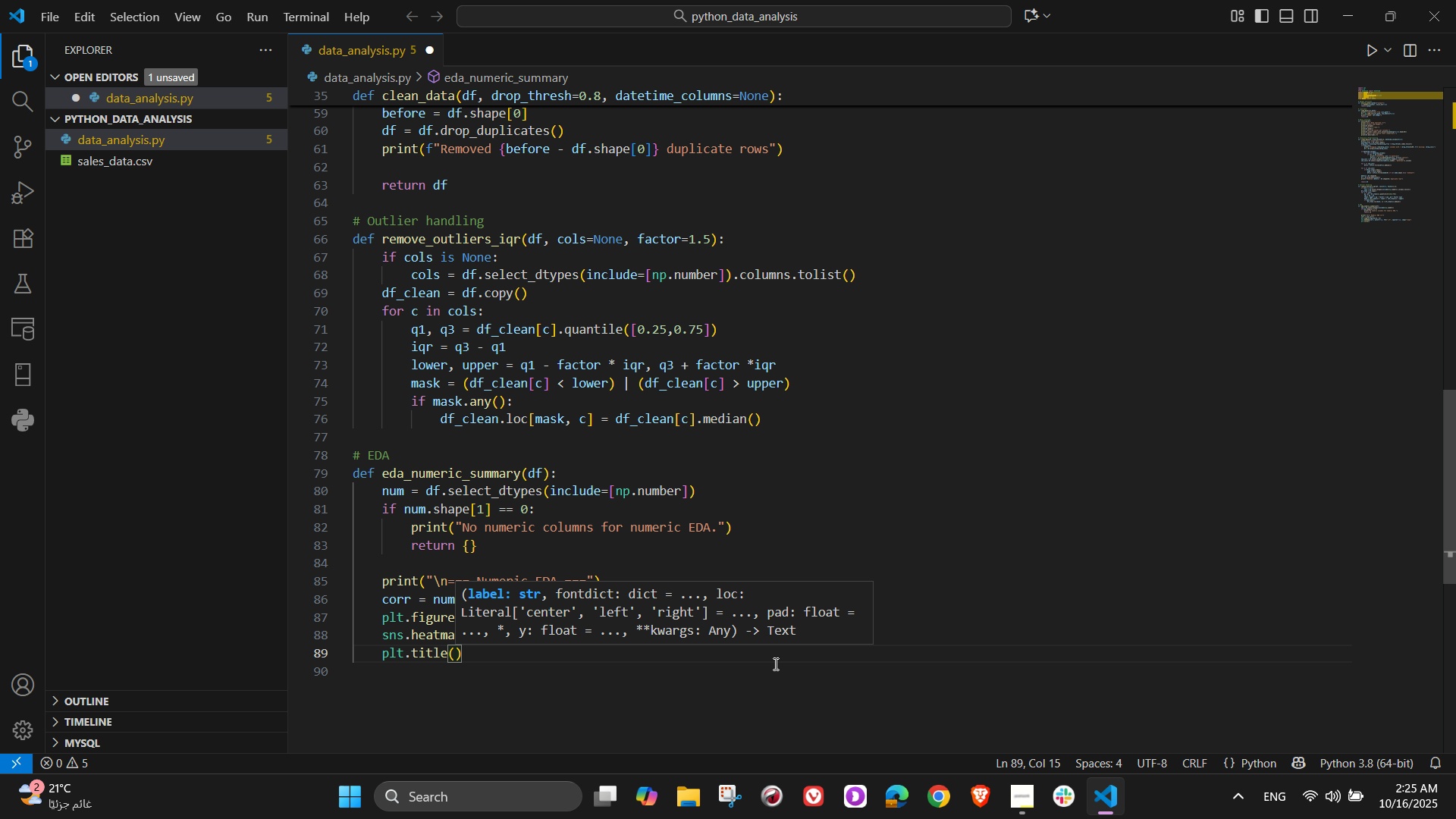 
wait(7.26)
 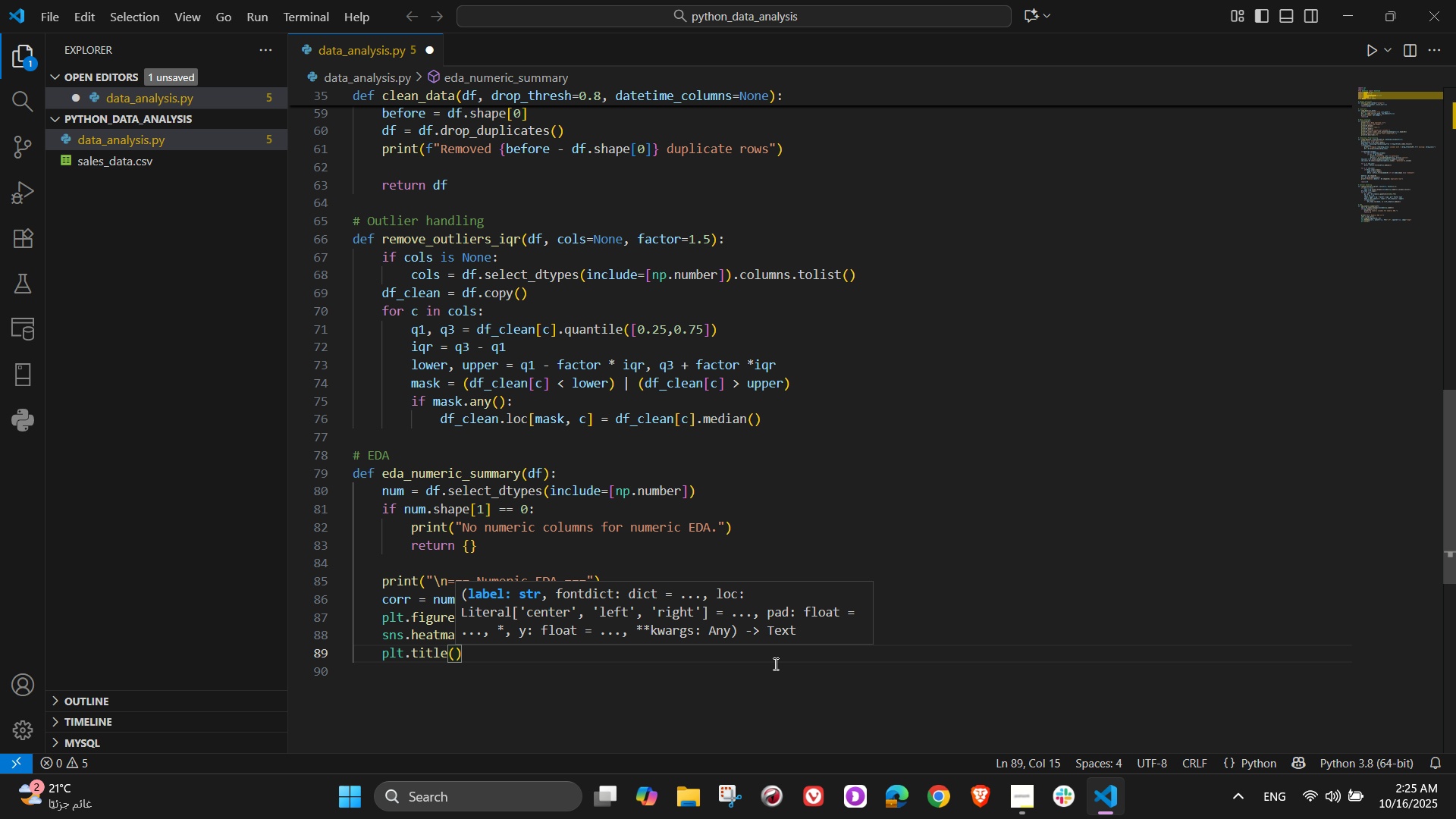 
type("correlation heat)
key(Backspace)
key(Backspace)
key(Backspace)
key(Backspace)
type(Heatmap)
 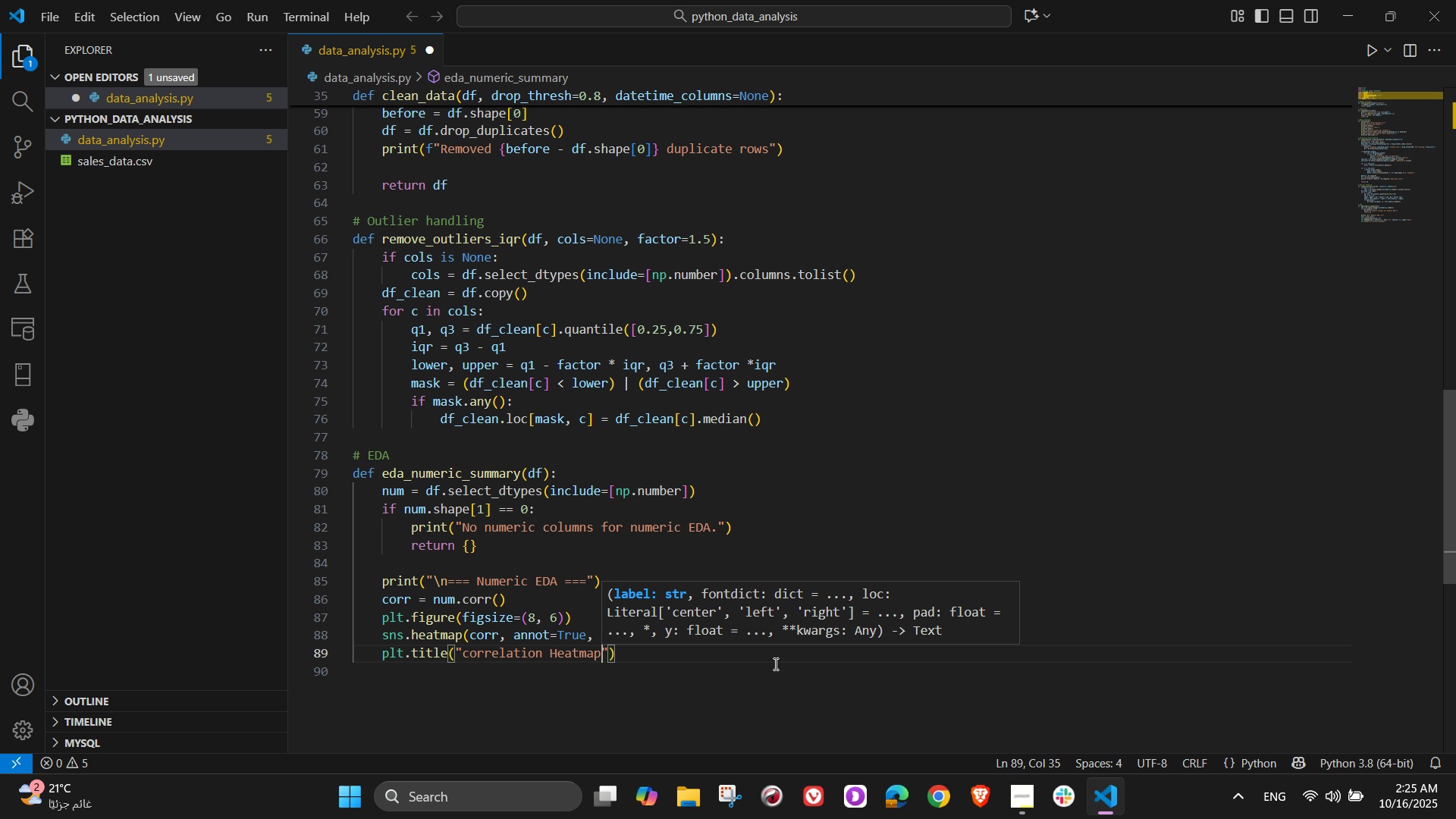 
key(ArrowRight)
 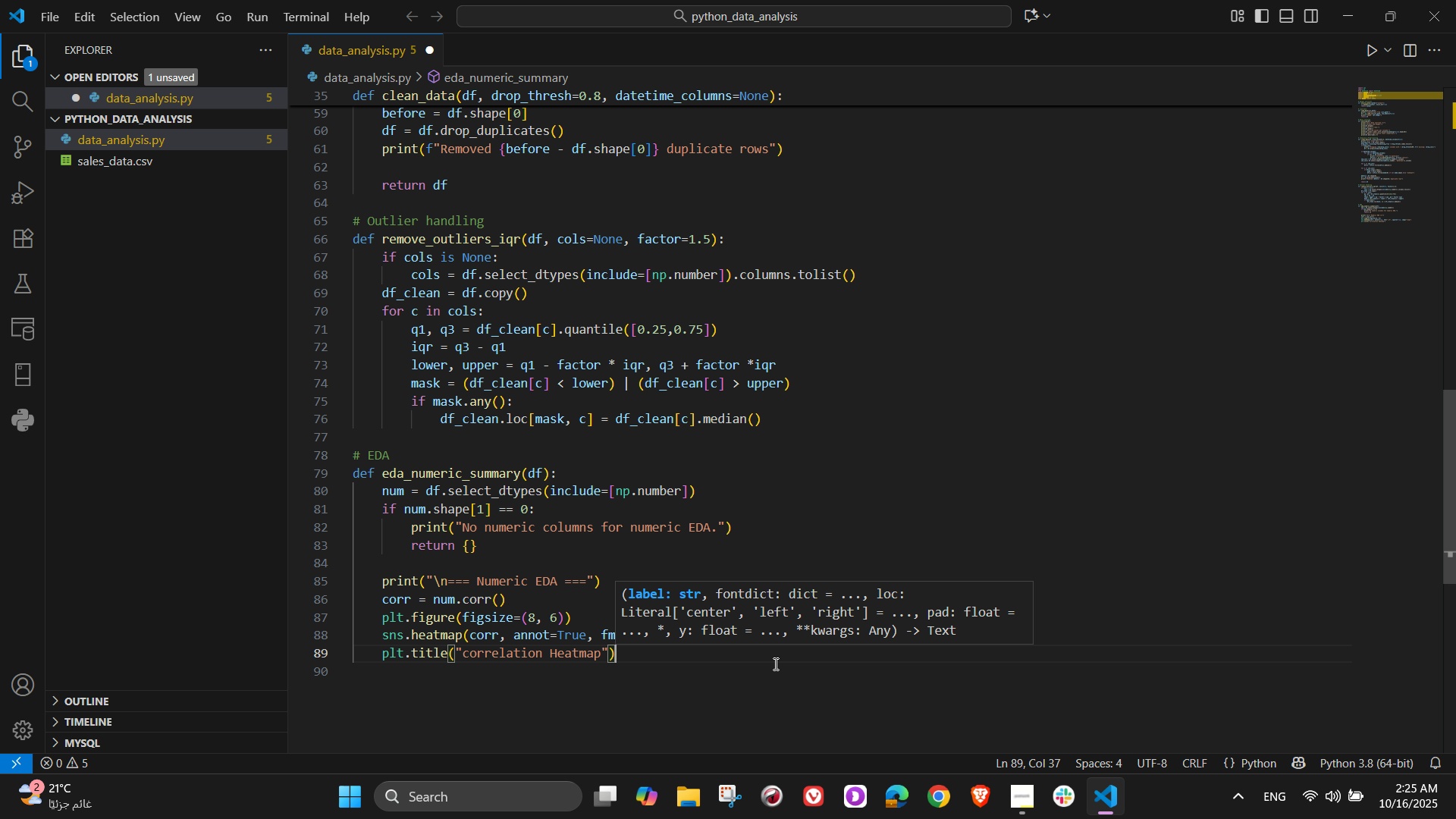 
key(ArrowRight)
 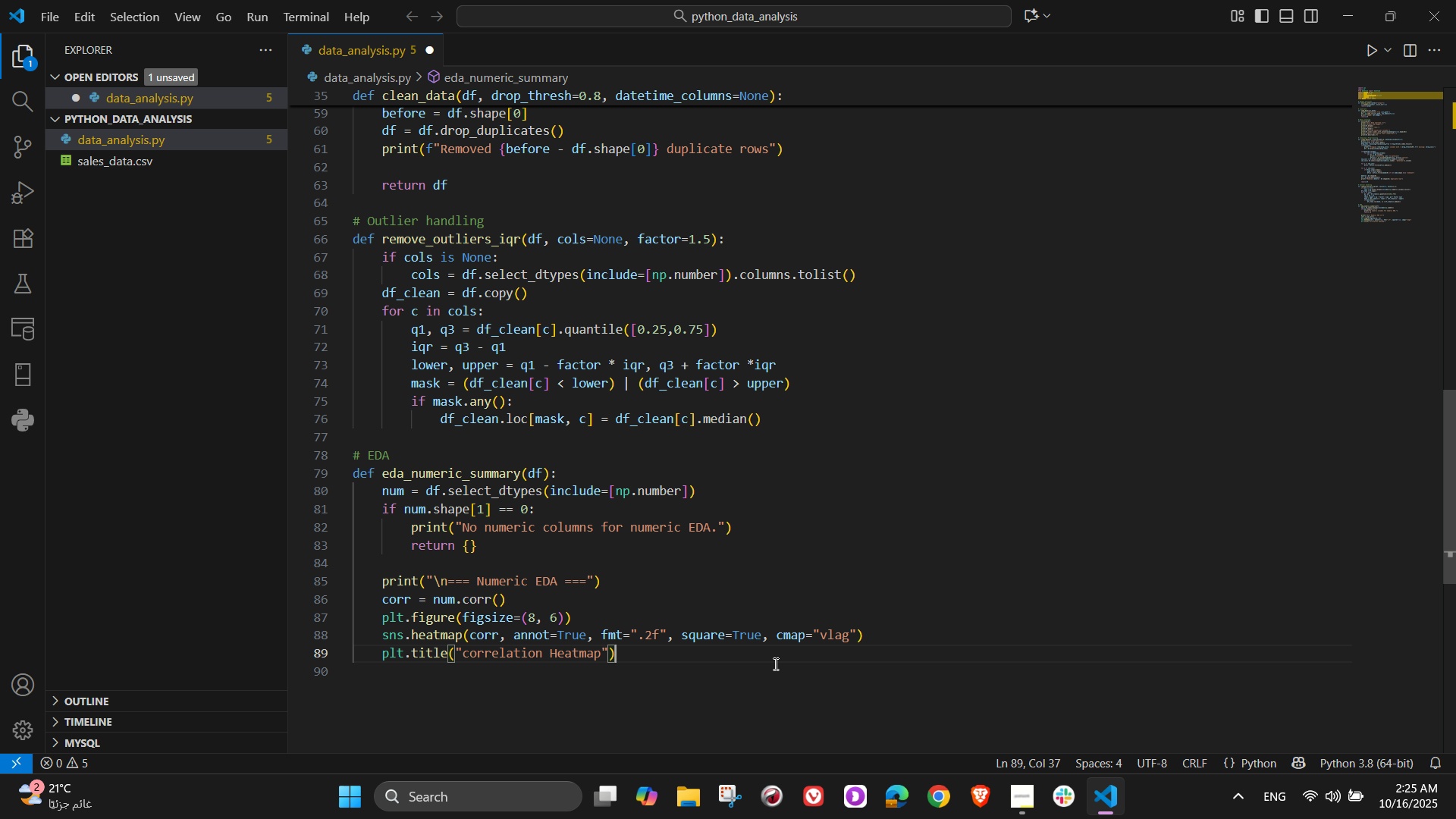 
key(NumpadEnter)
type(plt.show()
 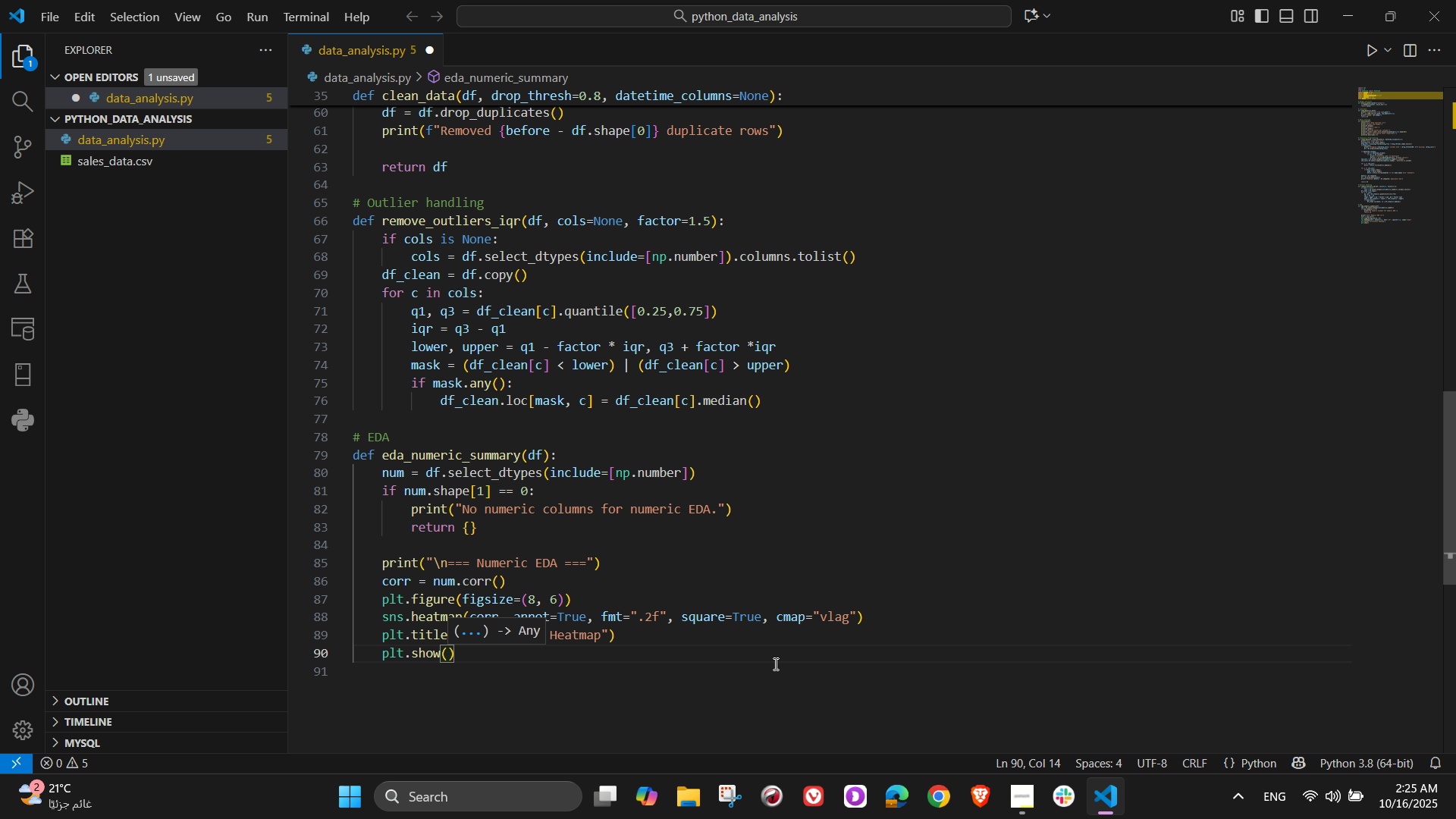 
key(ArrowRight)
 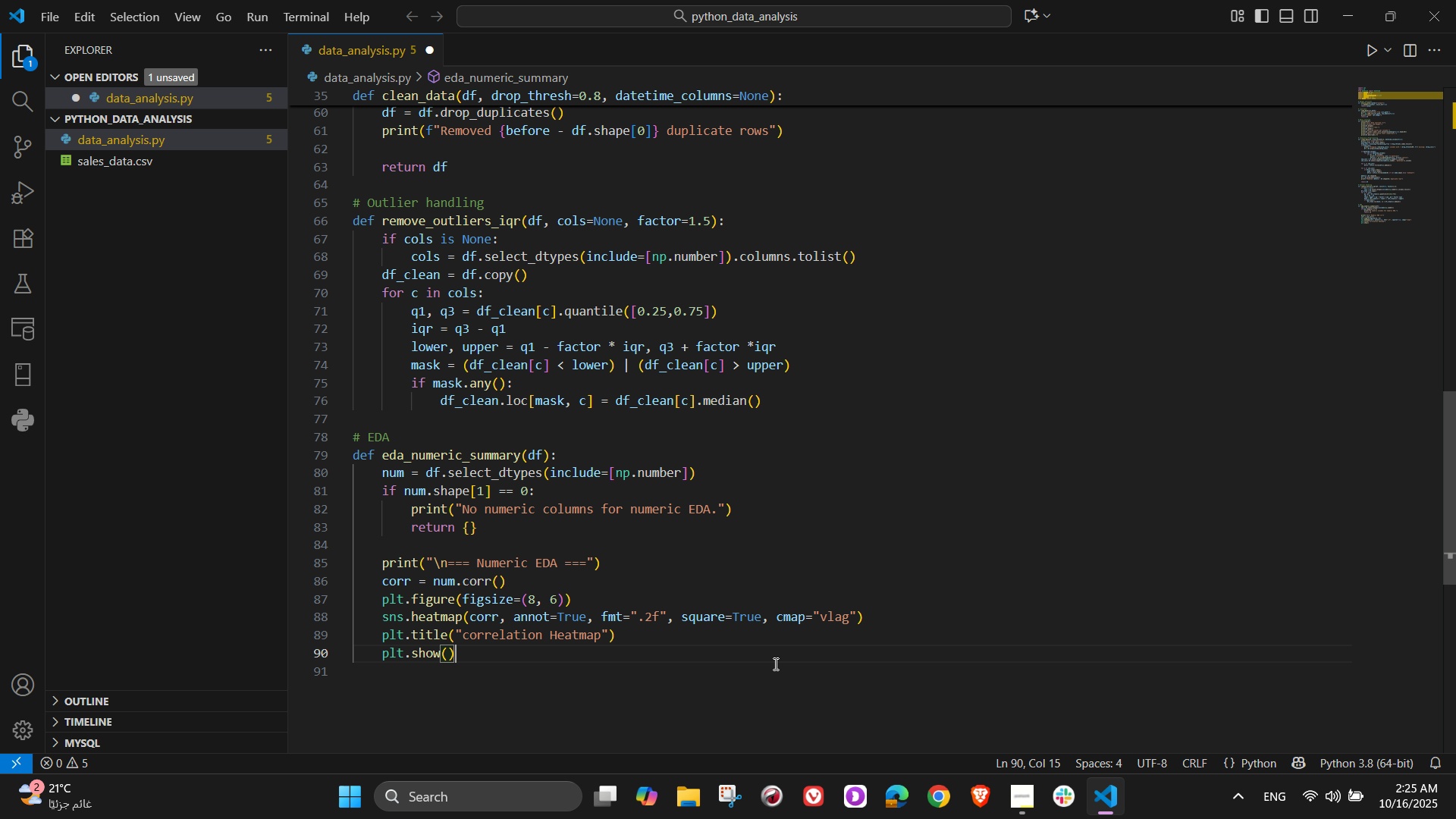 
key(NumpadEnter)
key(NumpadEnter)
type(var_sorted = num.var()
 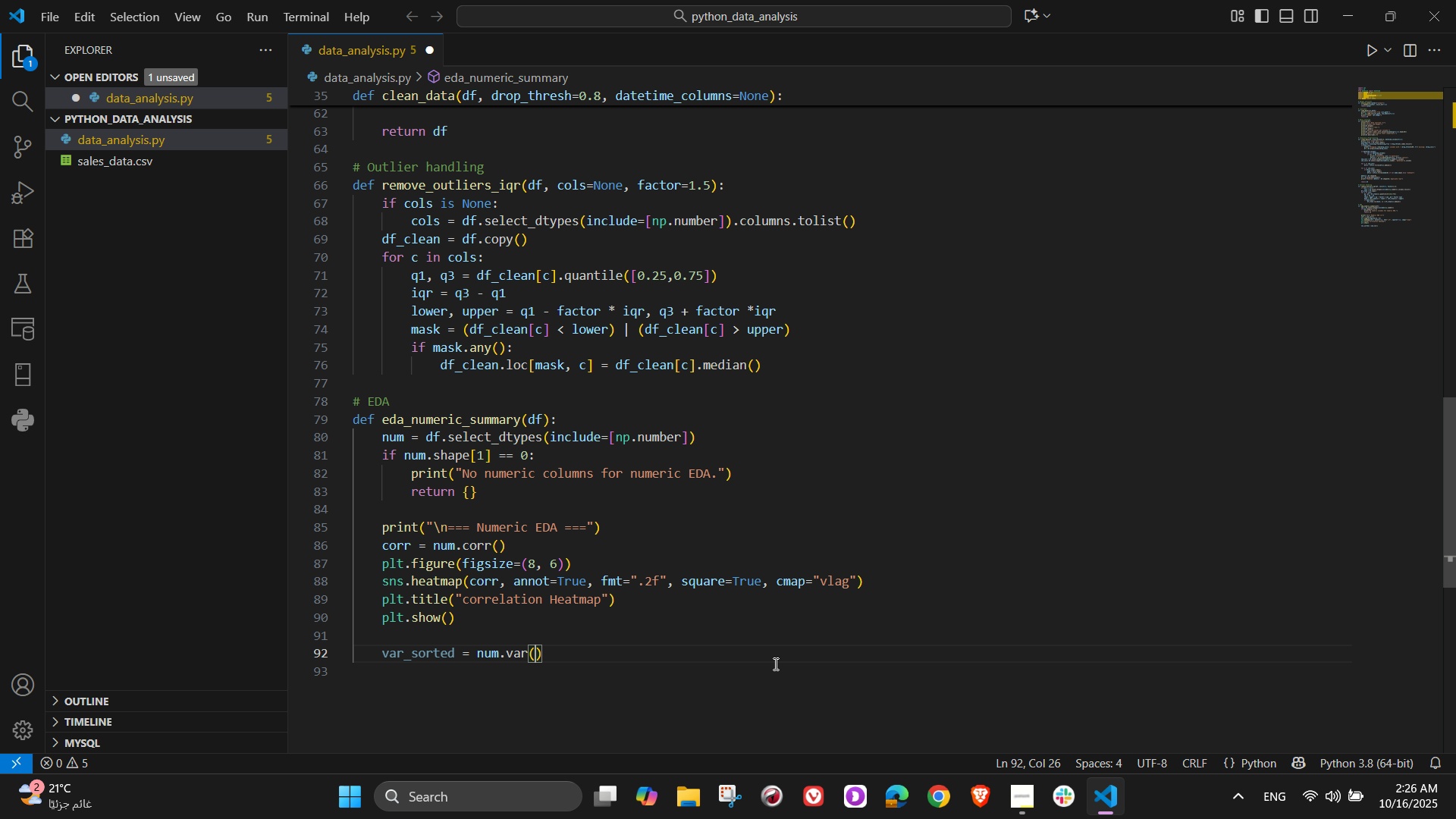 
key(ArrowRight)
 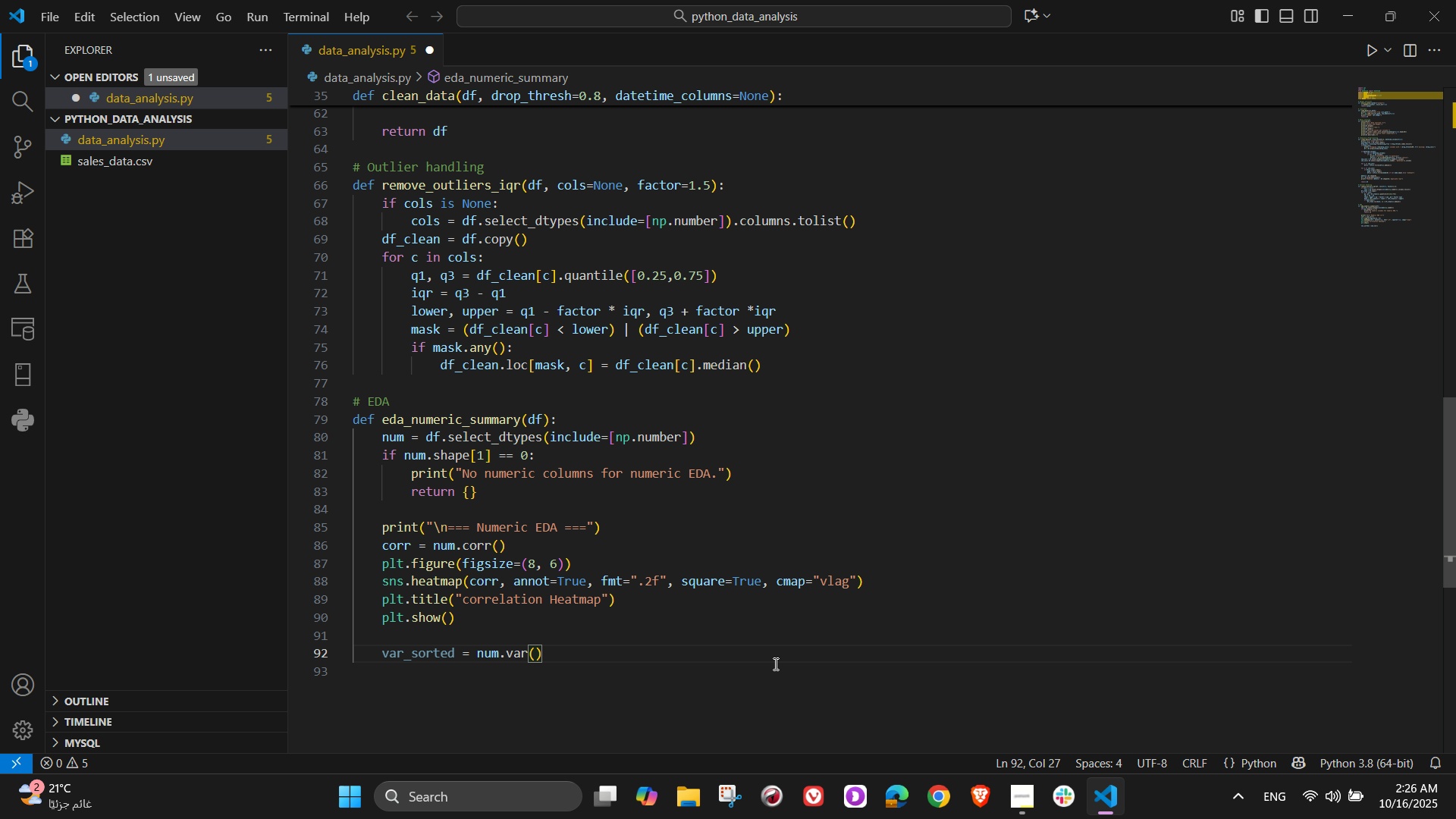 
type(.sort_values(ascending=False)
 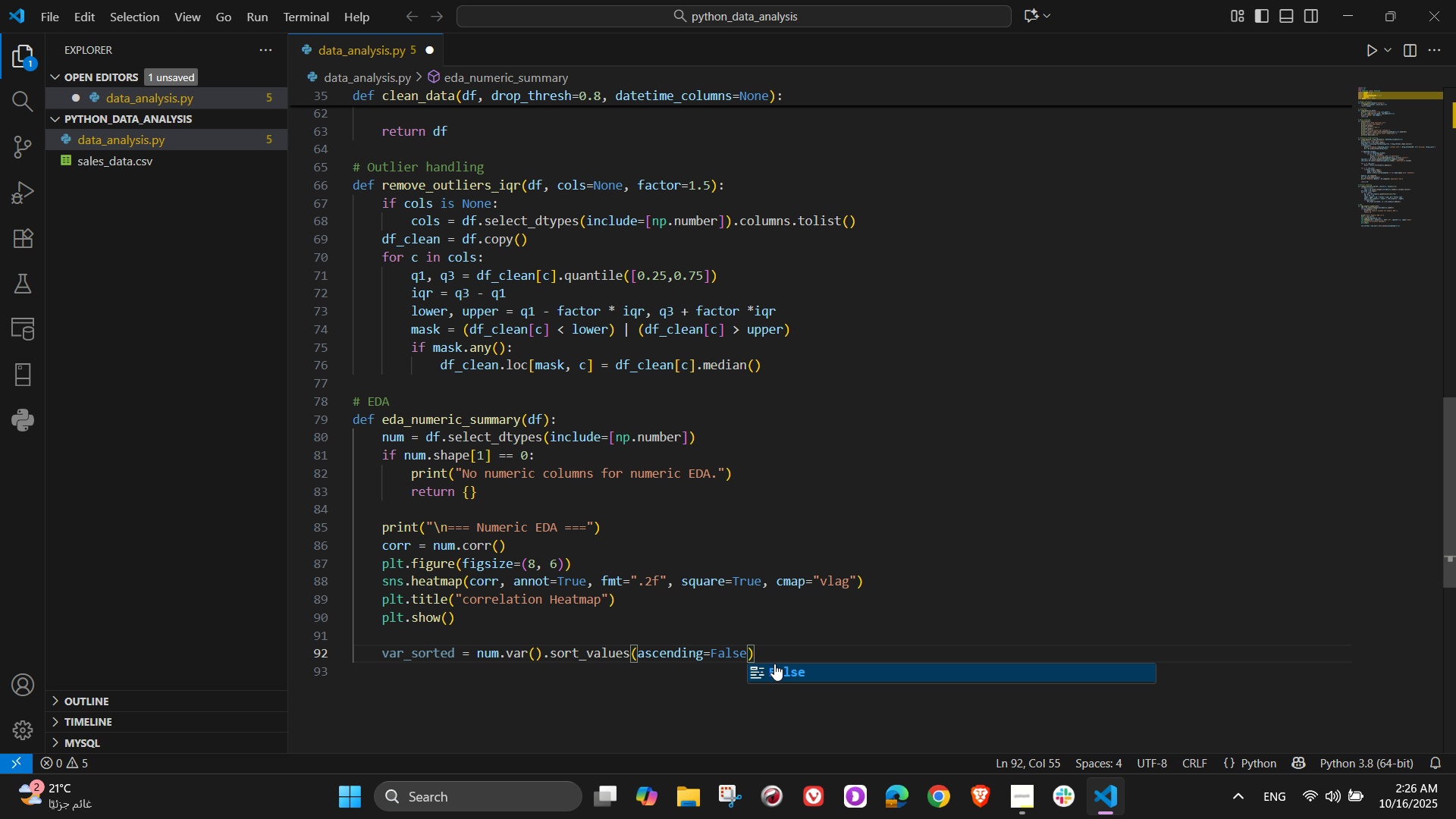 
key(ArrowRight)
 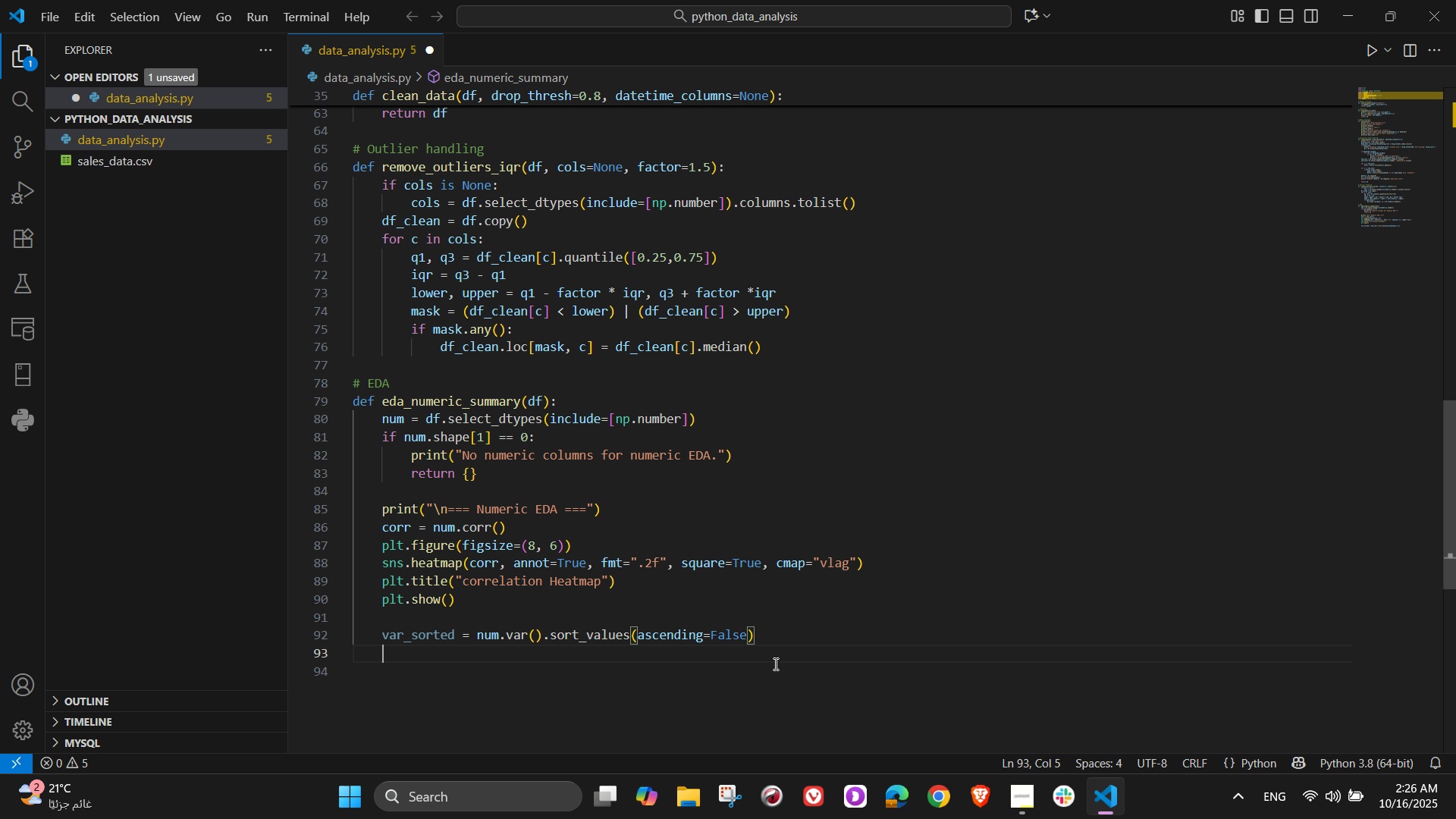 
key(Enter)
 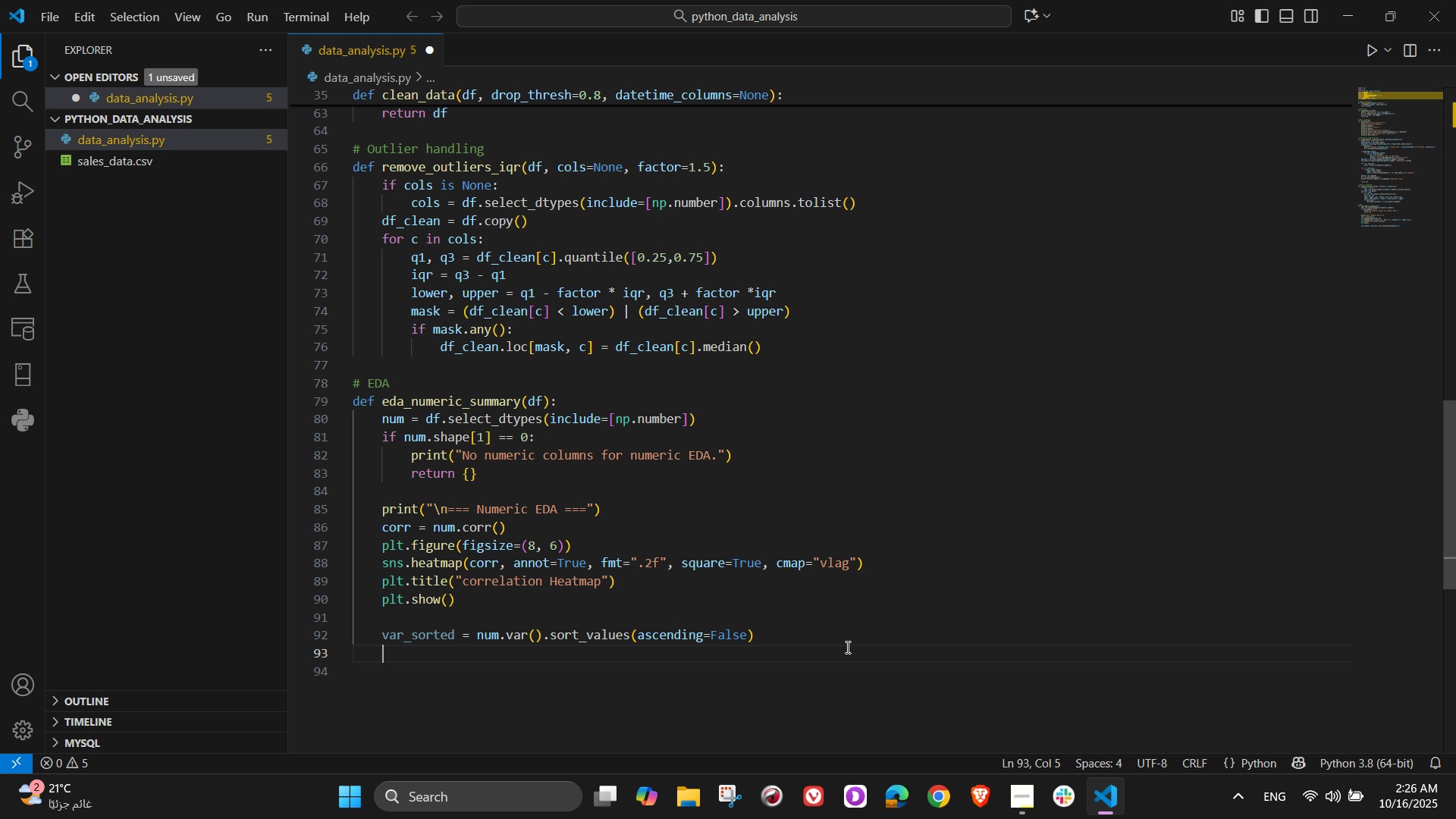 
wait(17.96)
 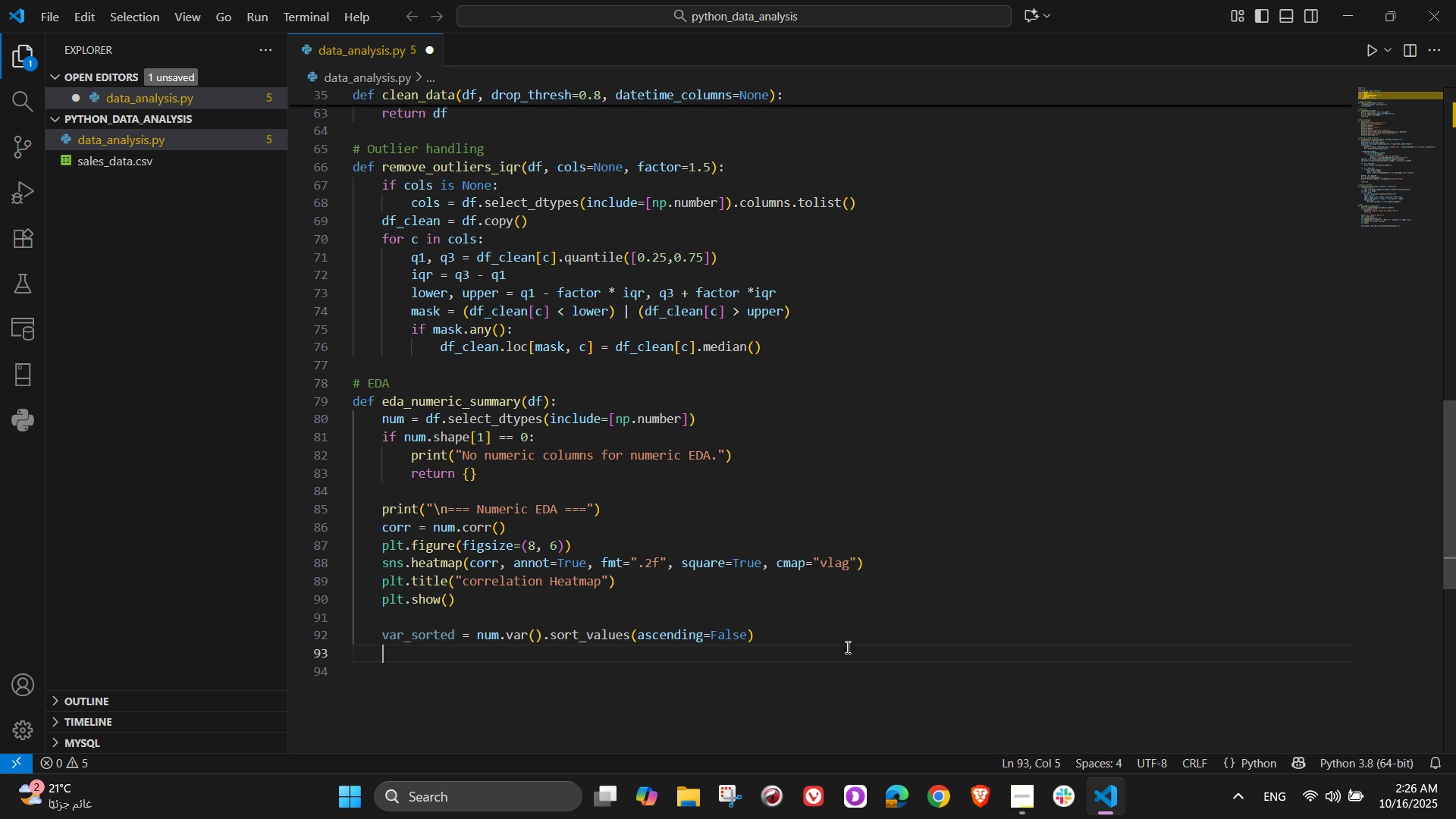 
type(top_cols = var_s)
key(Tab)
type(.head(min)
 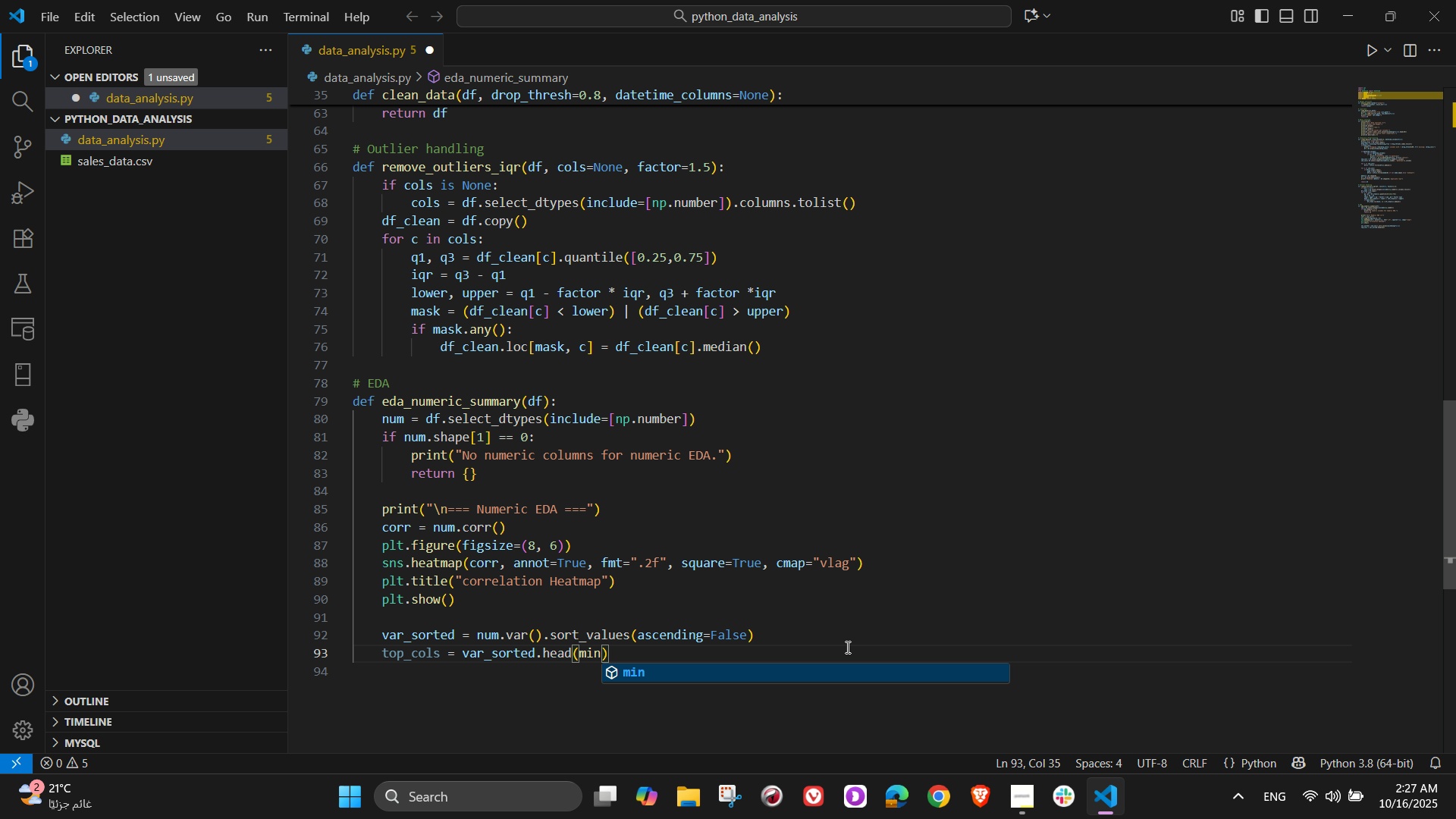 
type((6, len(c)
key(Backspace)
type(av)
key(Backspace)
key(Backspace)
type(var)
 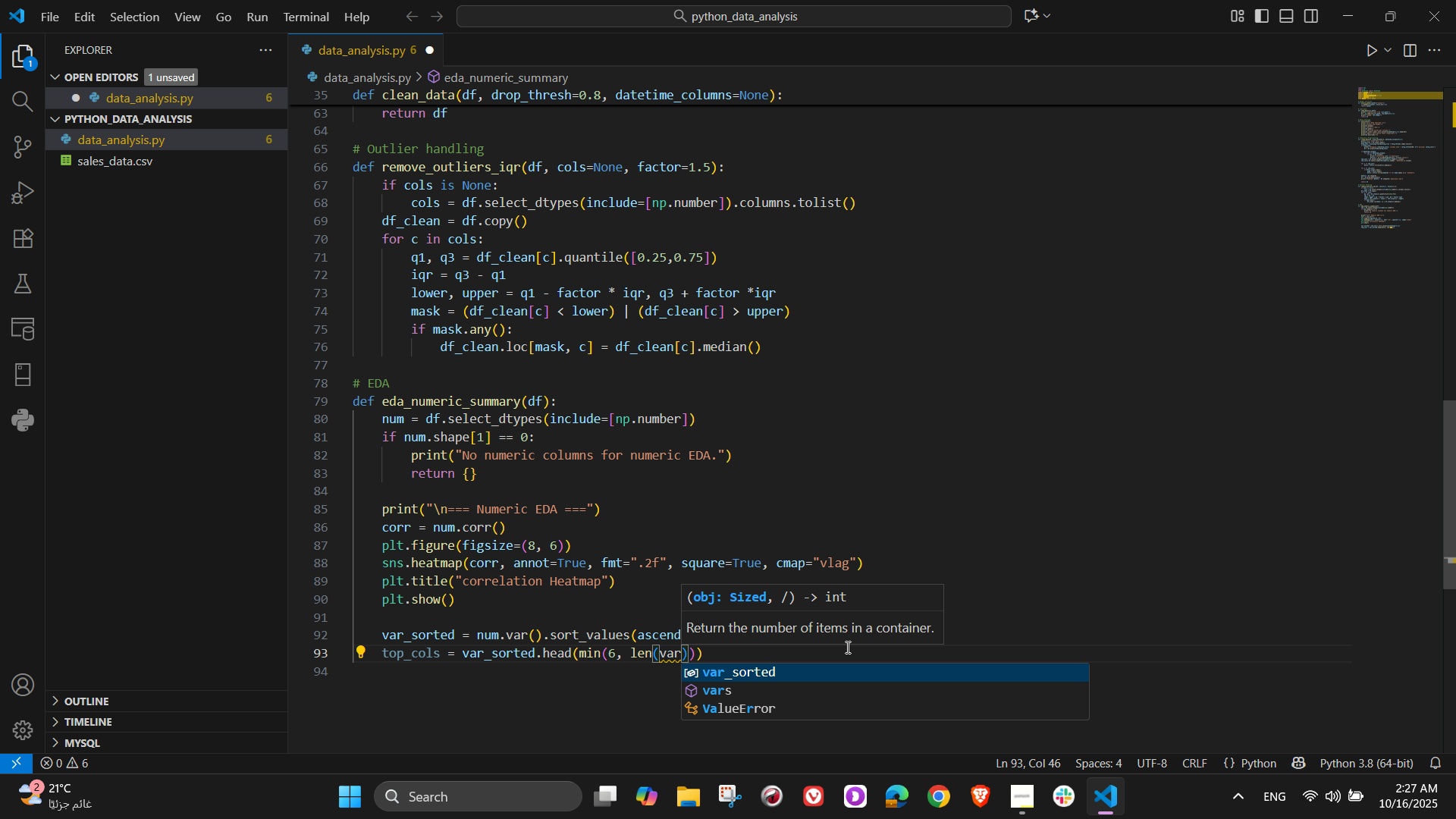 
wait(5.38)
 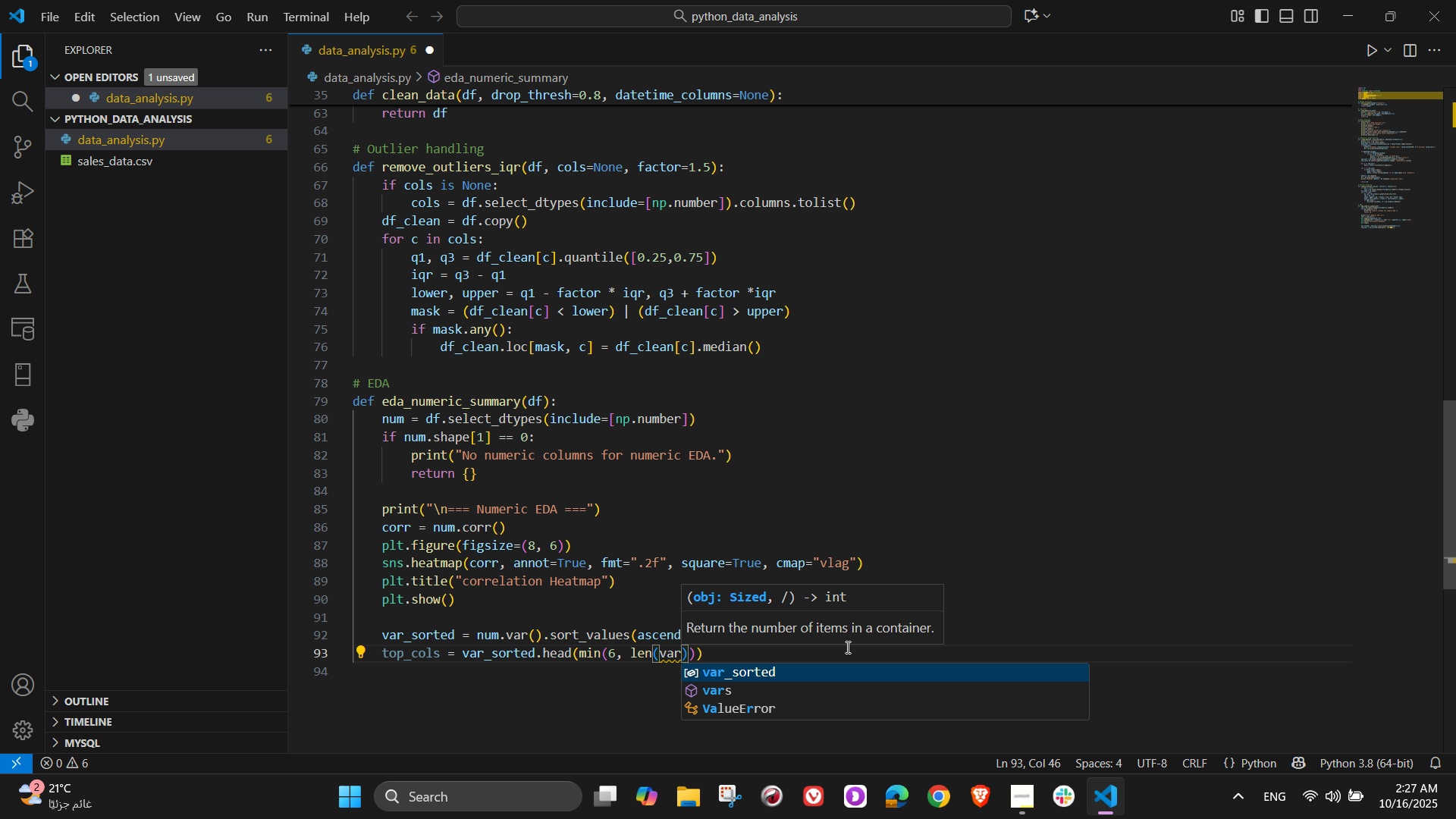 
type(_sorted)
 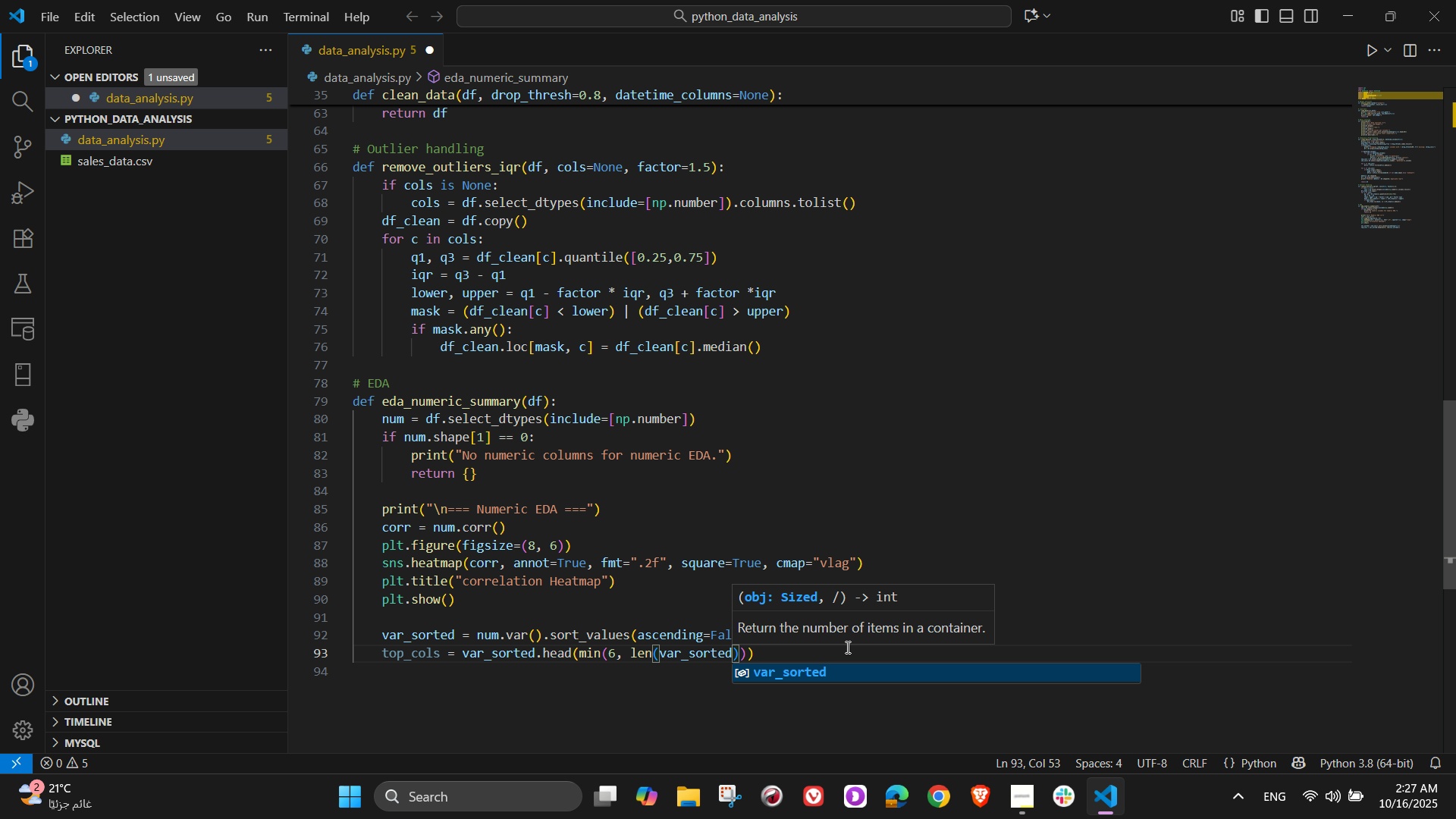 
key(ArrowRight)
 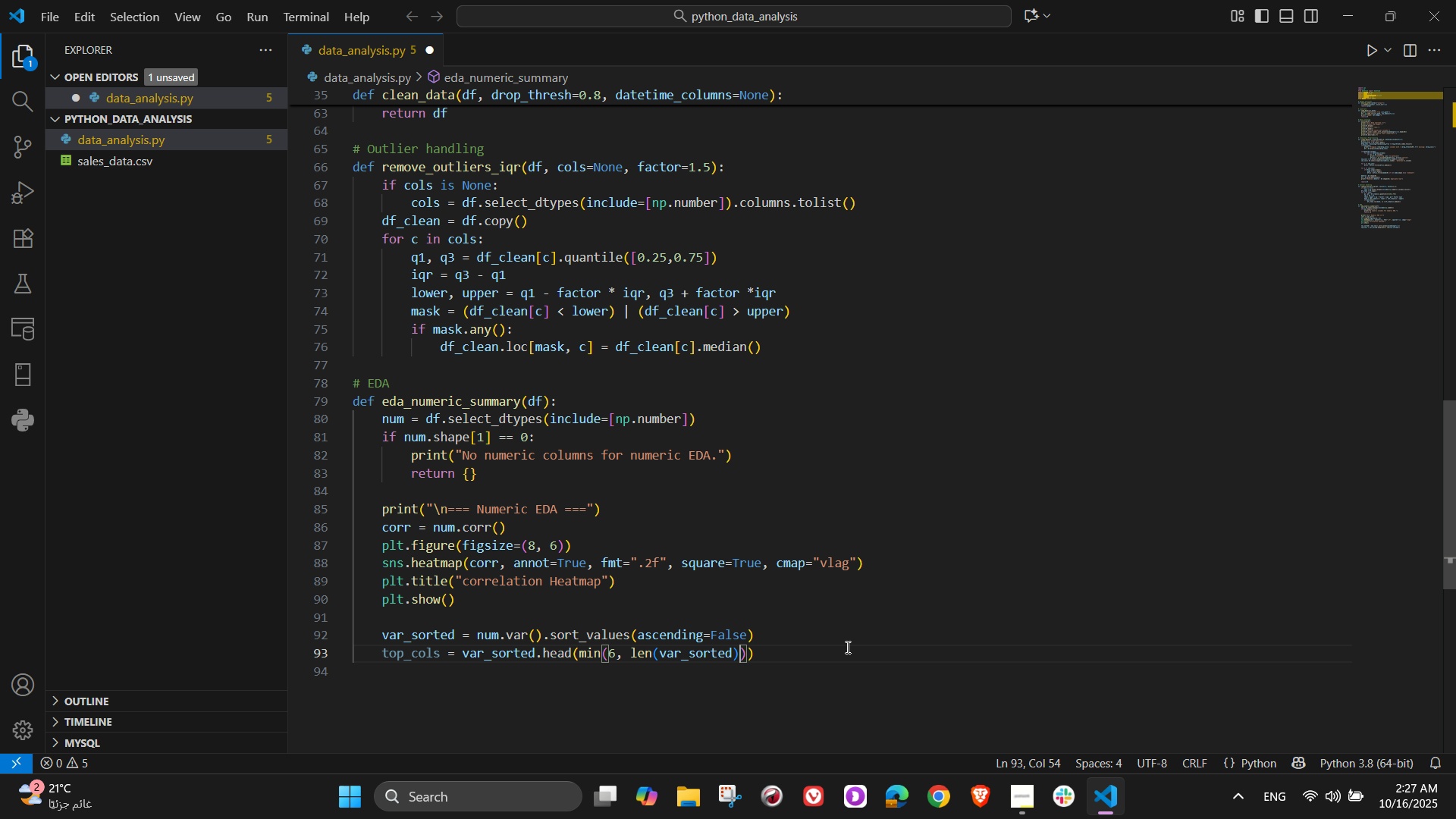 
key(ArrowRight)
 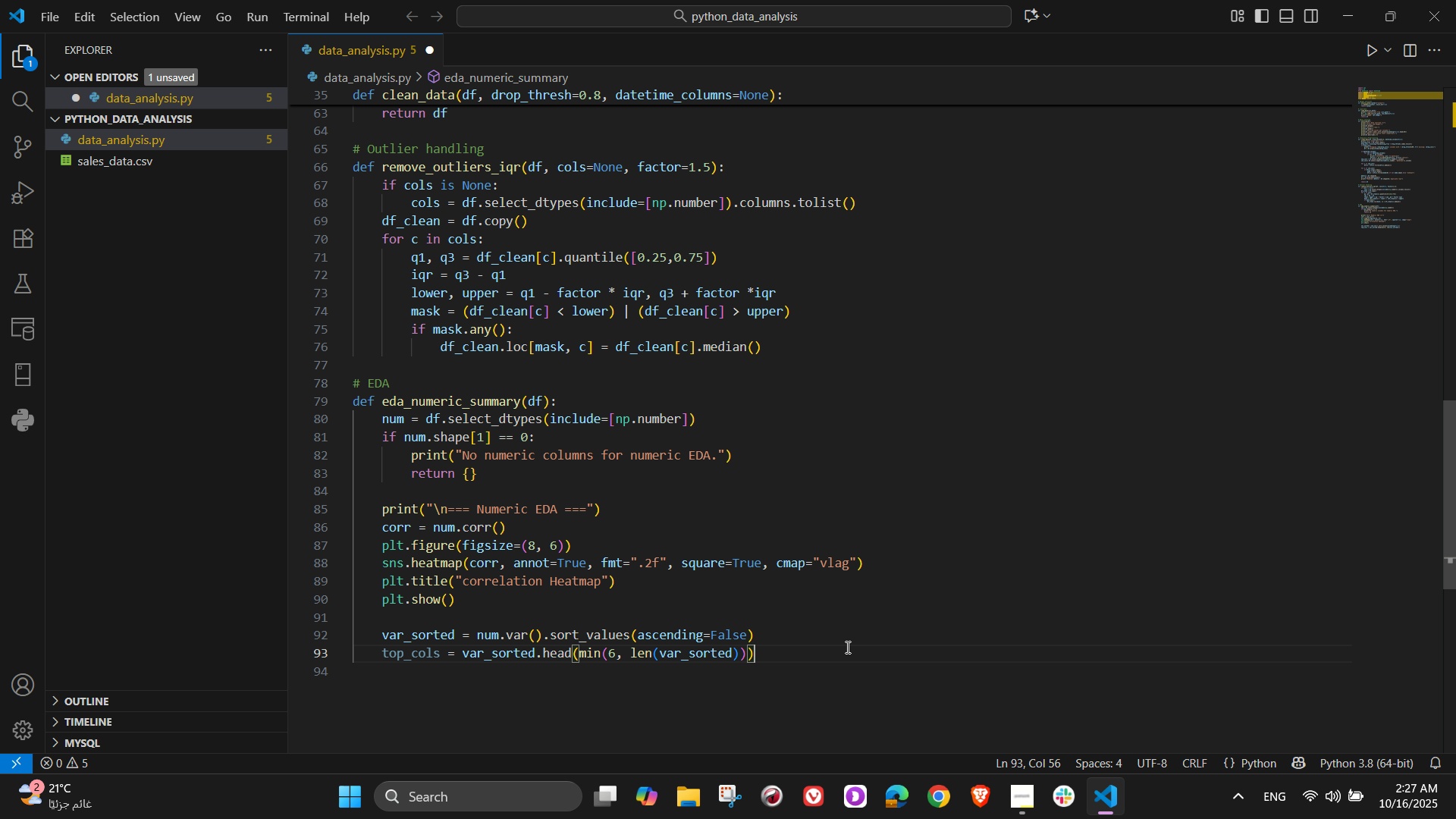 
key(ArrowRight)
 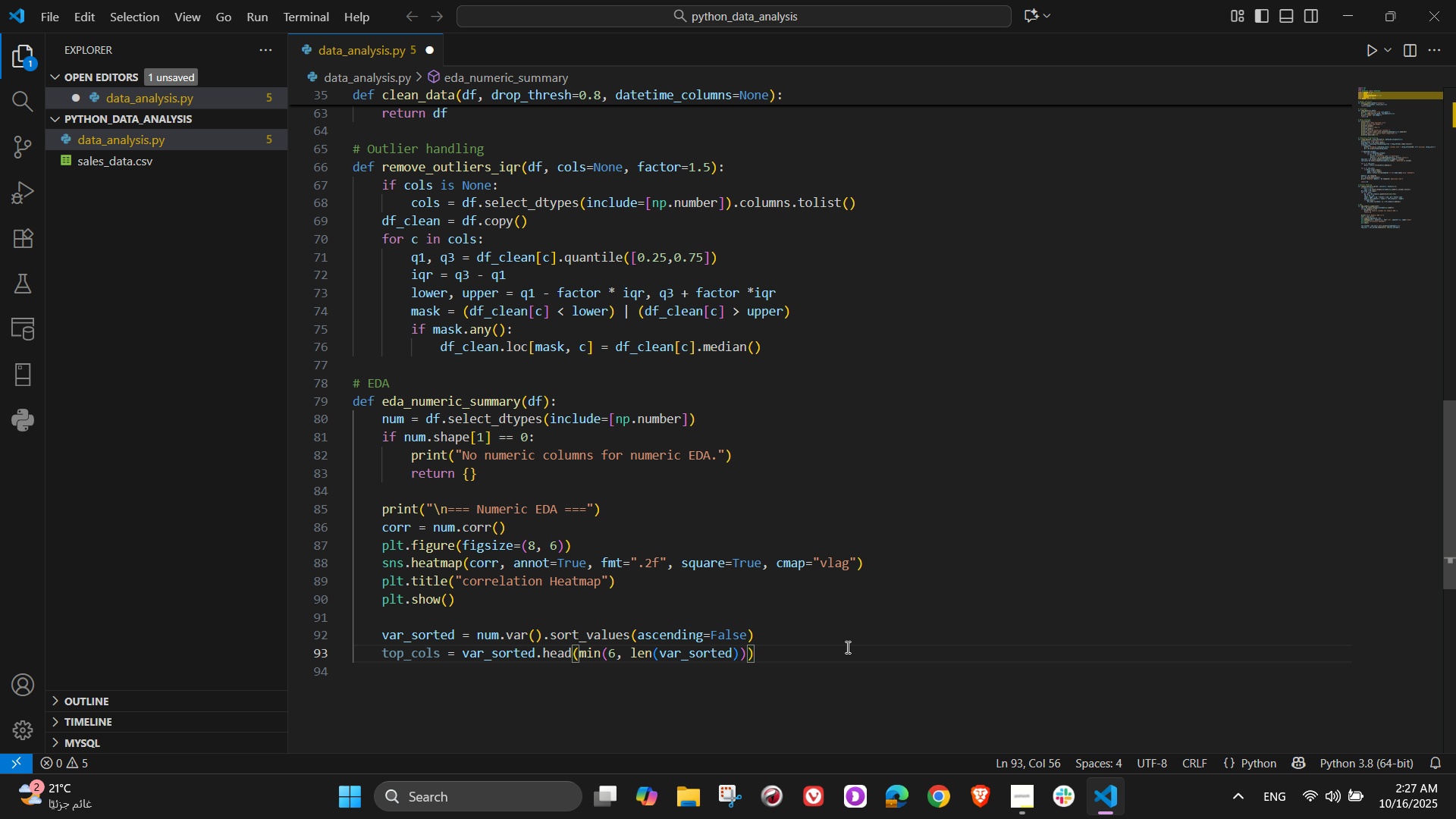 
type(.index.tolist()
 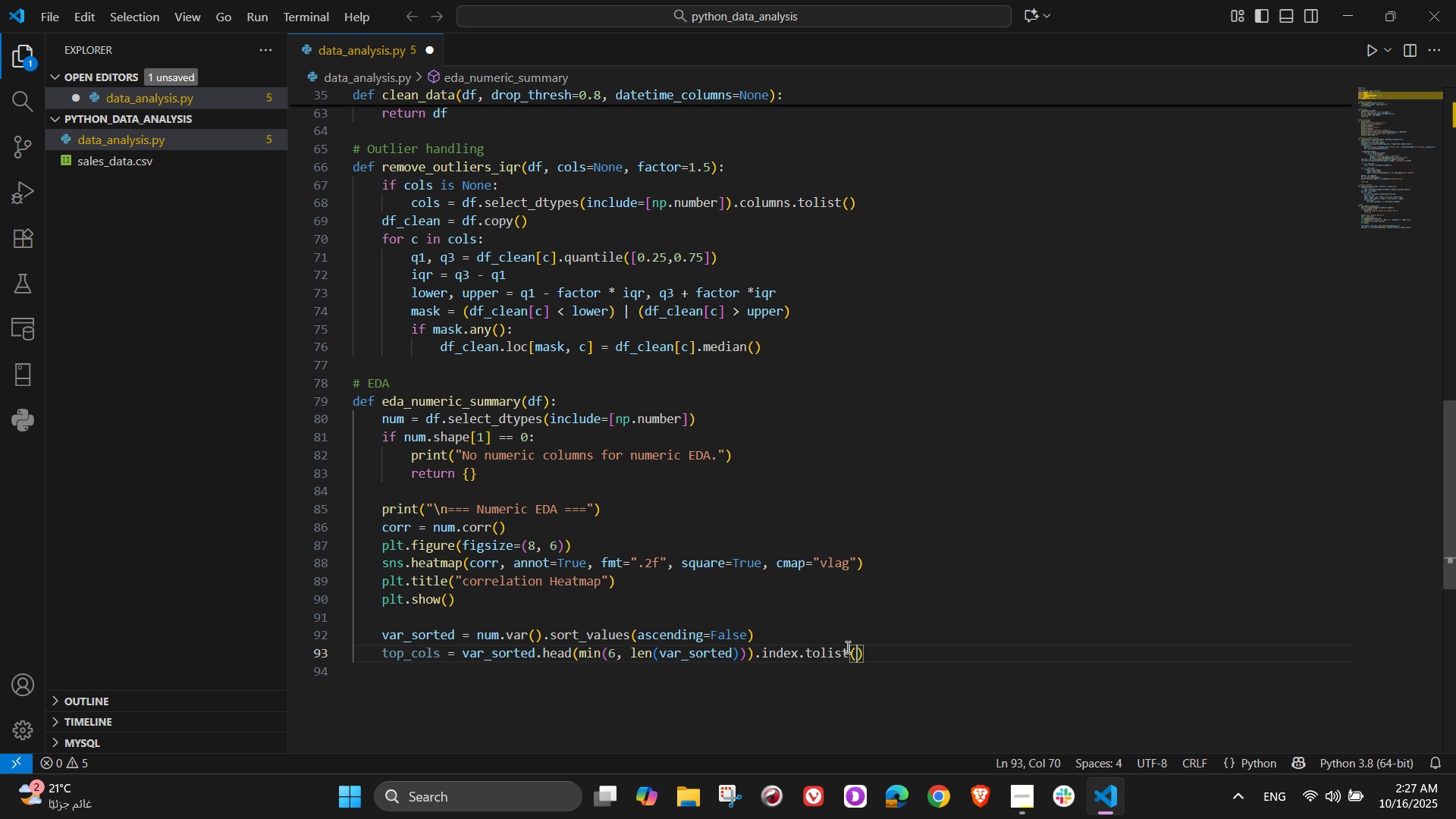 
key(ArrowRight)
 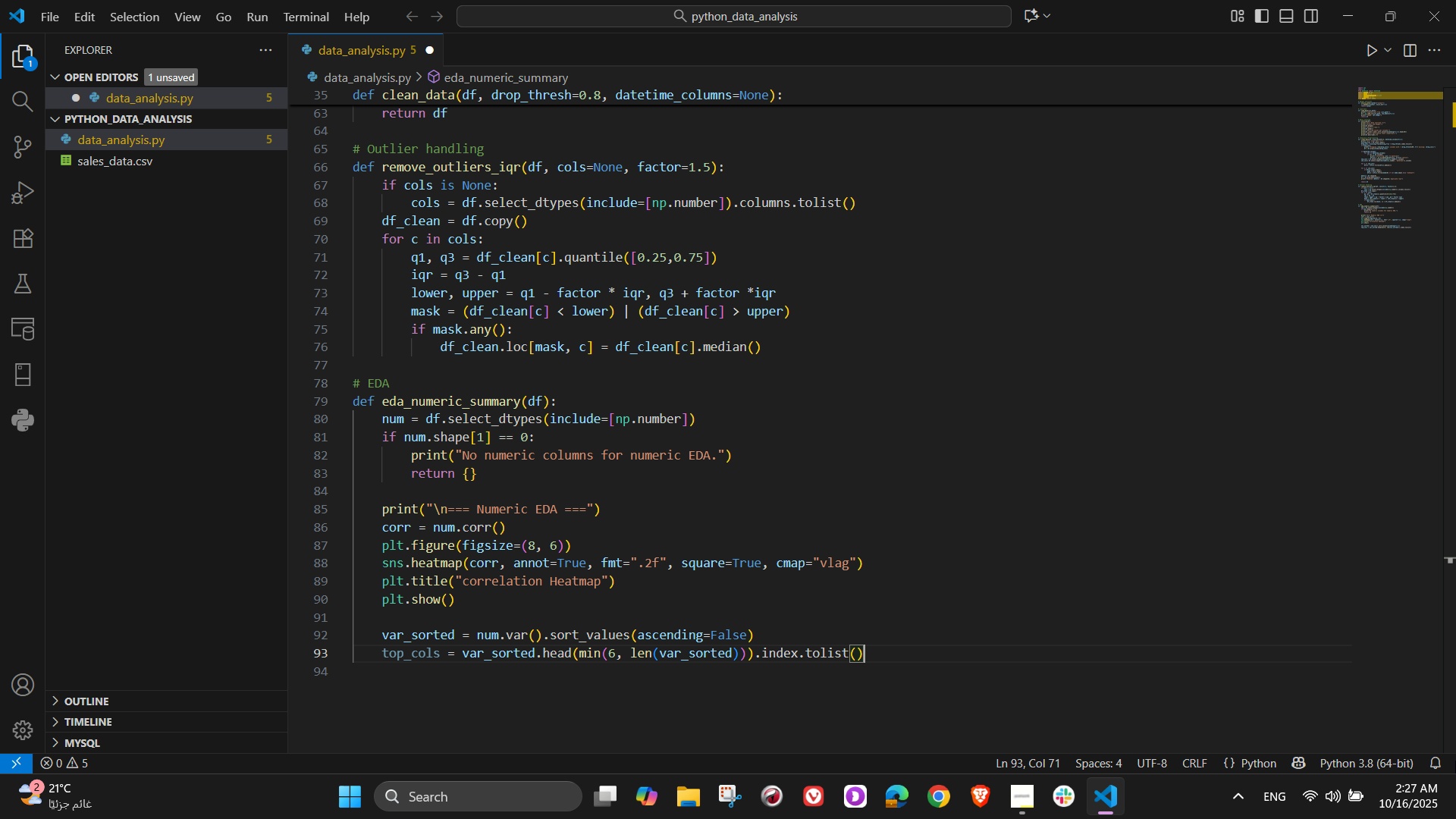 
key(NumpadEnter)
type(for c in top_)
key(Tab)
type(:)
key(NumpadEnter)
type(plt.figure(figsize)
 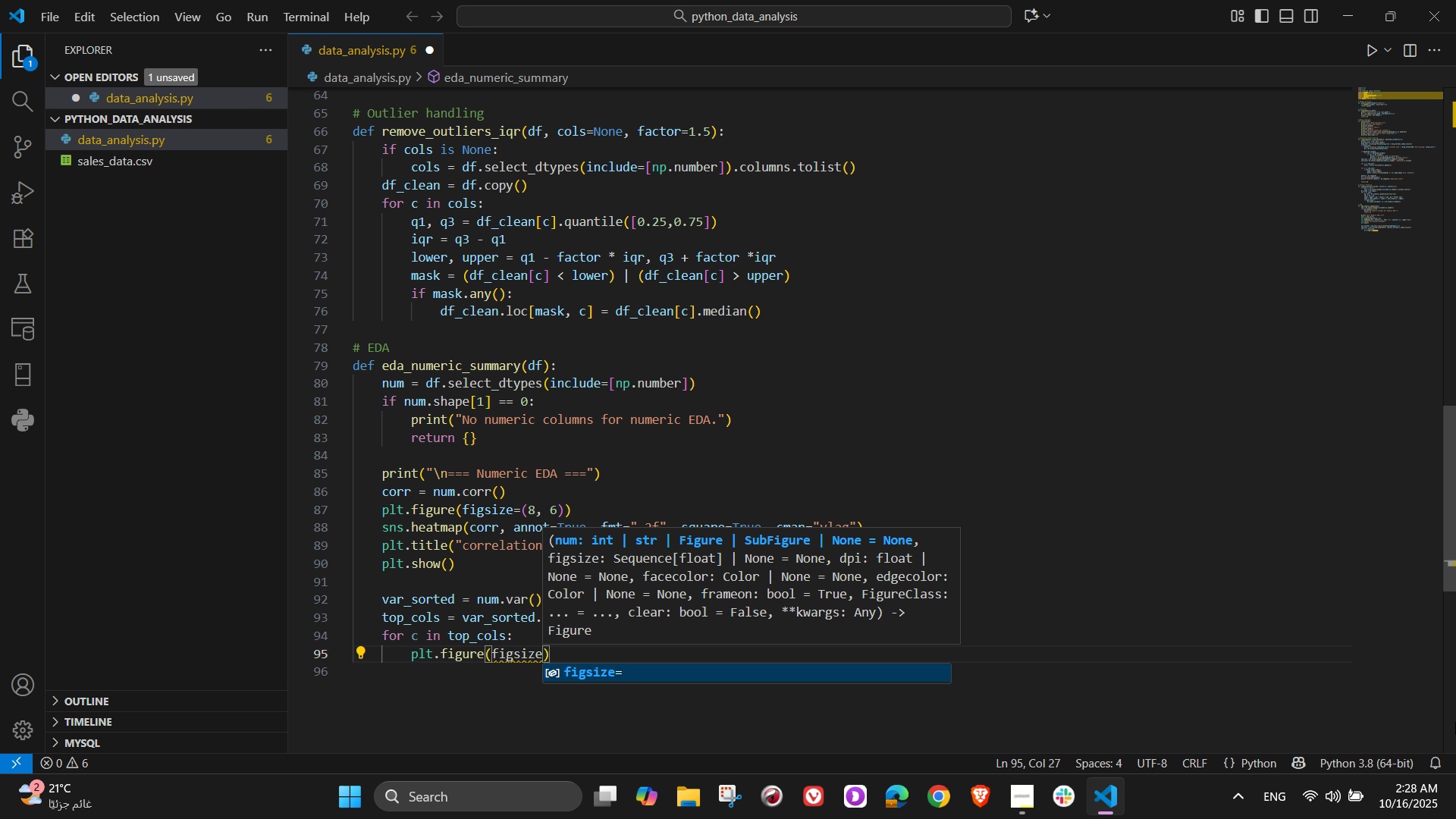 
wait(5.2)
 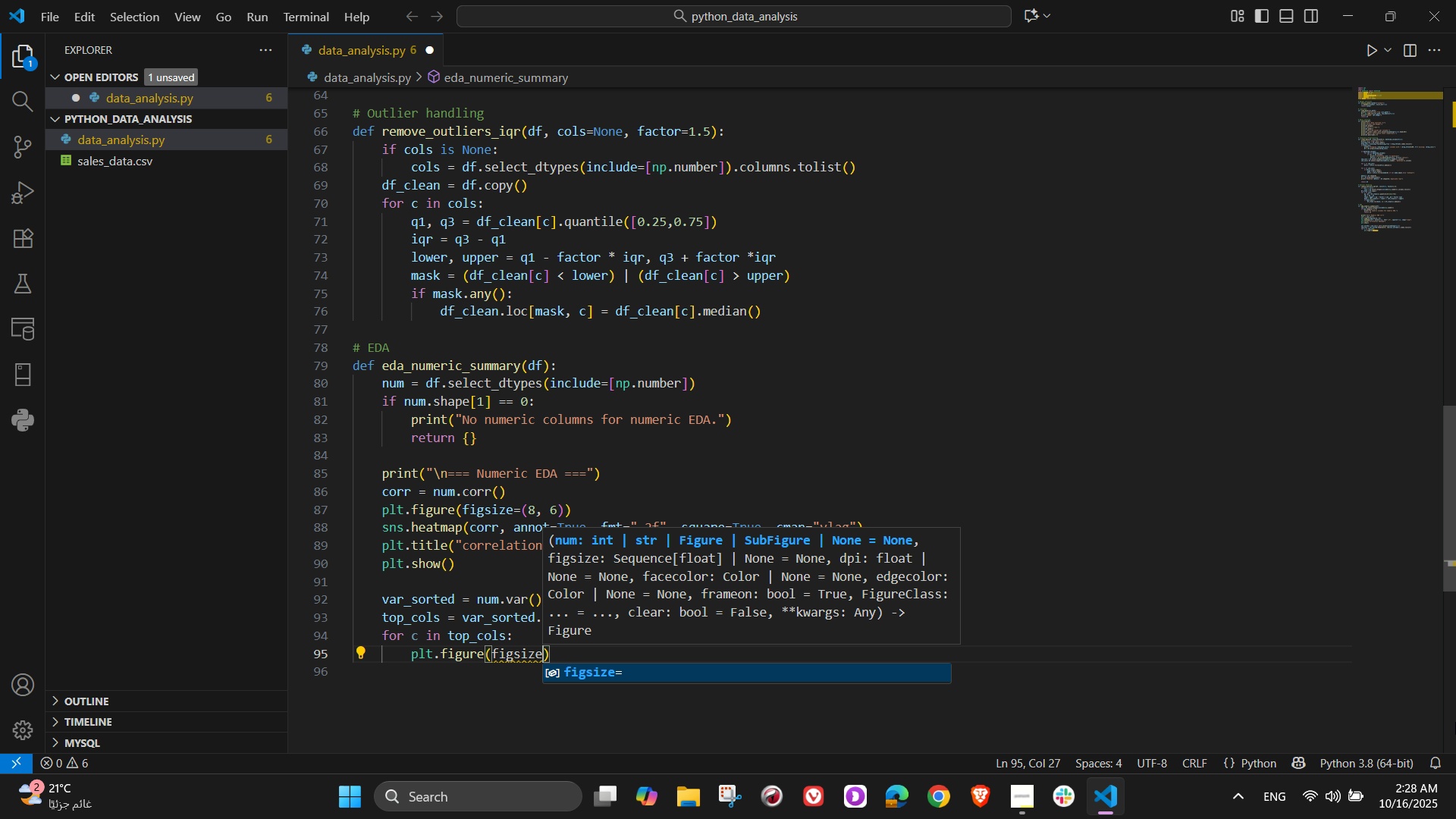 
key(Equal)
 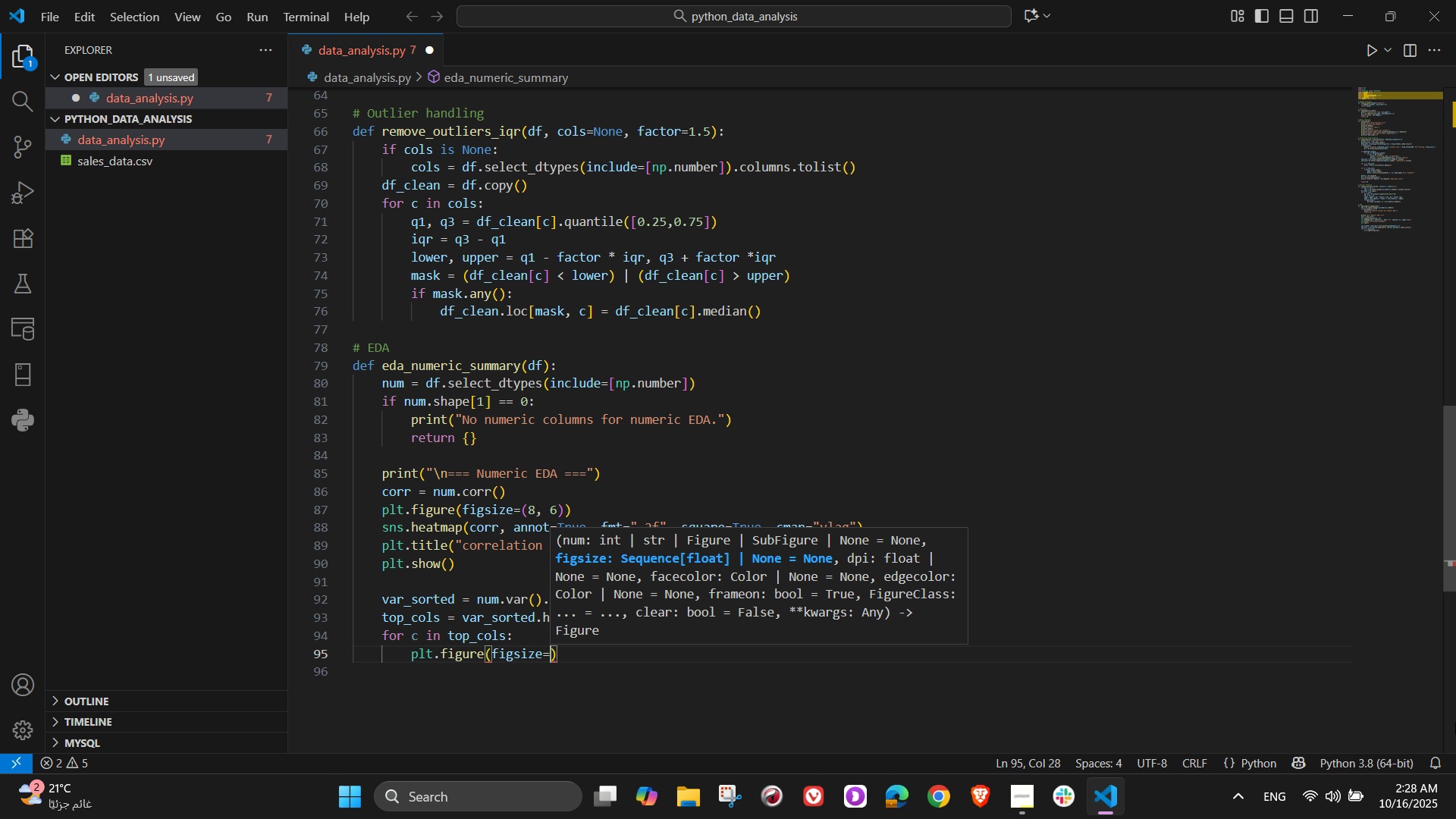 
key(Numpad6)
 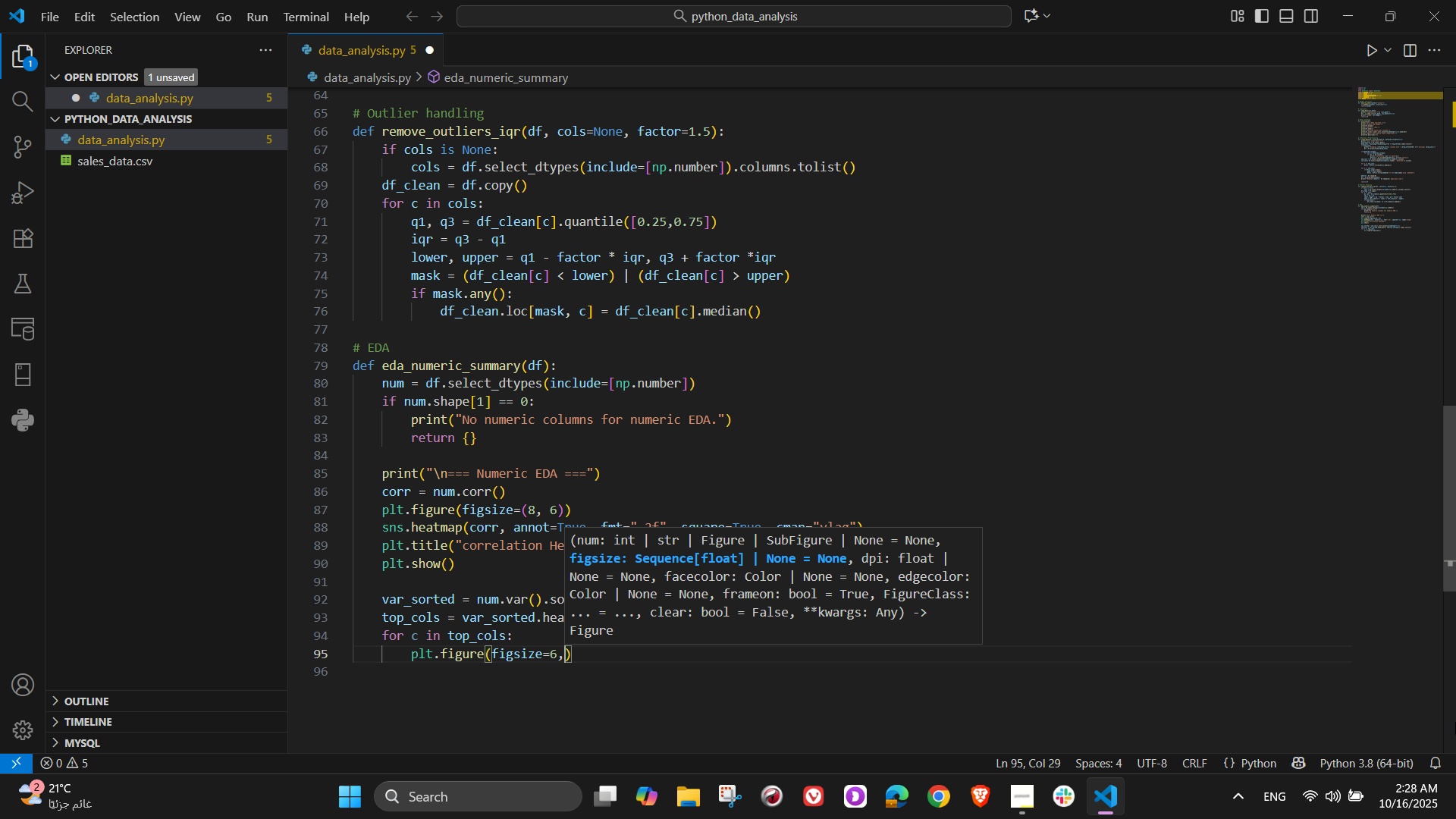 
key(Comma)
 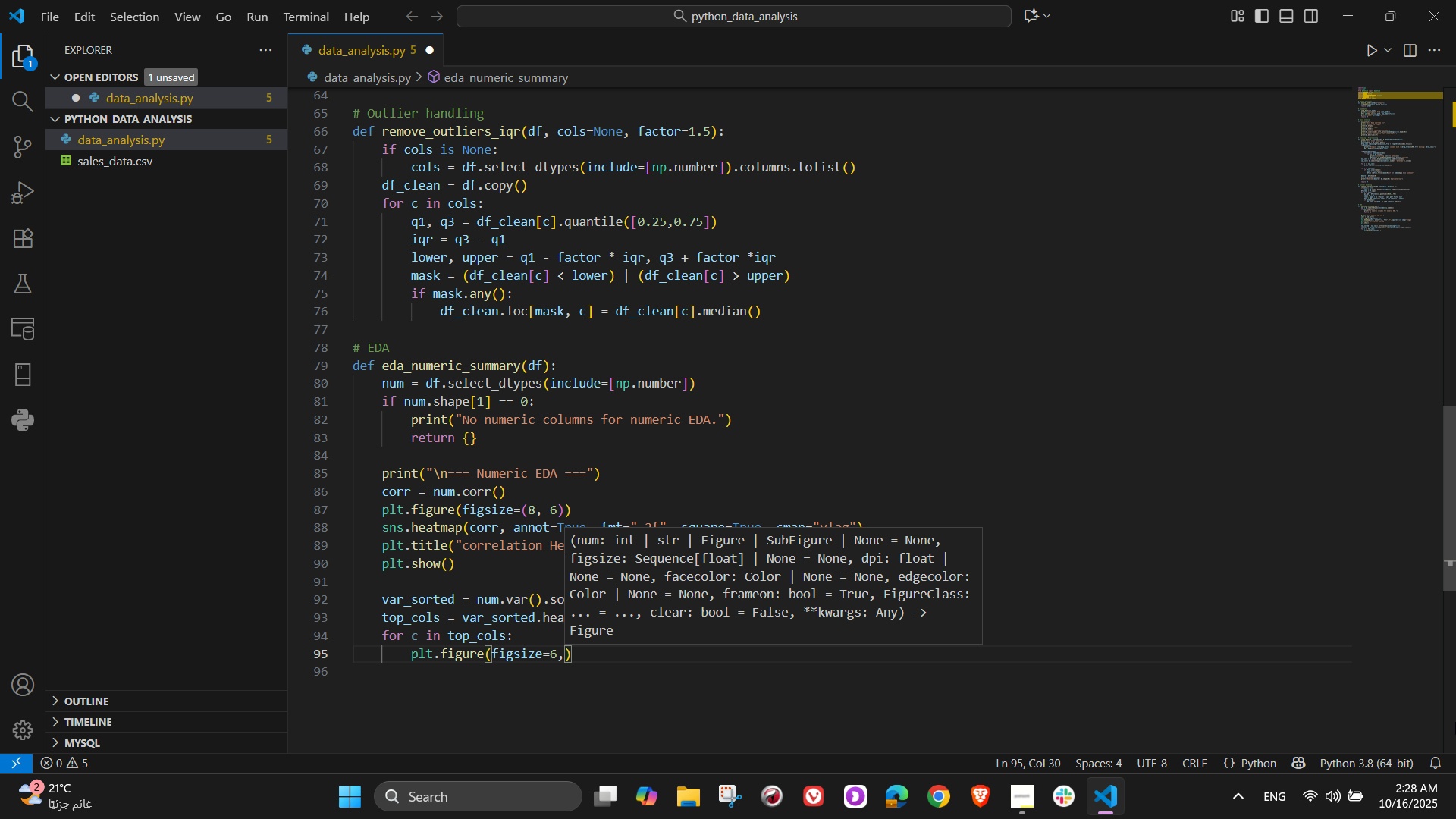 
key(Space)
 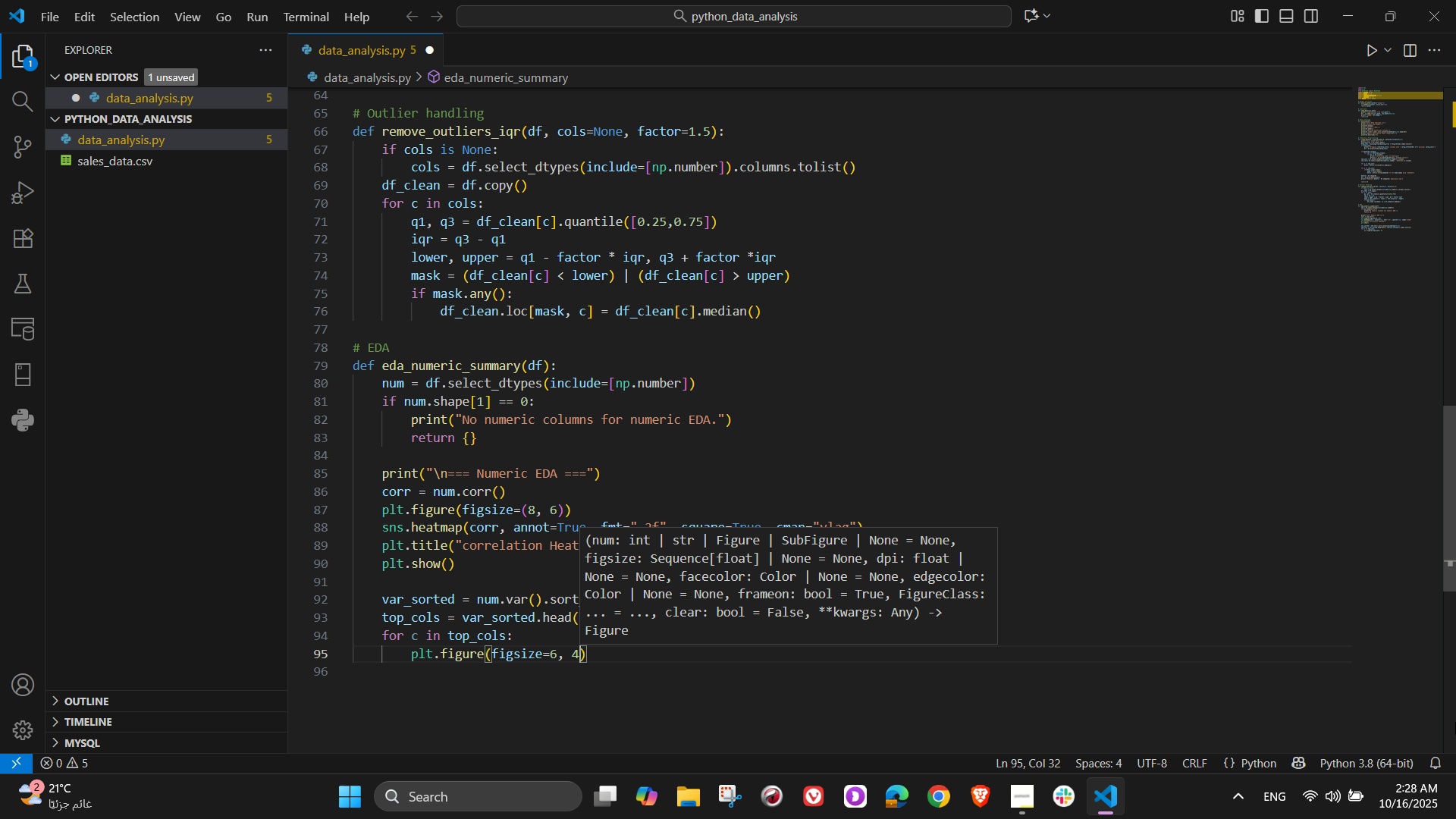 
key(Numpad4)
 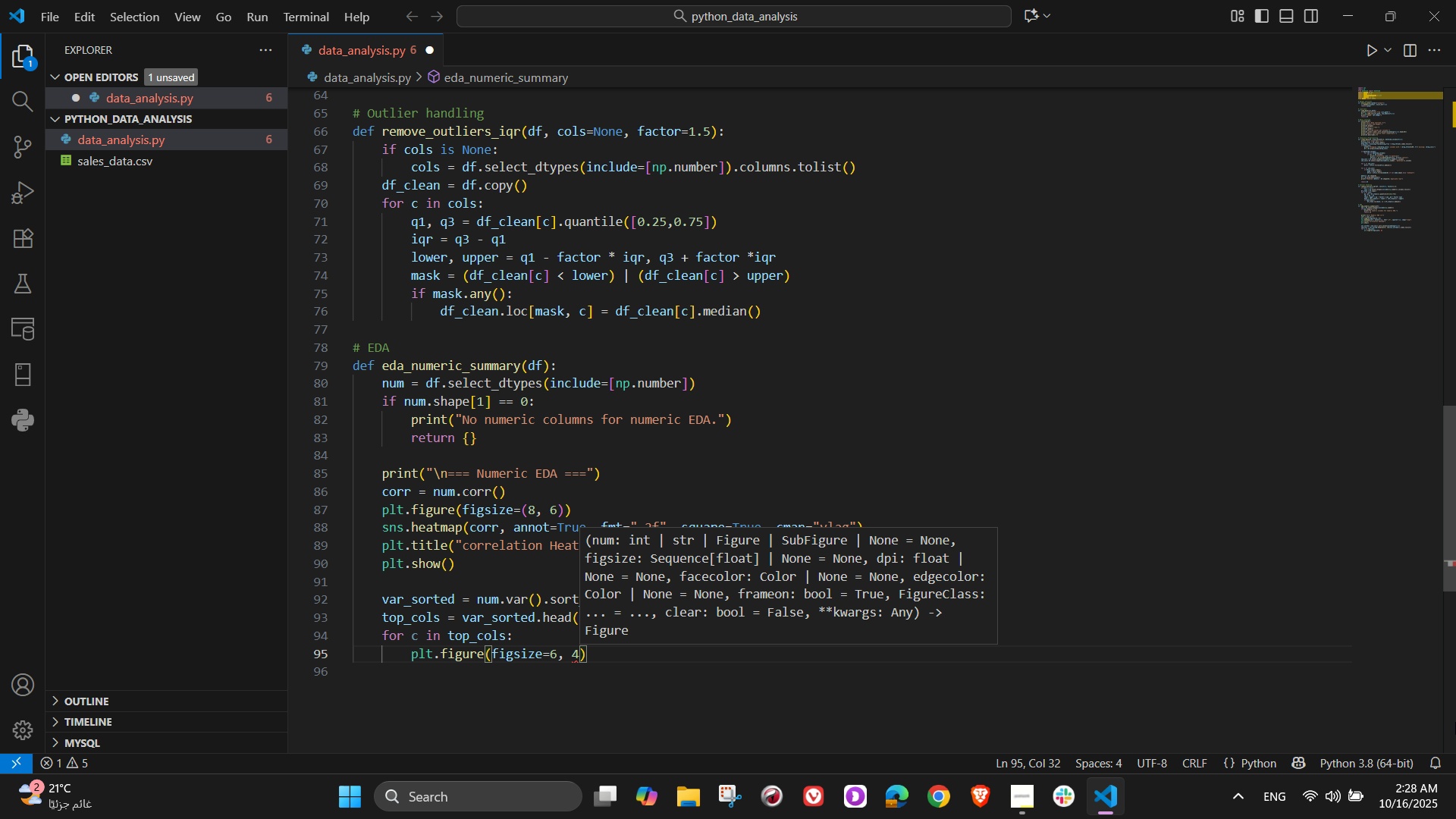 
wait(7.82)
 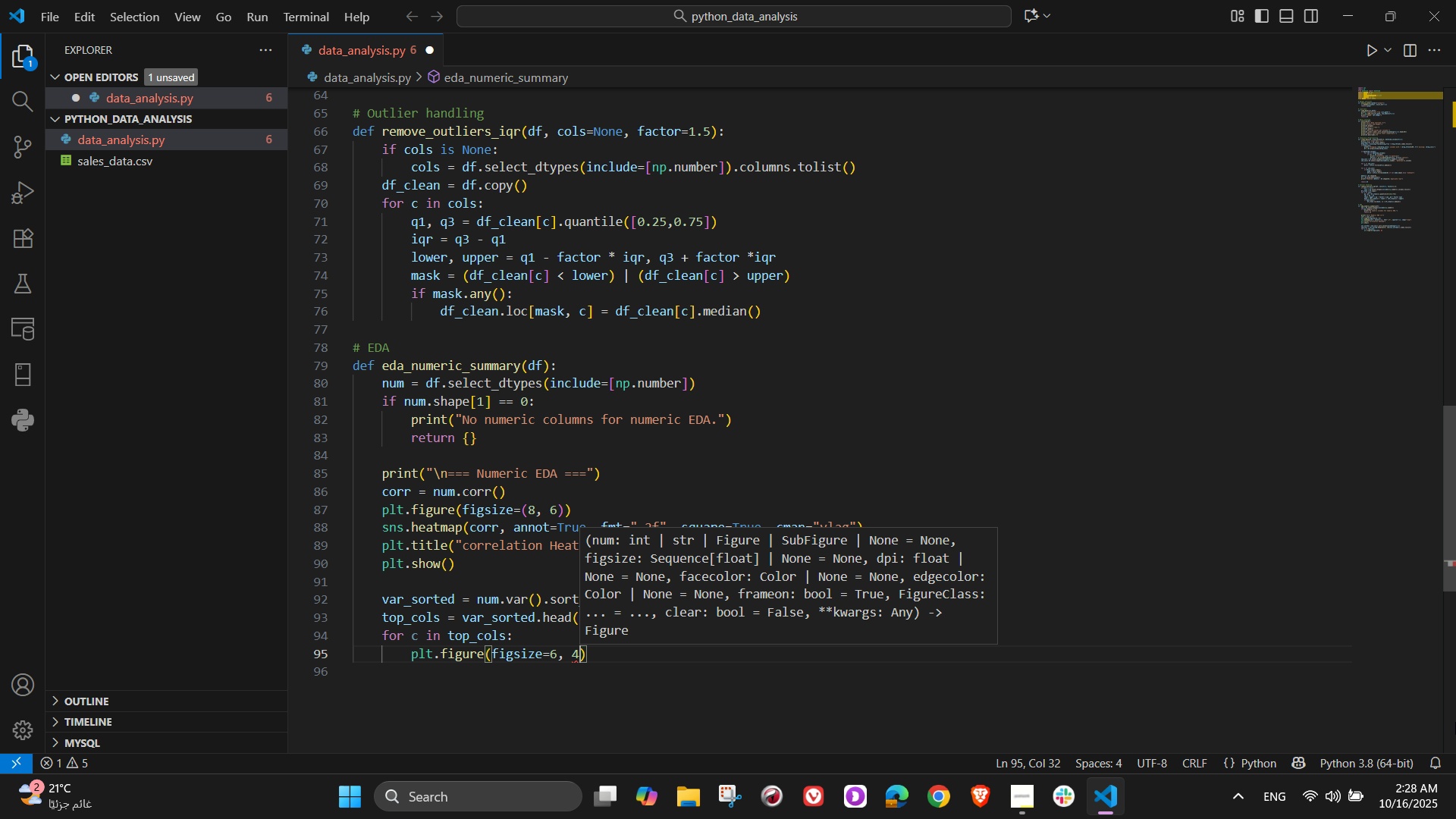 
type()))
 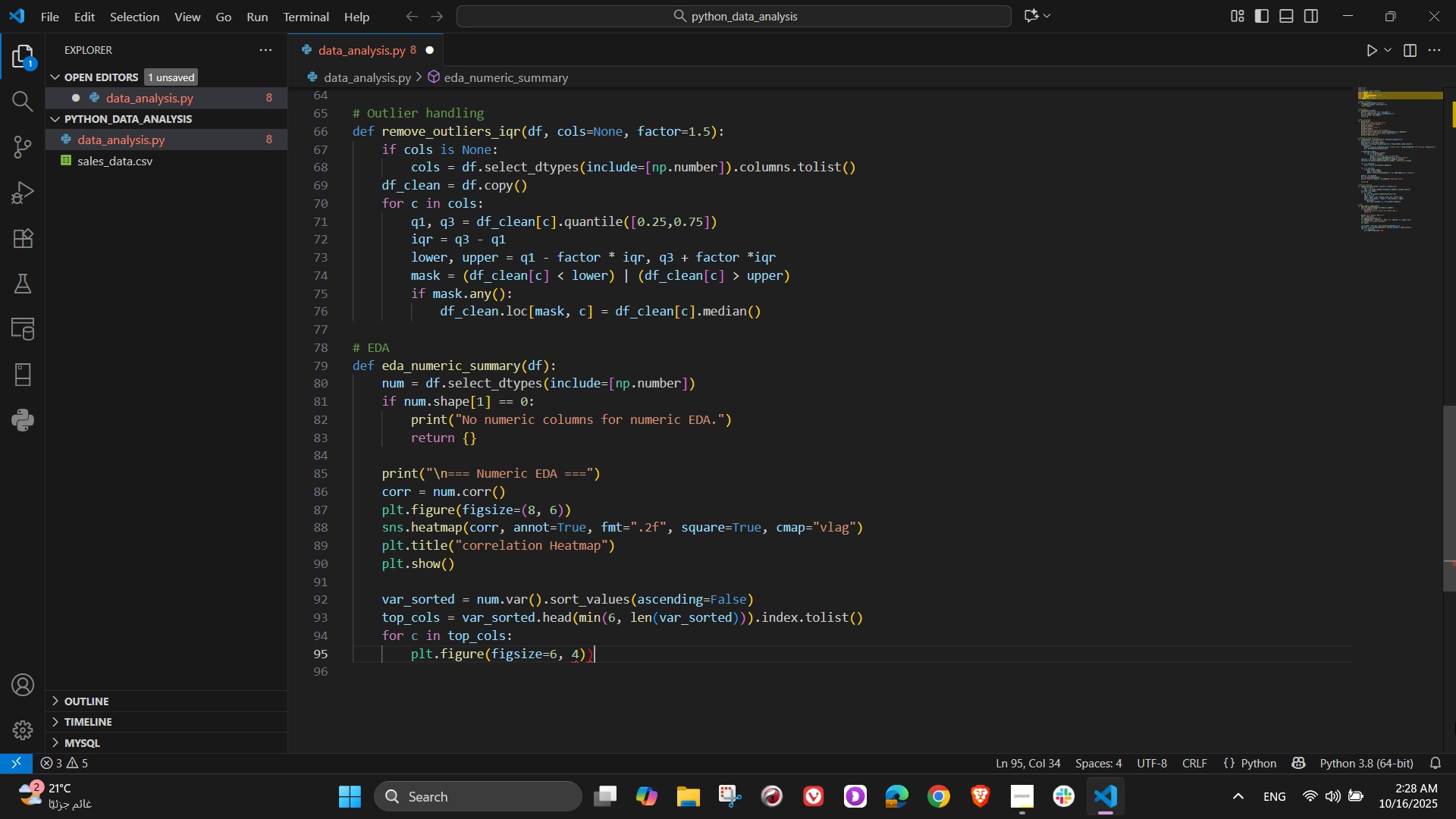 
key(ArrowLeft)
 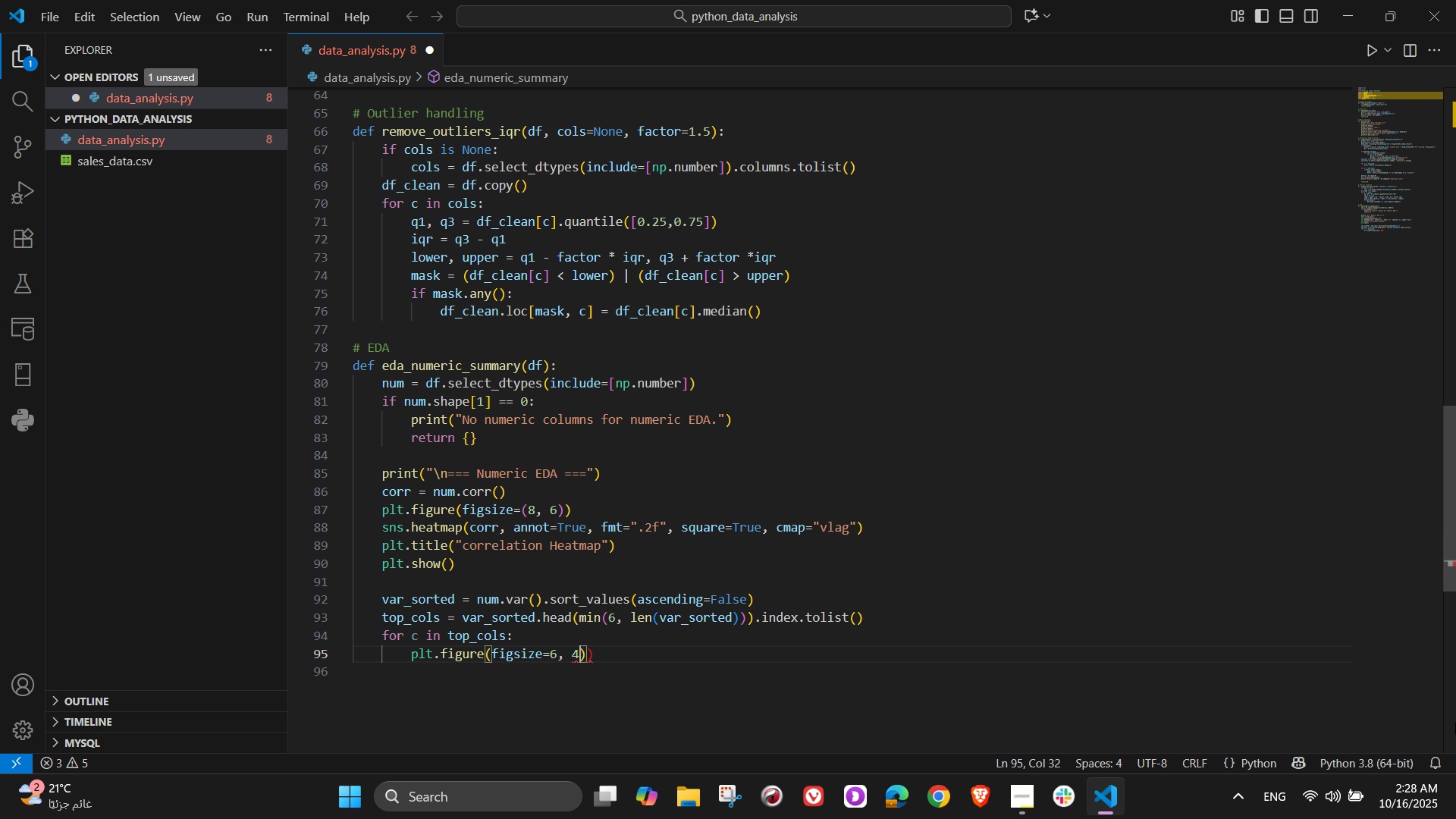 
key(ArrowLeft)
 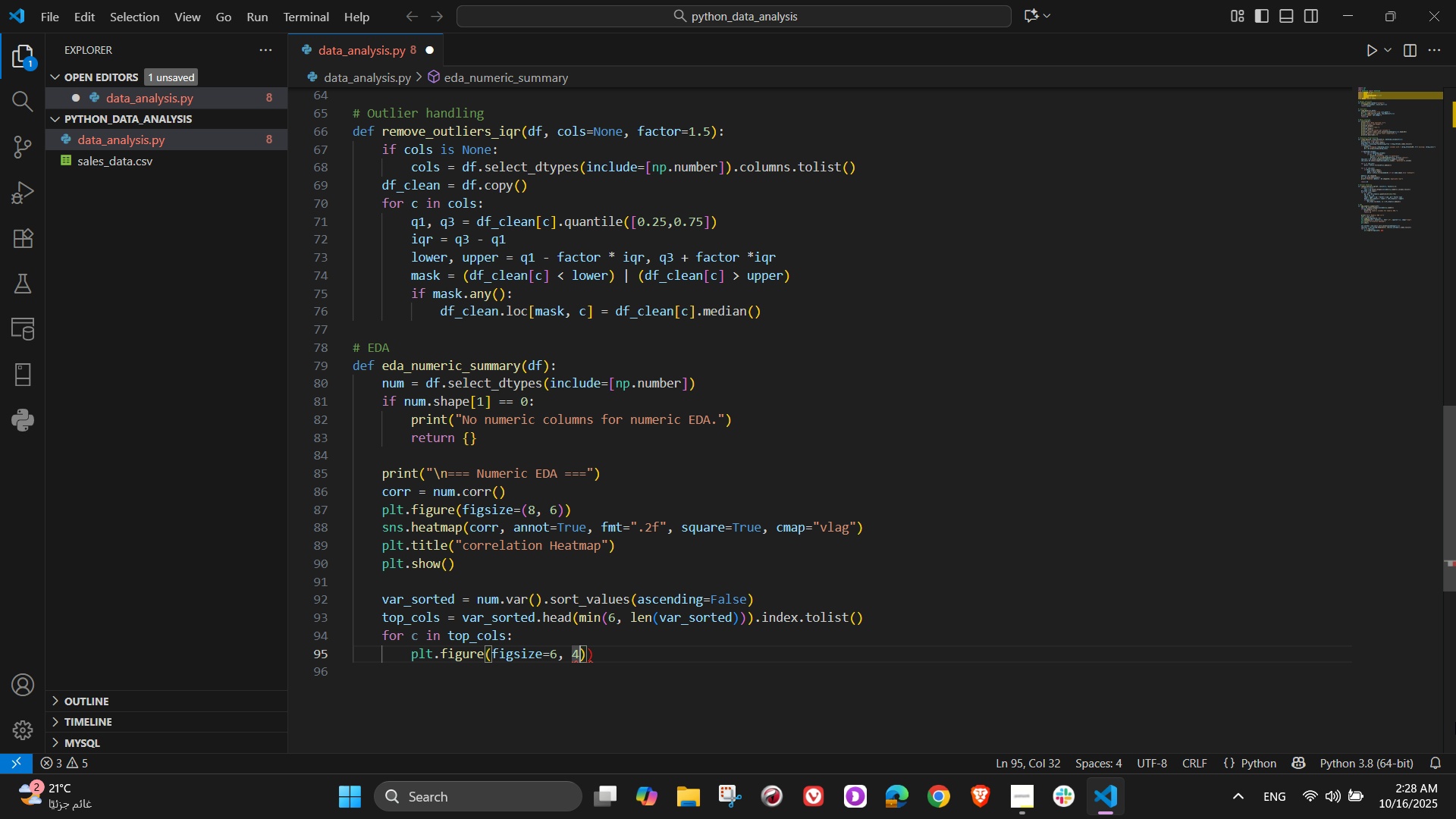 
key(ArrowLeft)
 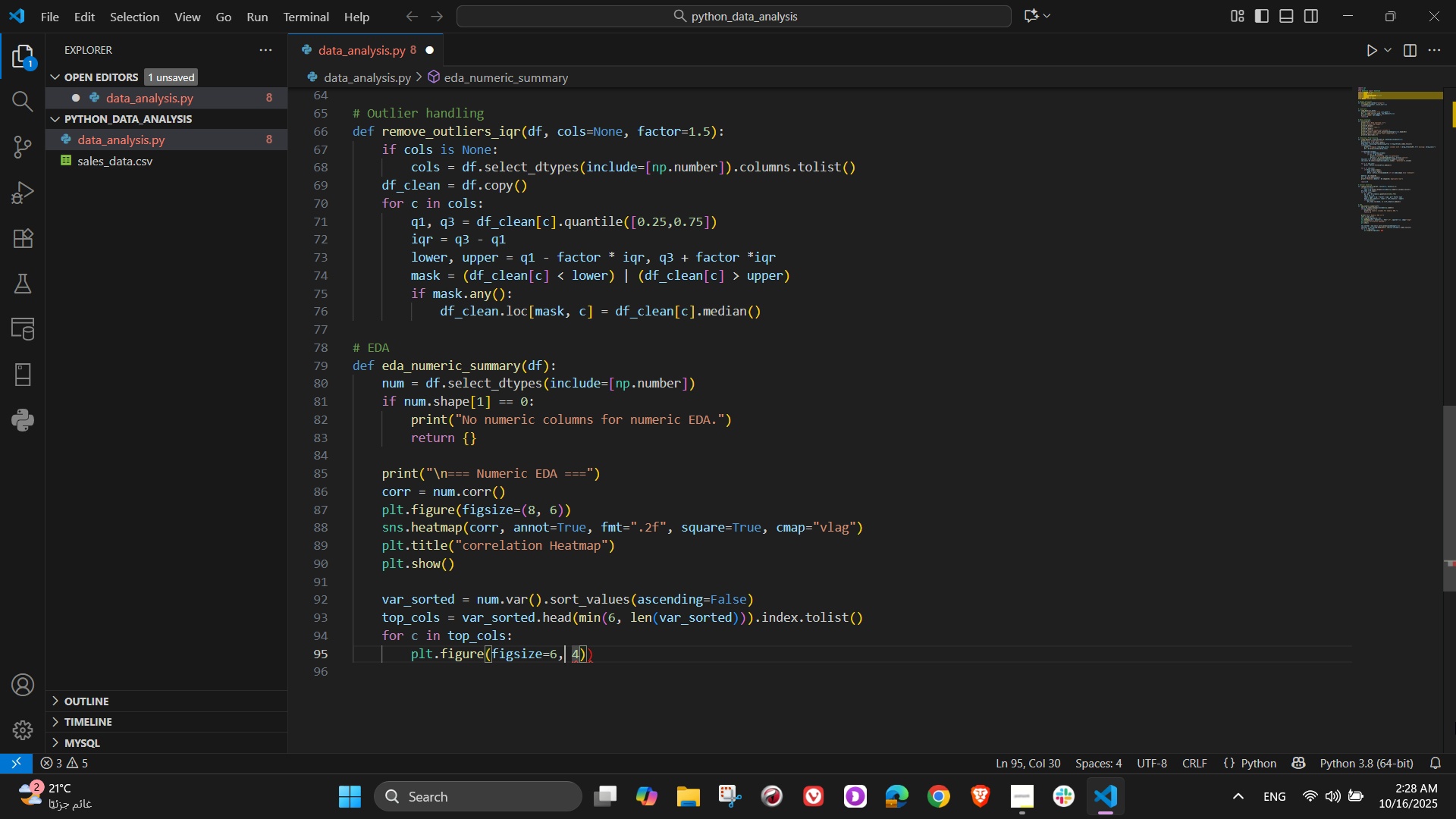 
key(ArrowLeft)
 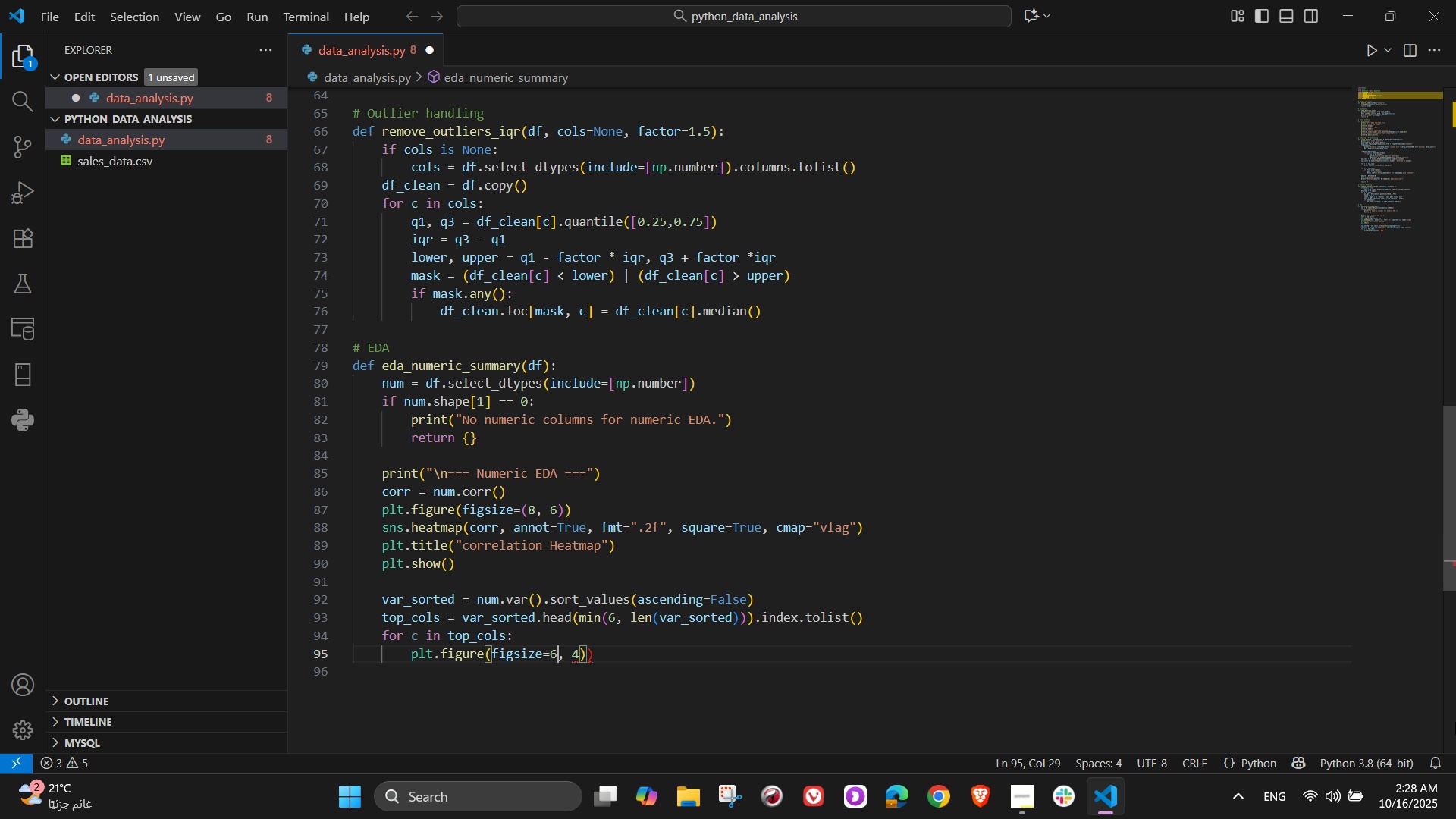 
key(ArrowLeft)
 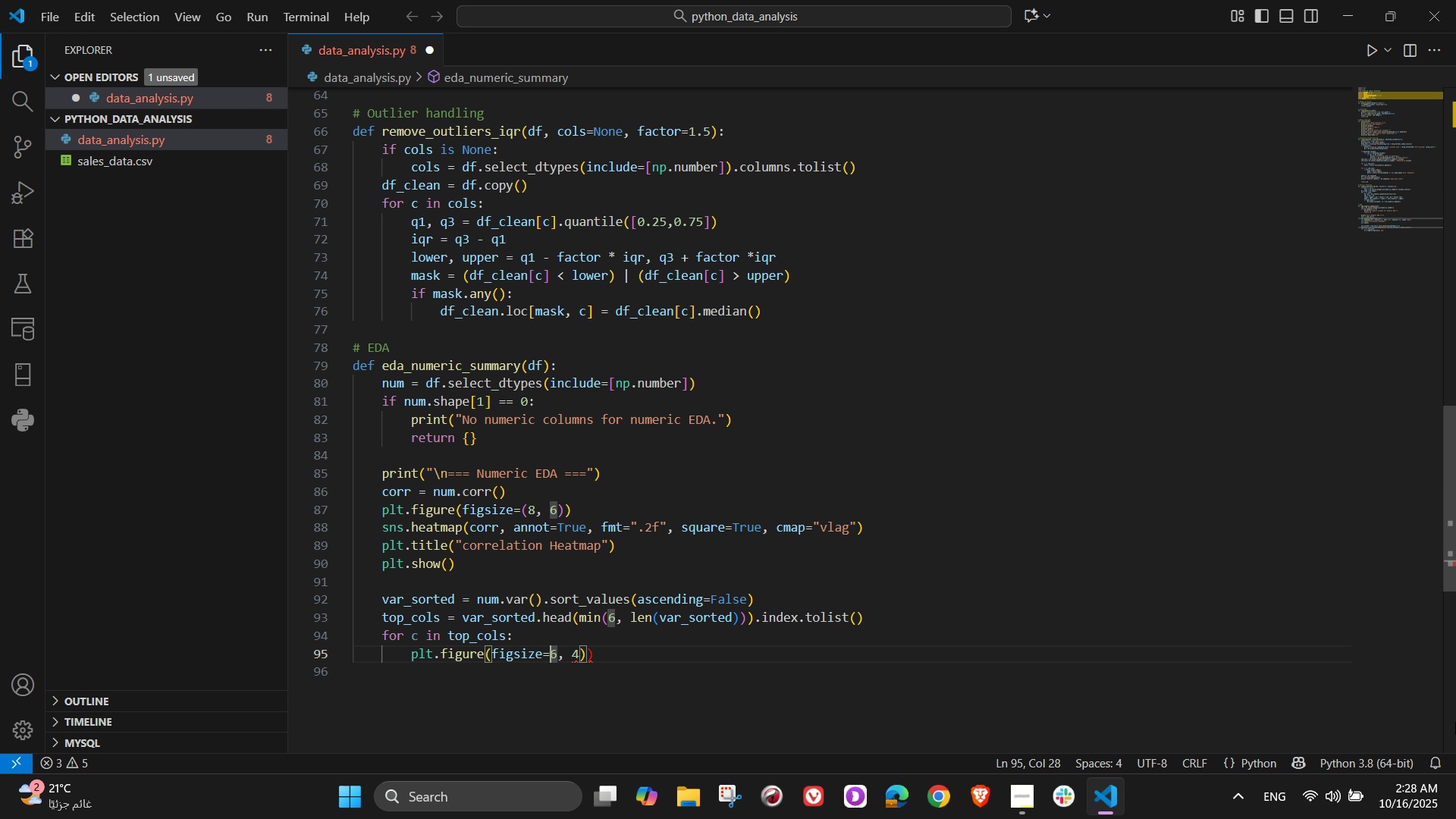 
key(ArrowLeft)
 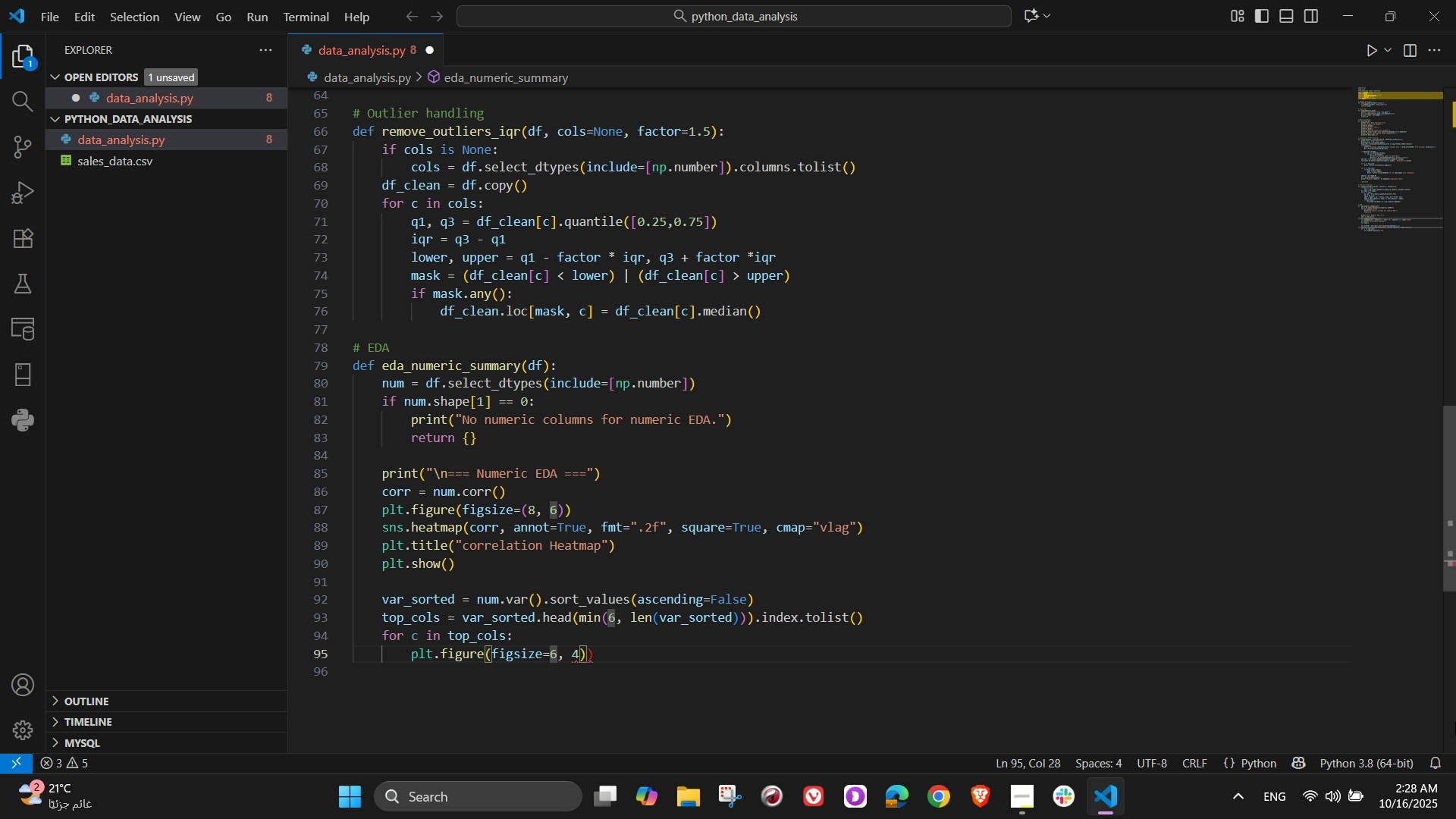 
key(Shift+9)
 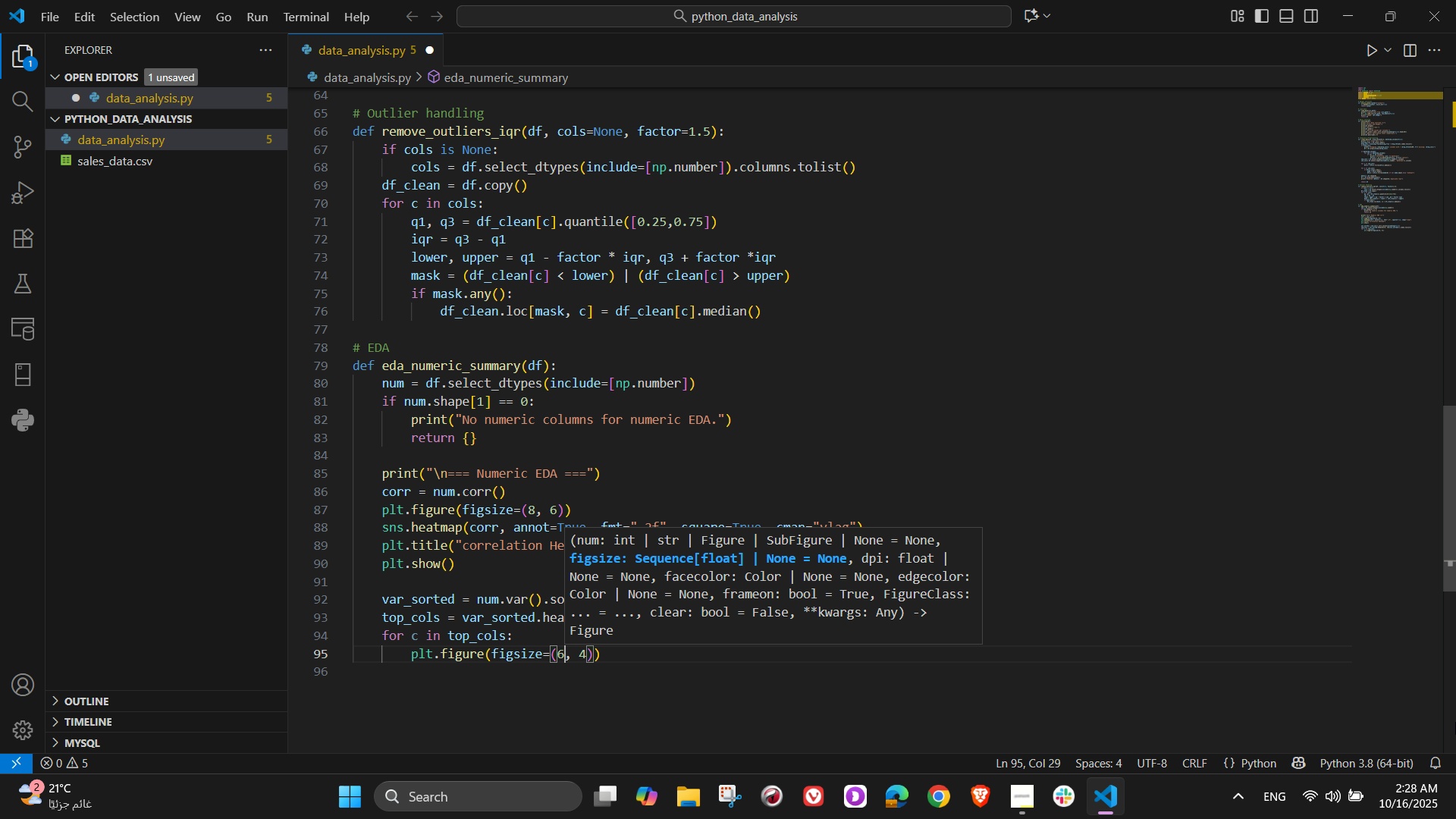 
key(ArrowRight)
 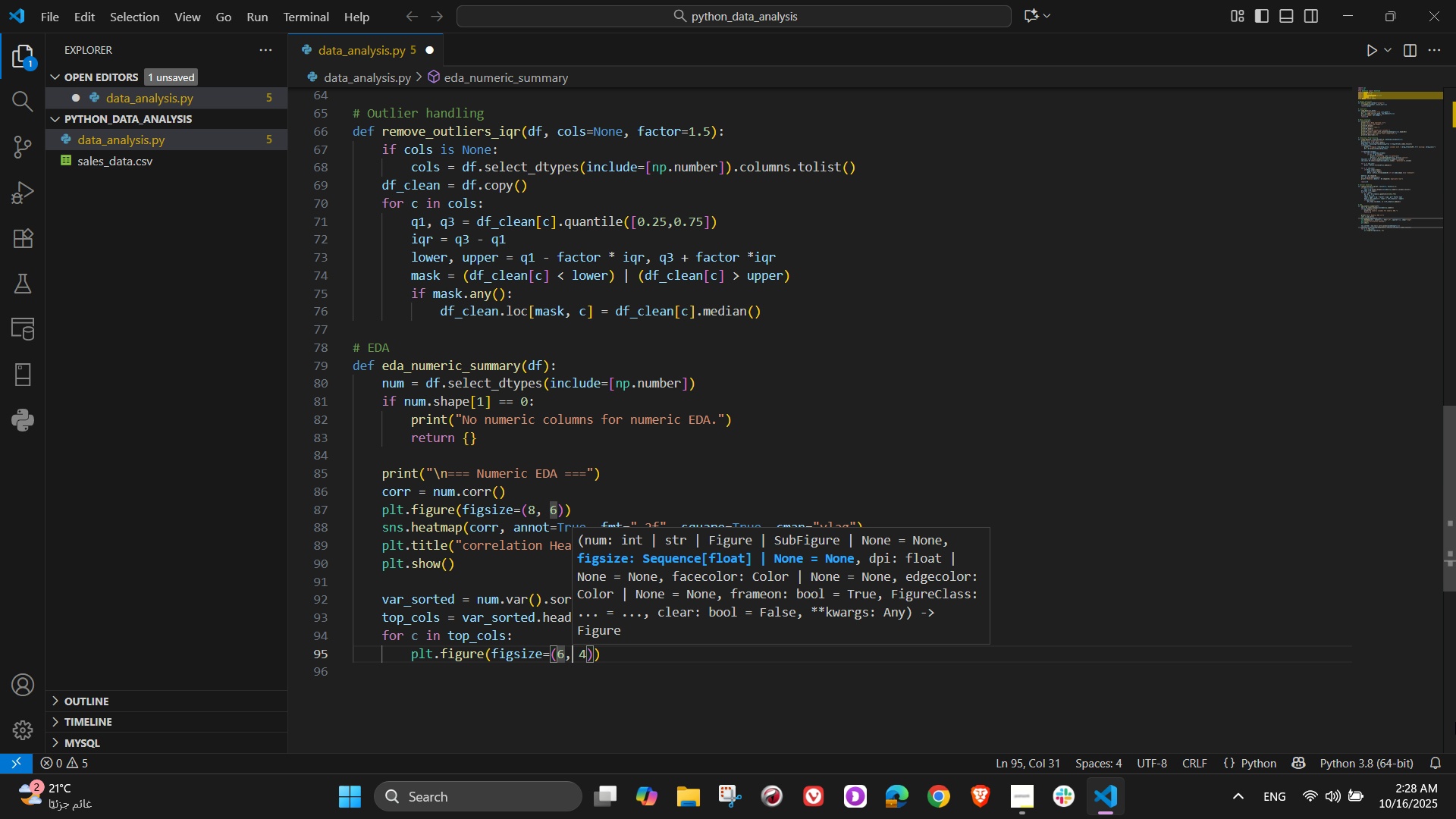 
key(ArrowRight)
 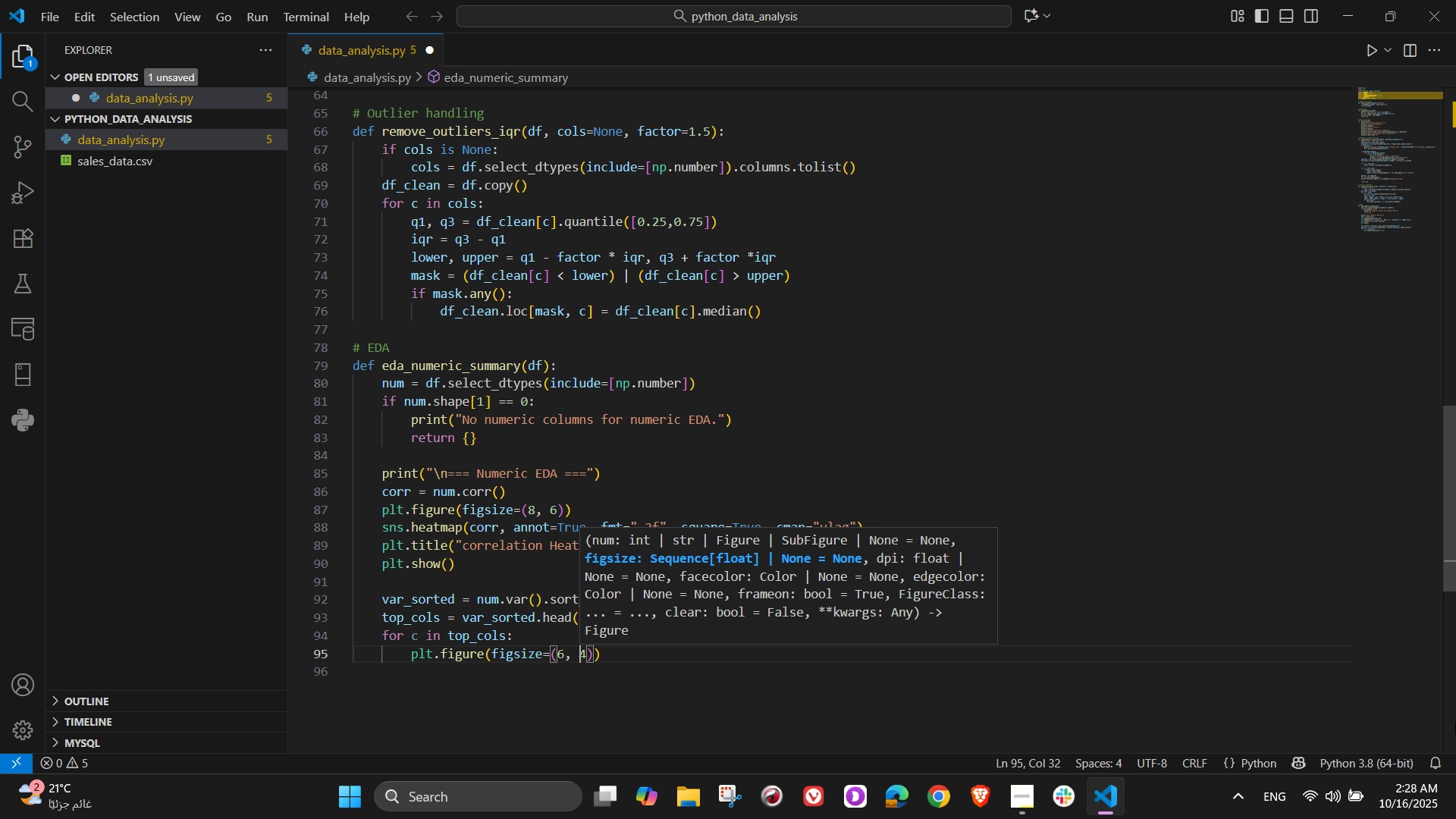 
key(ArrowRight)
 